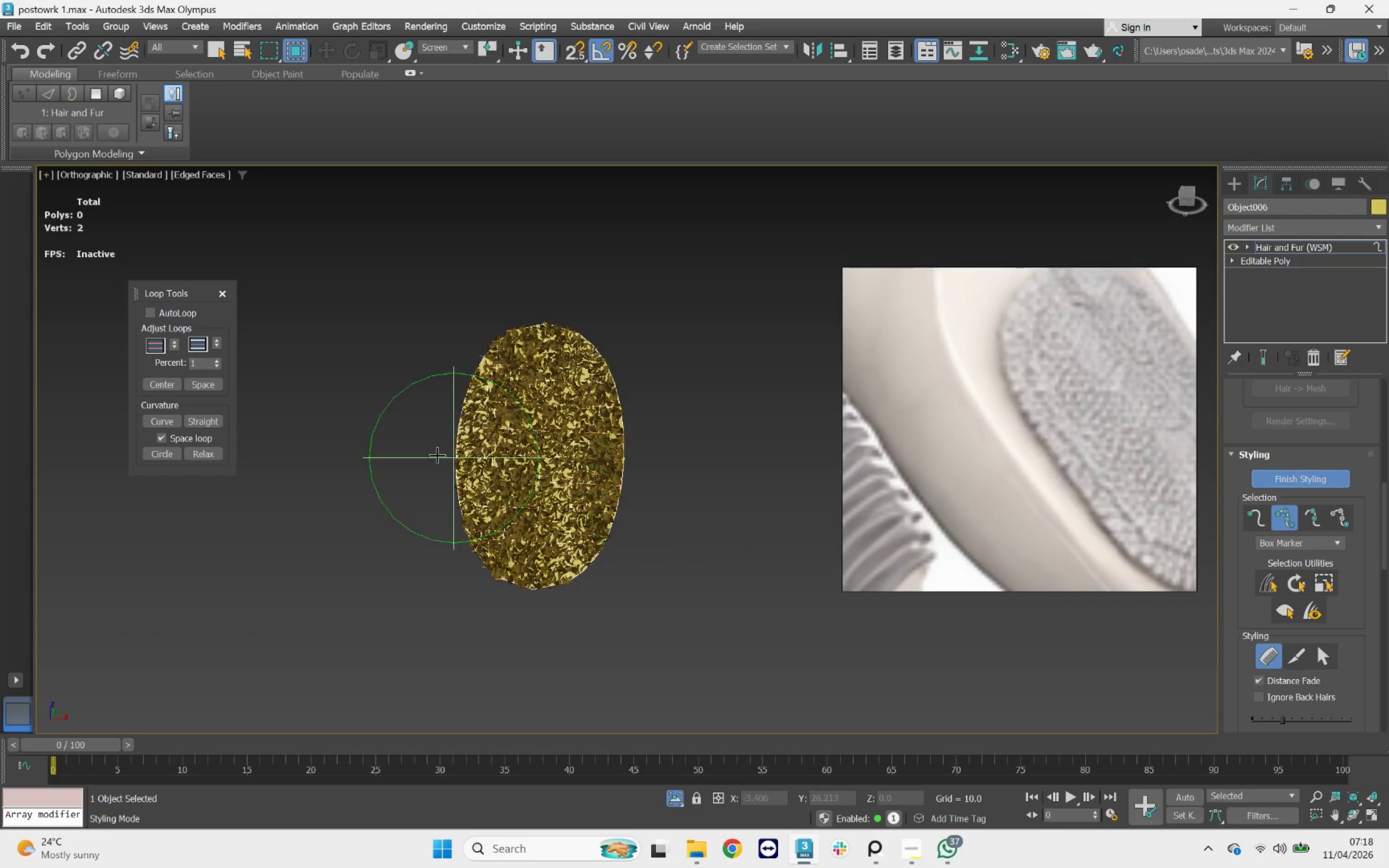 
scroll: coordinate [399, 458], scroll_direction: up, amount: 6.0
 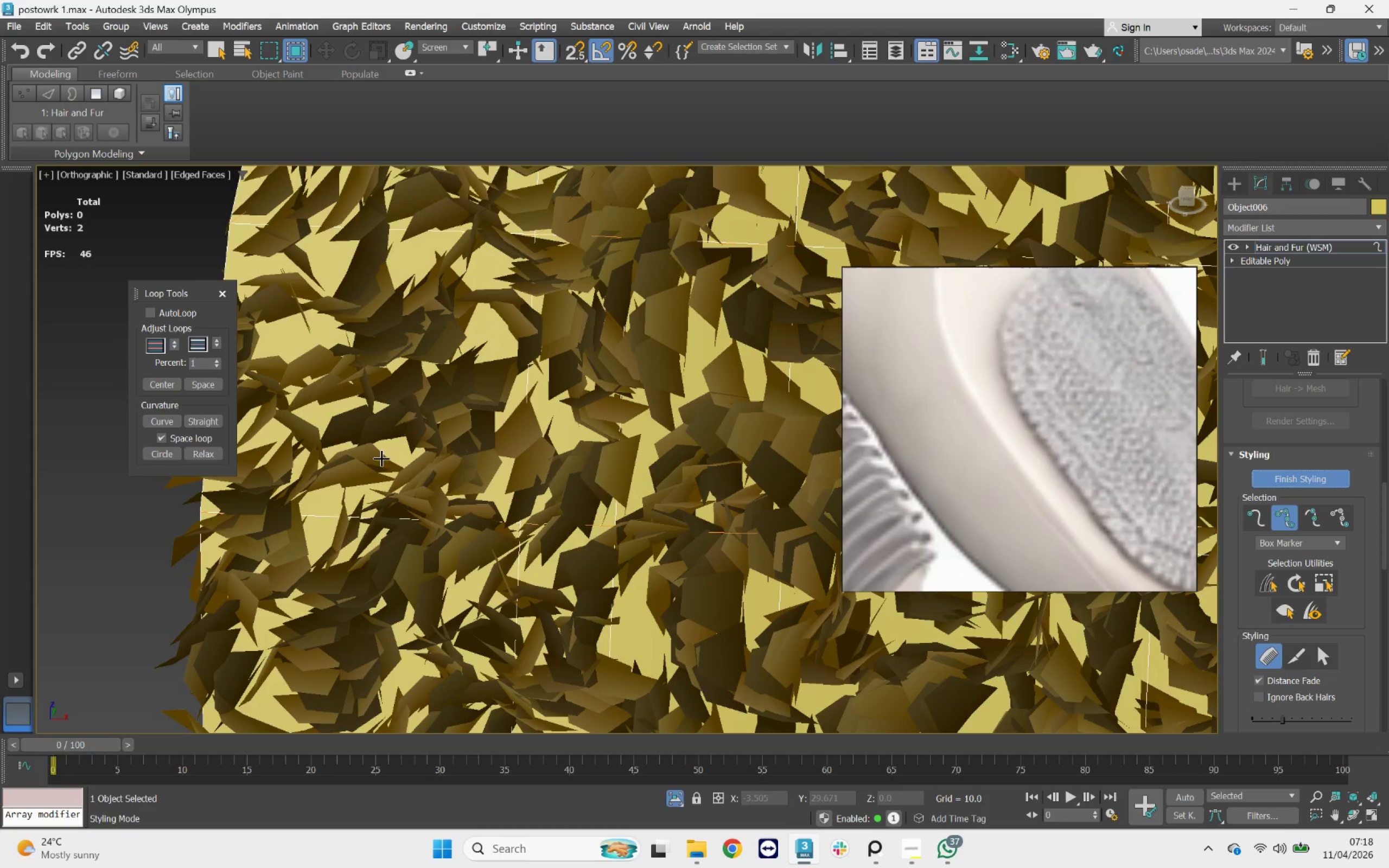 
left_click_drag(start_coordinate=[373, 459], to_coordinate=[367, 485])
 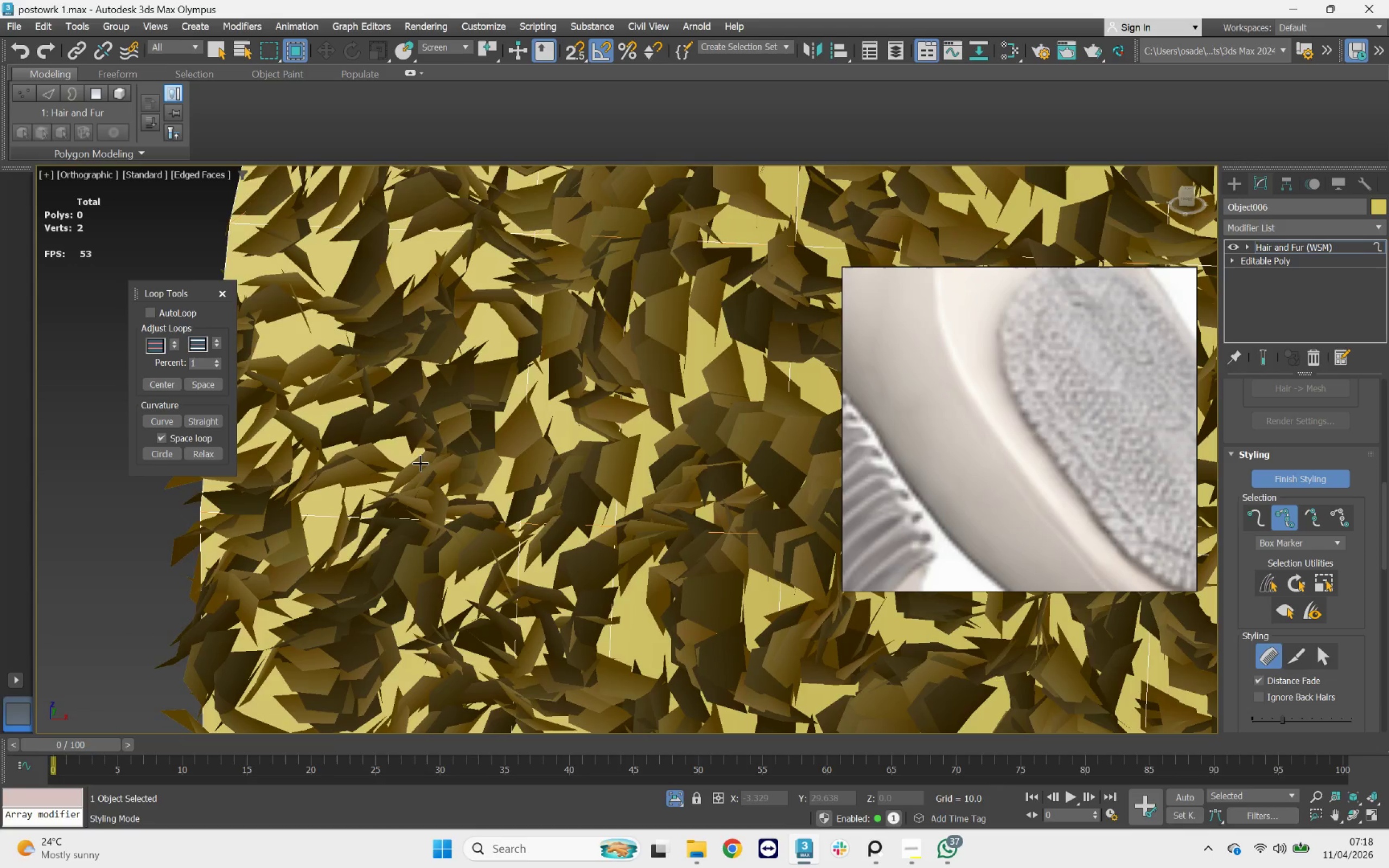 
scroll: coordinate [1350, 653], scroll_direction: down, amount: 11.0
 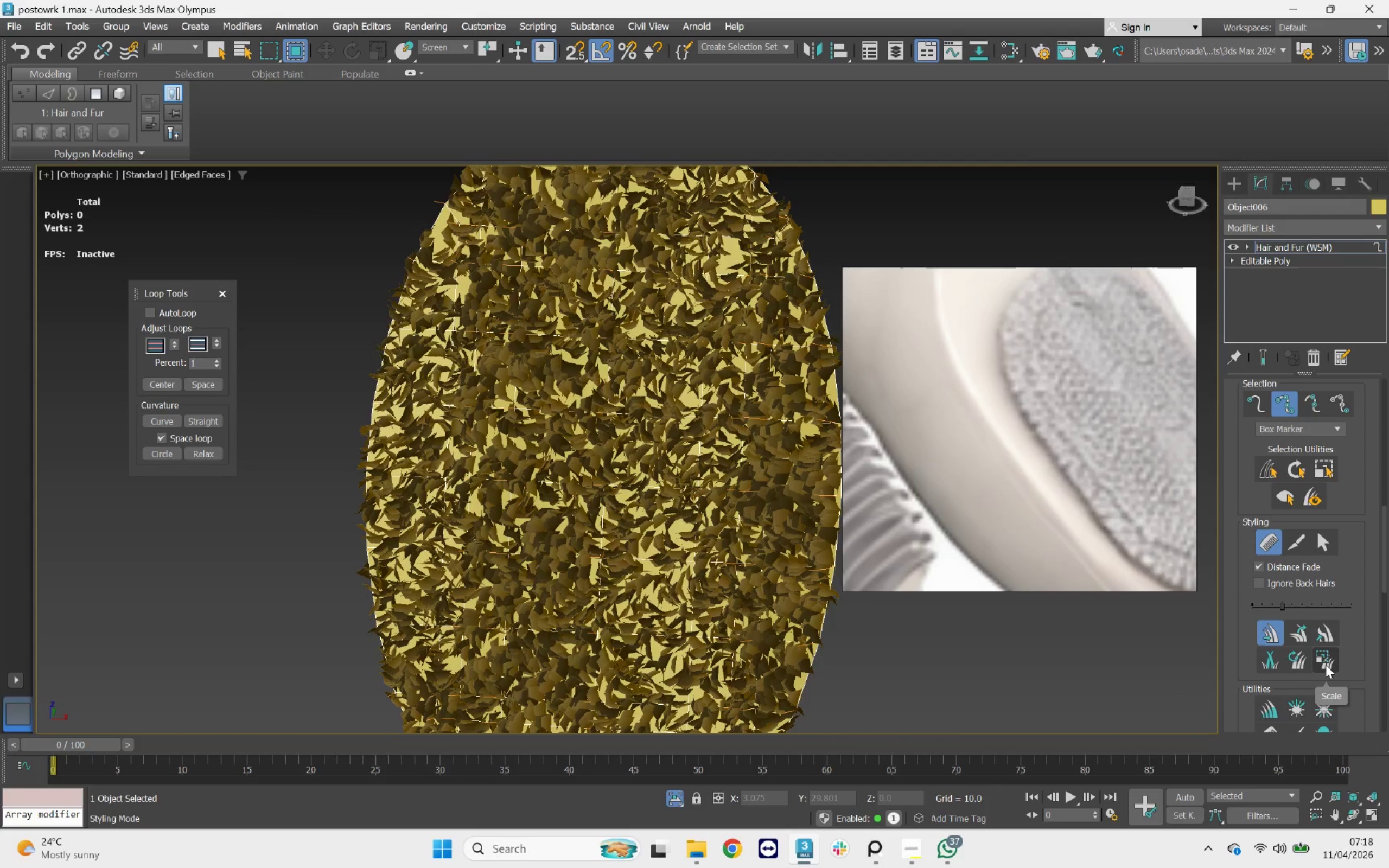 
left_click([1326, 665])
 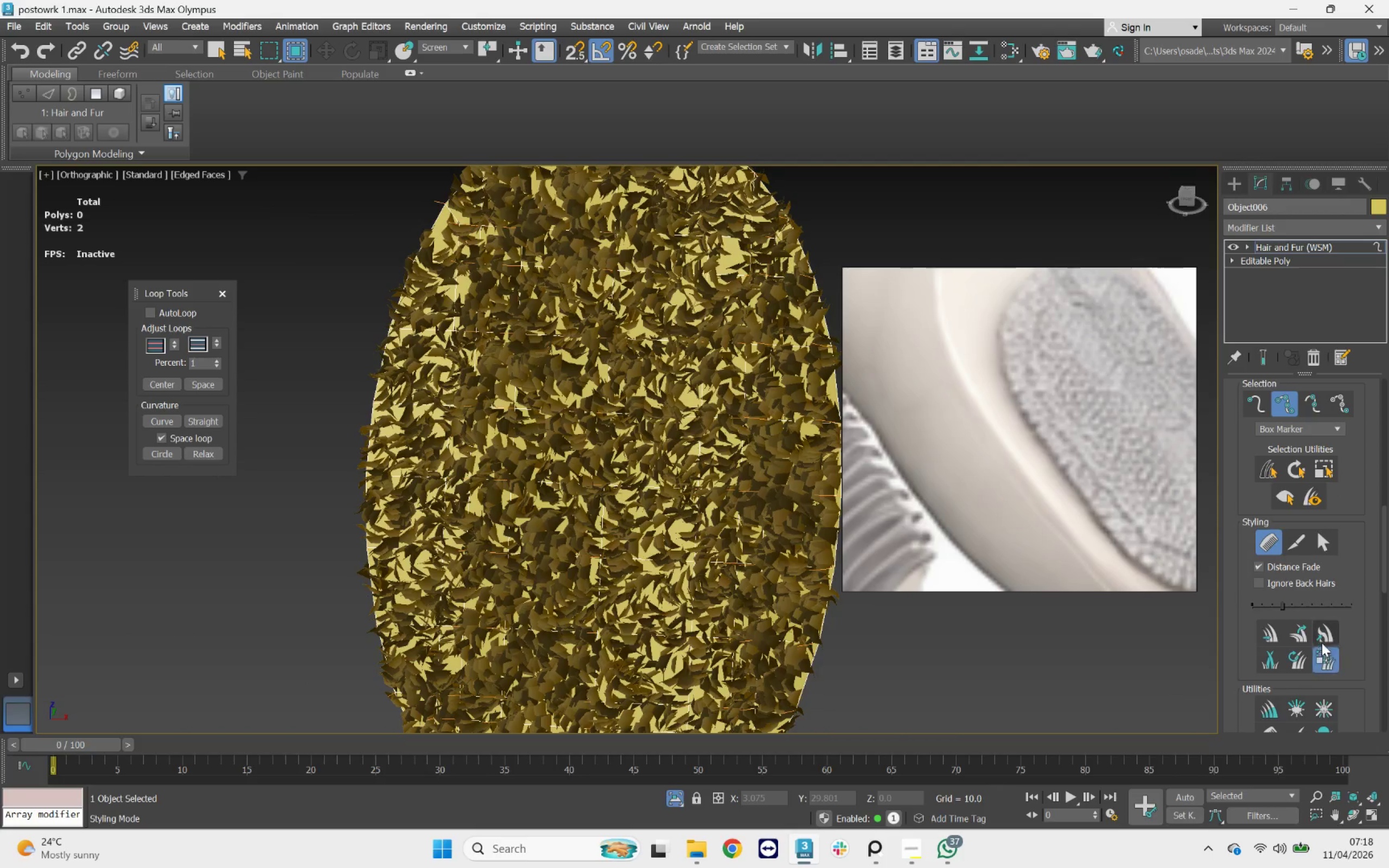 
left_click([1322, 640])
 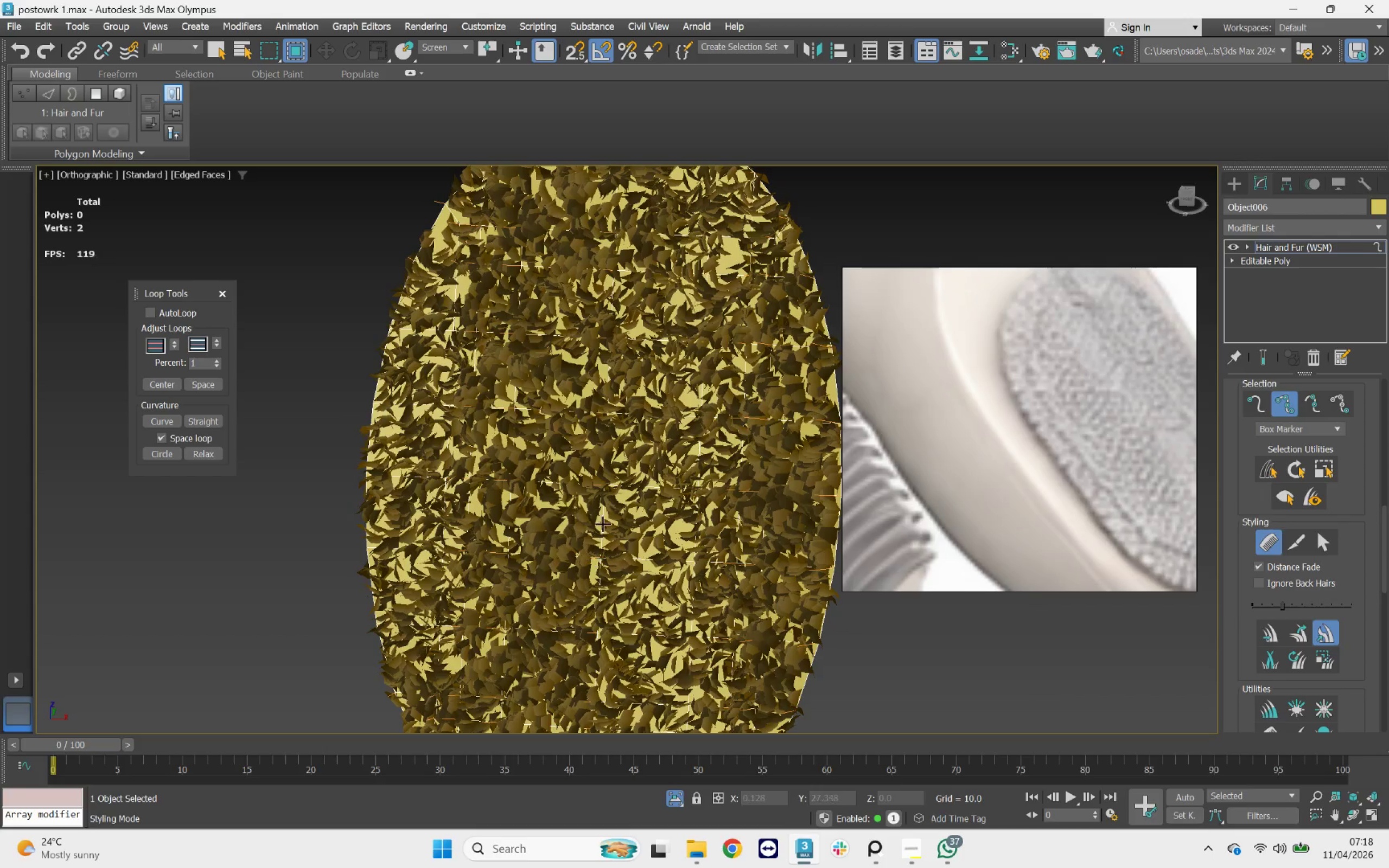 
left_click_drag(start_coordinate=[625, 511], to_coordinate=[531, 554])
 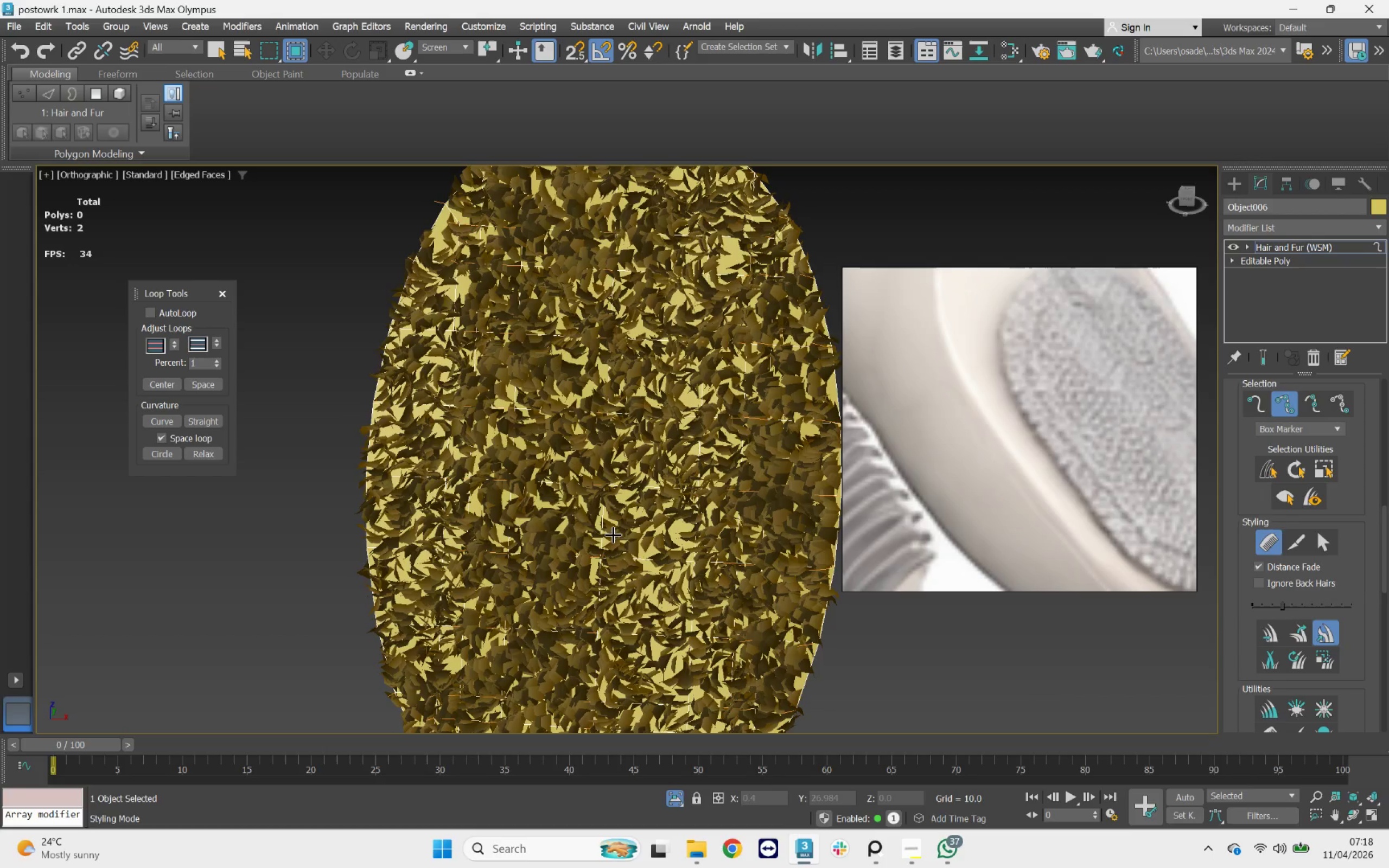 
hold_key(key=AltLeft, duration=0.9)
 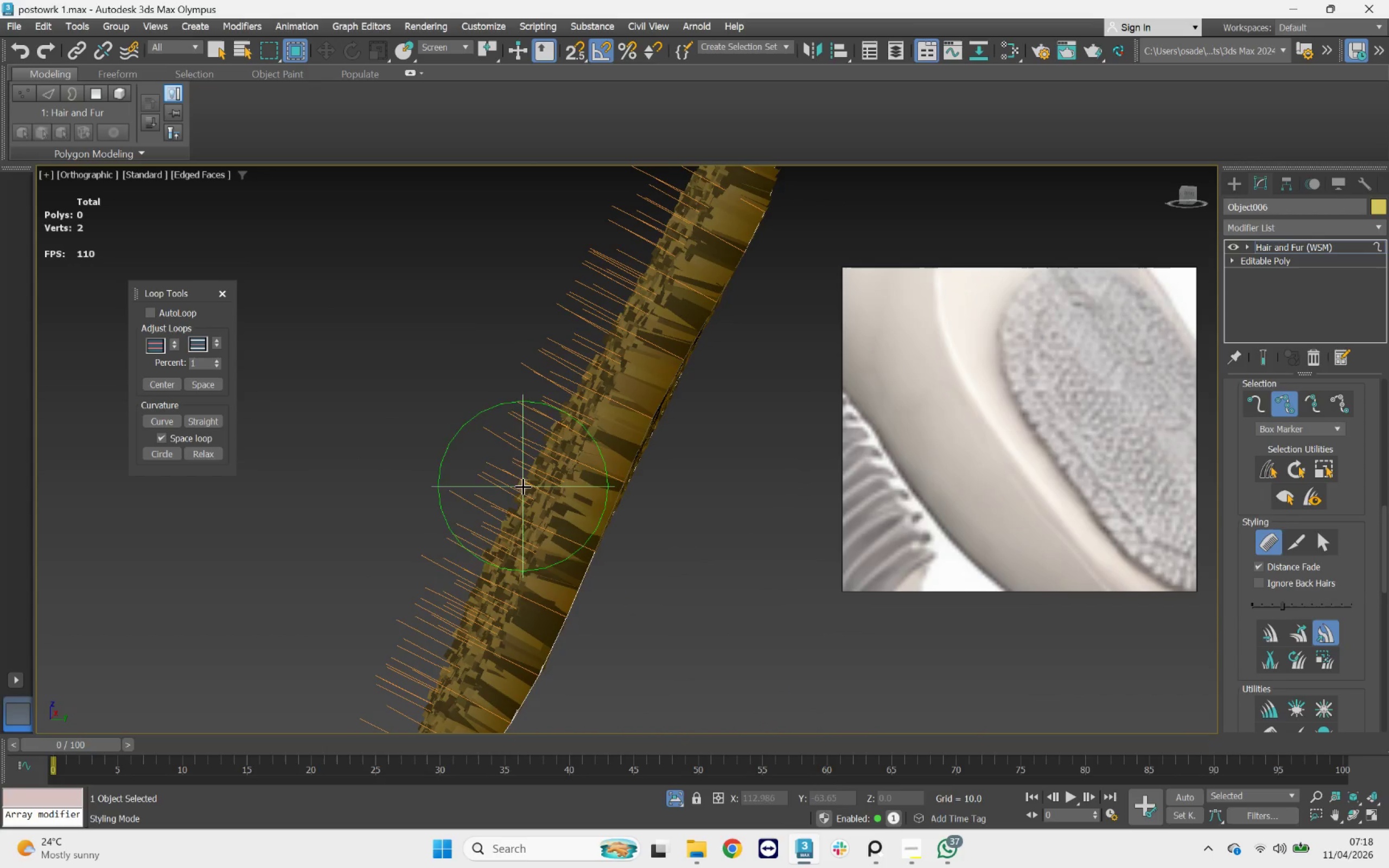 
left_click_drag(start_coordinate=[521, 492], to_coordinate=[483, 480])
 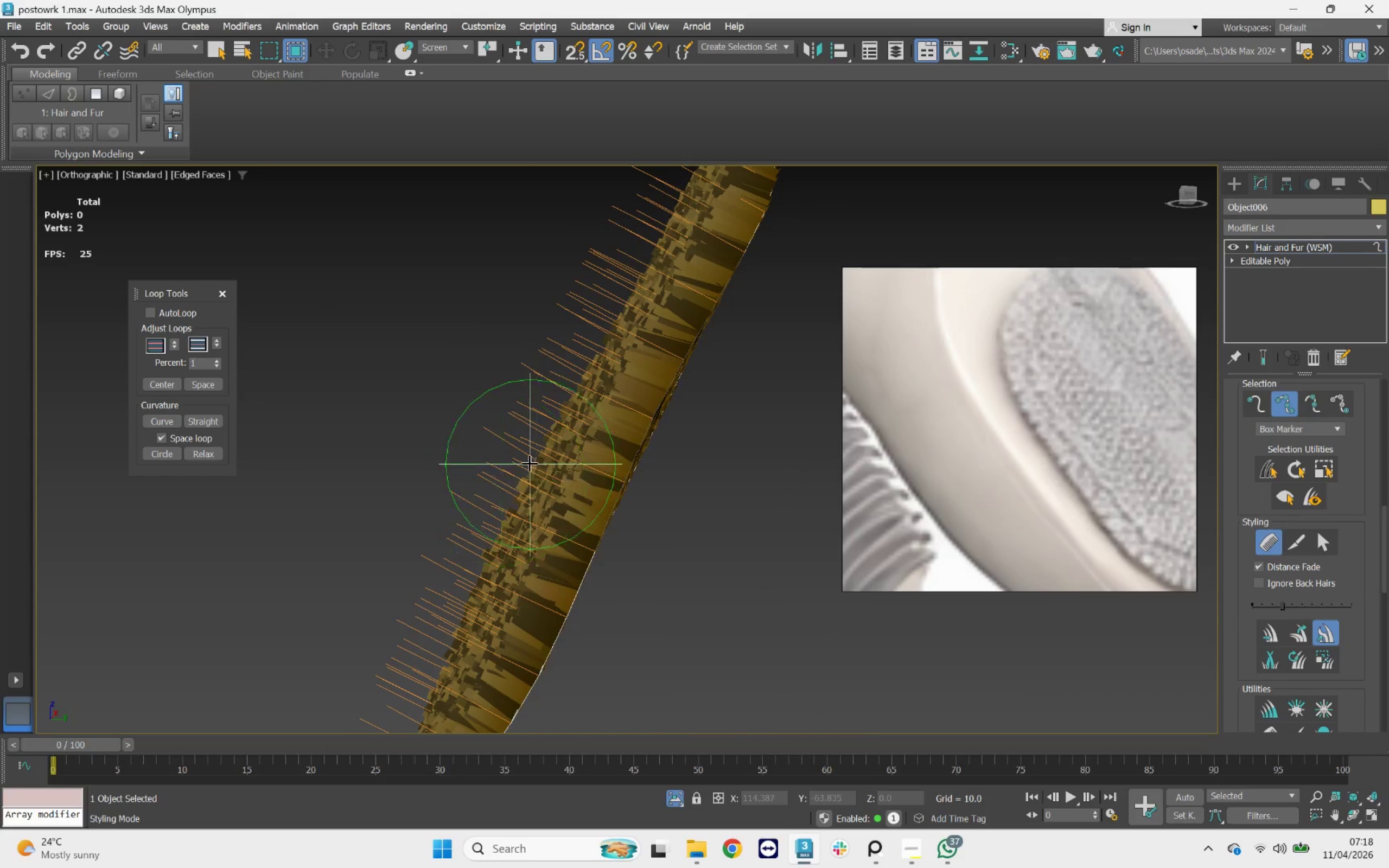 
left_click_drag(start_coordinate=[529, 454], to_coordinate=[483, 363])
 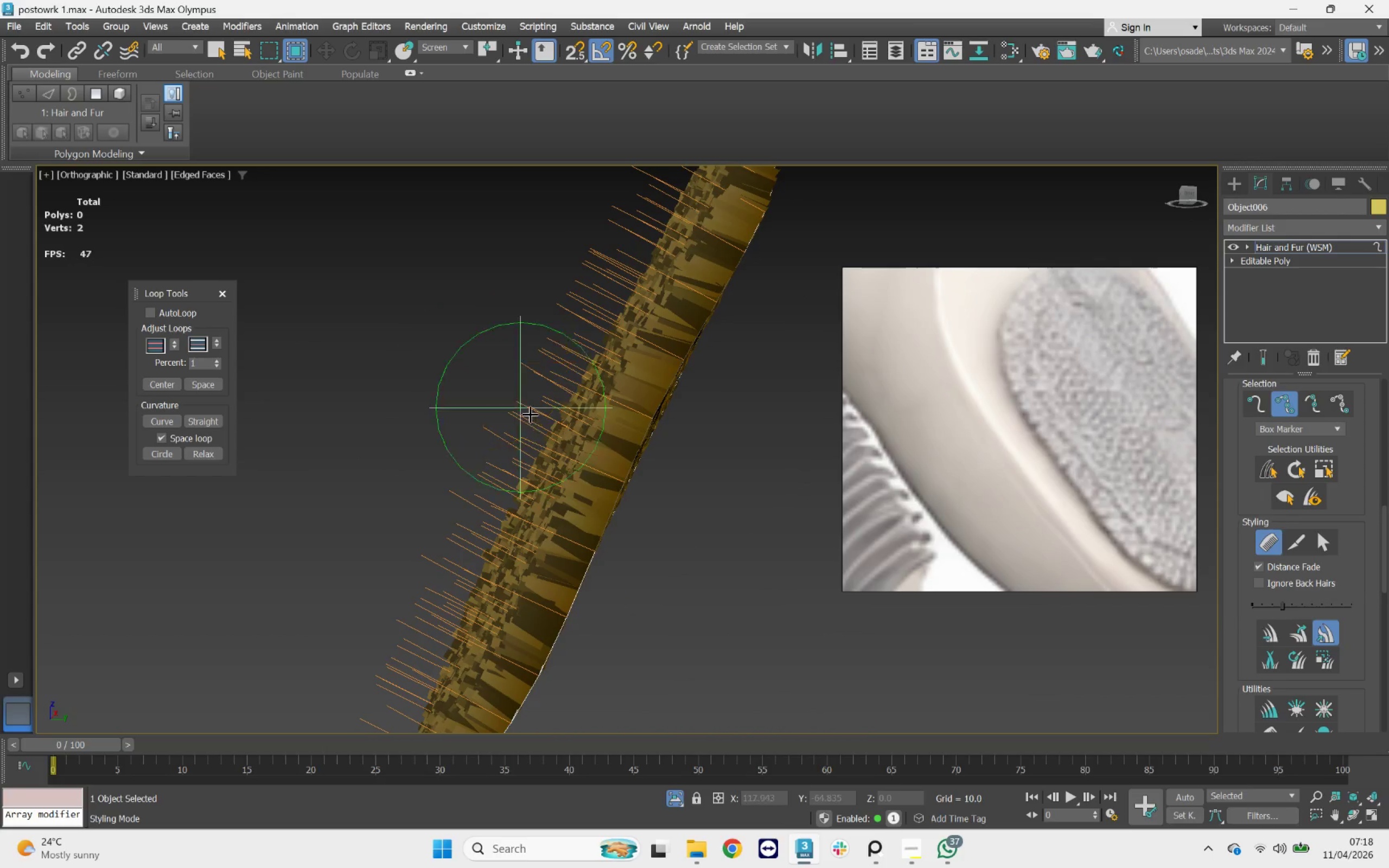 
hold_key(key=AltLeft, duration=0.77)
 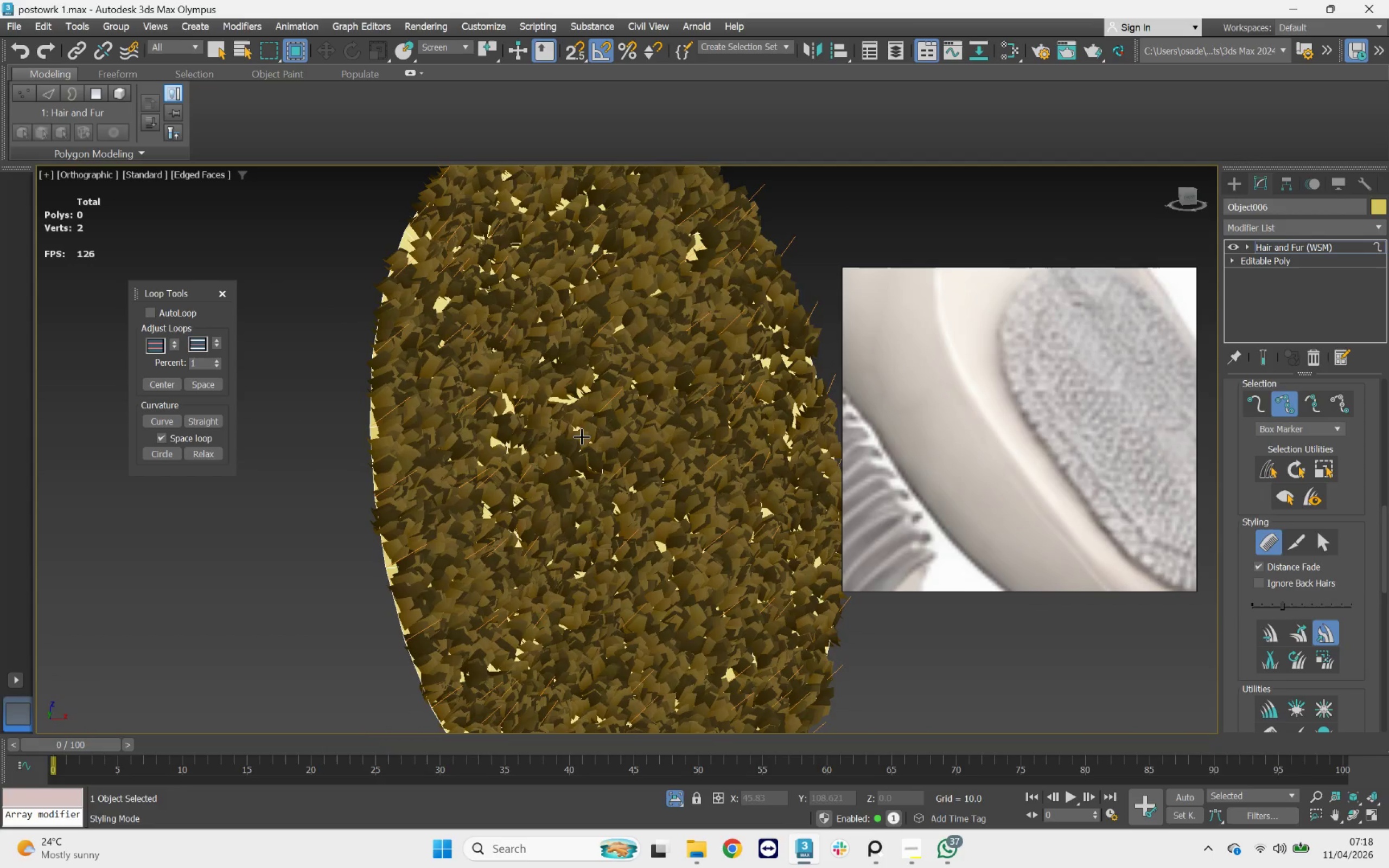 
hold_key(key=AltLeft, duration=0.57)
left_click_drag(start_coordinate=[582, 430], to_coordinate=[690, 355])
 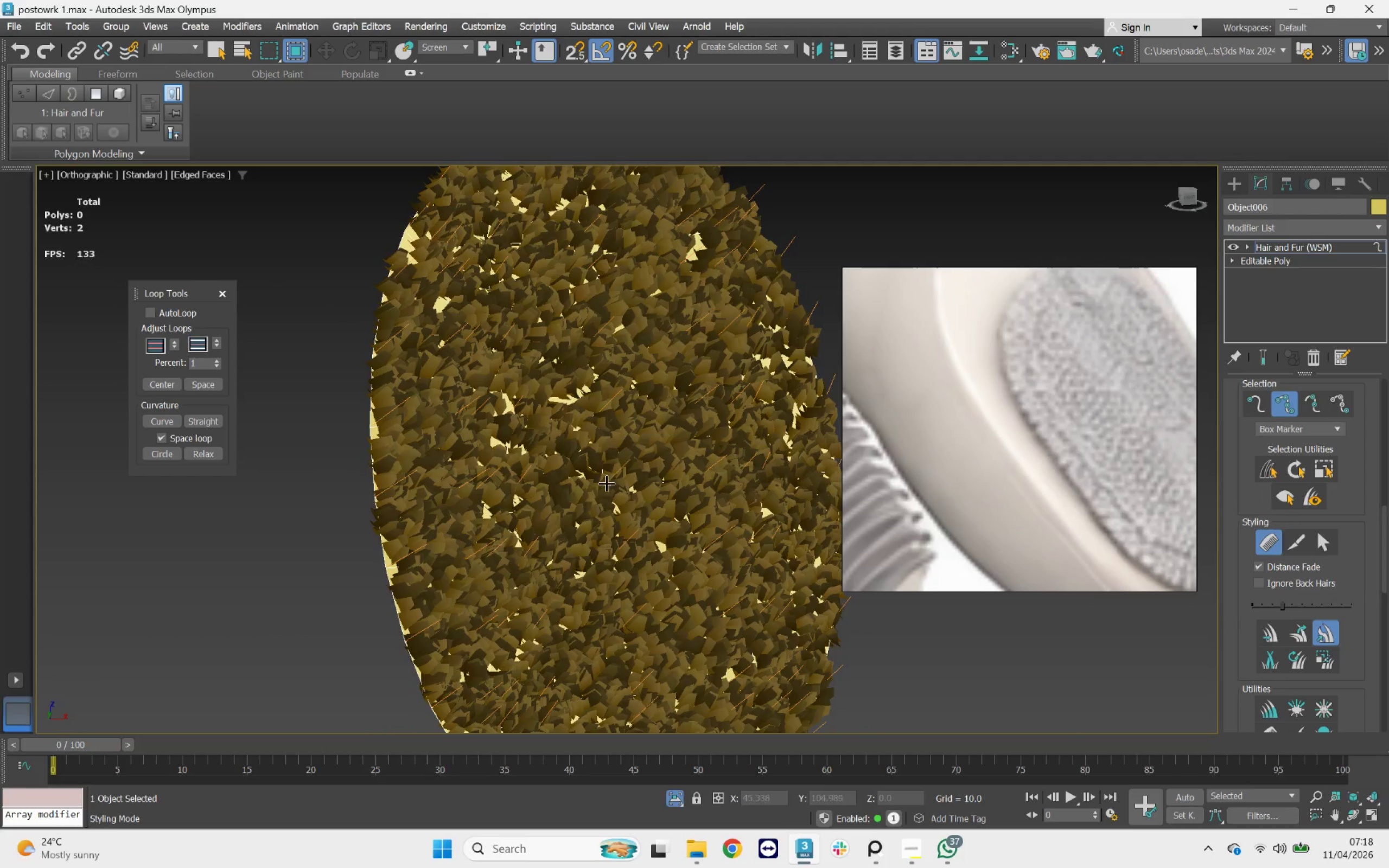 
hold_key(key=AltLeft, duration=0.42)
left_click_drag(start_coordinate=[604, 494], to_coordinate=[663, 440])
 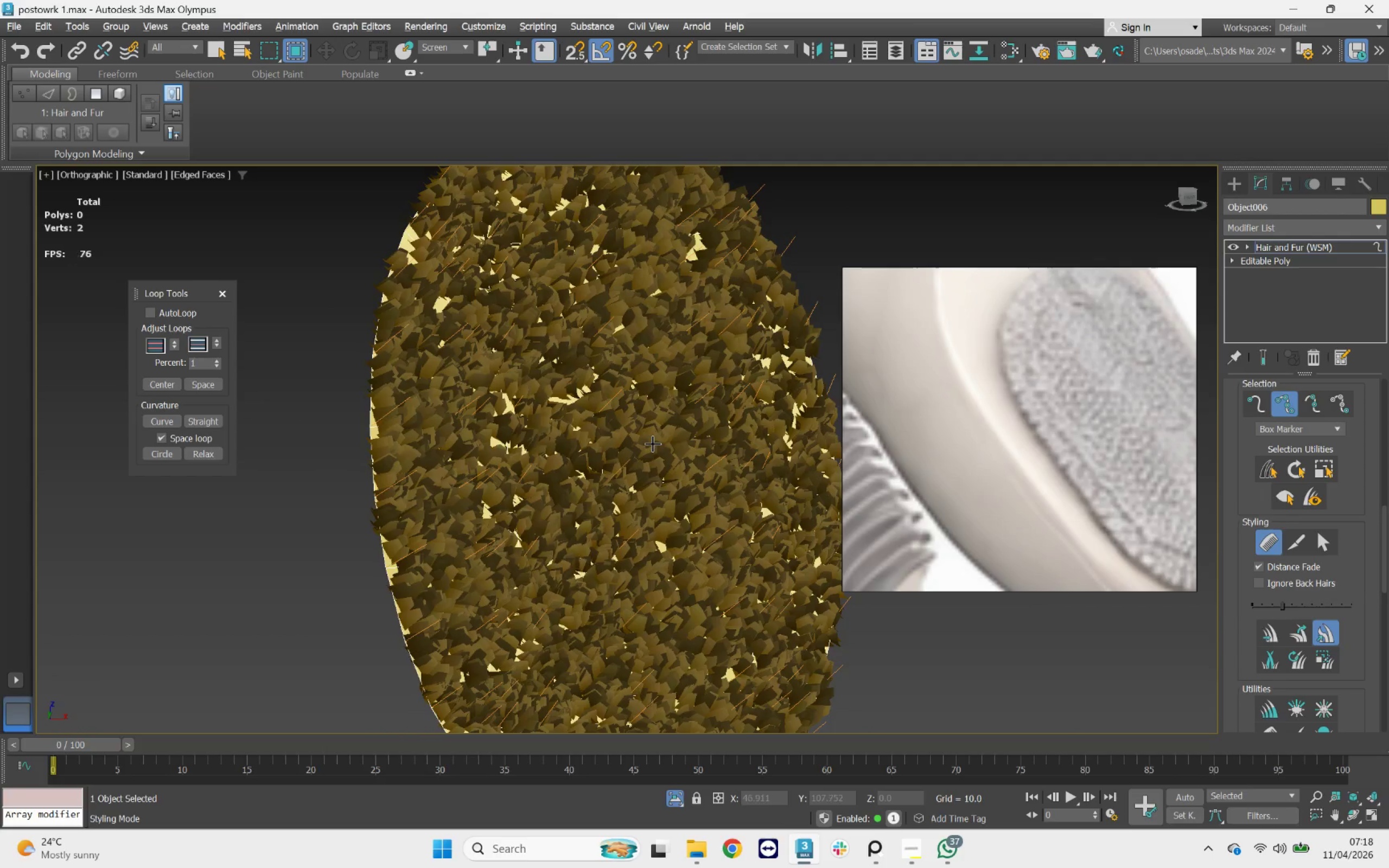 
hold_key(key=AltLeft, duration=0.93)
 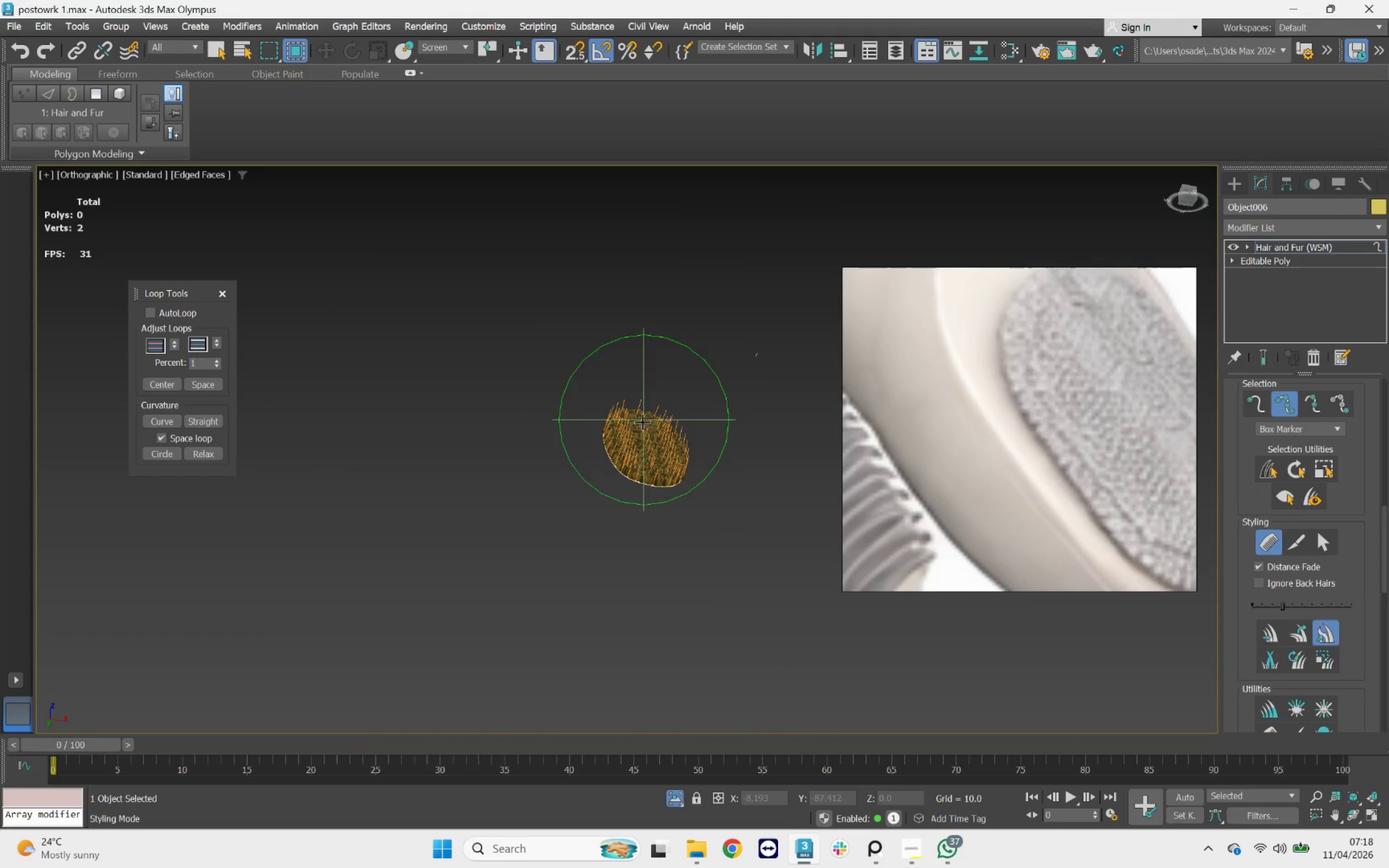 
scroll: coordinate [653, 443], scroll_direction: down, amount: 5.0
 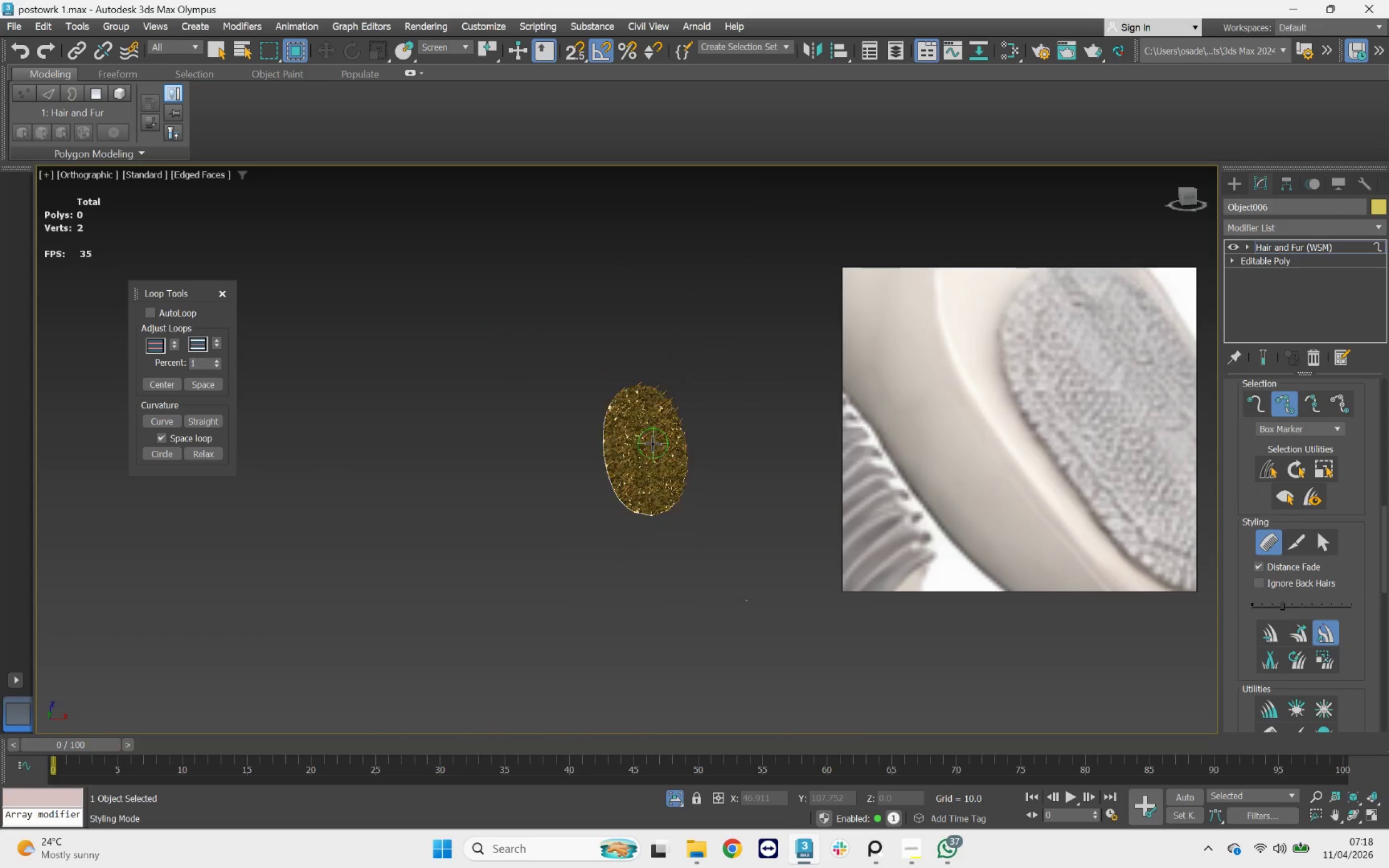 
hold_key(key=AltLeft, duration=1.48)
left_click_drag(start_coordinate=[634, 454], to_coordinate=[675, 450])
 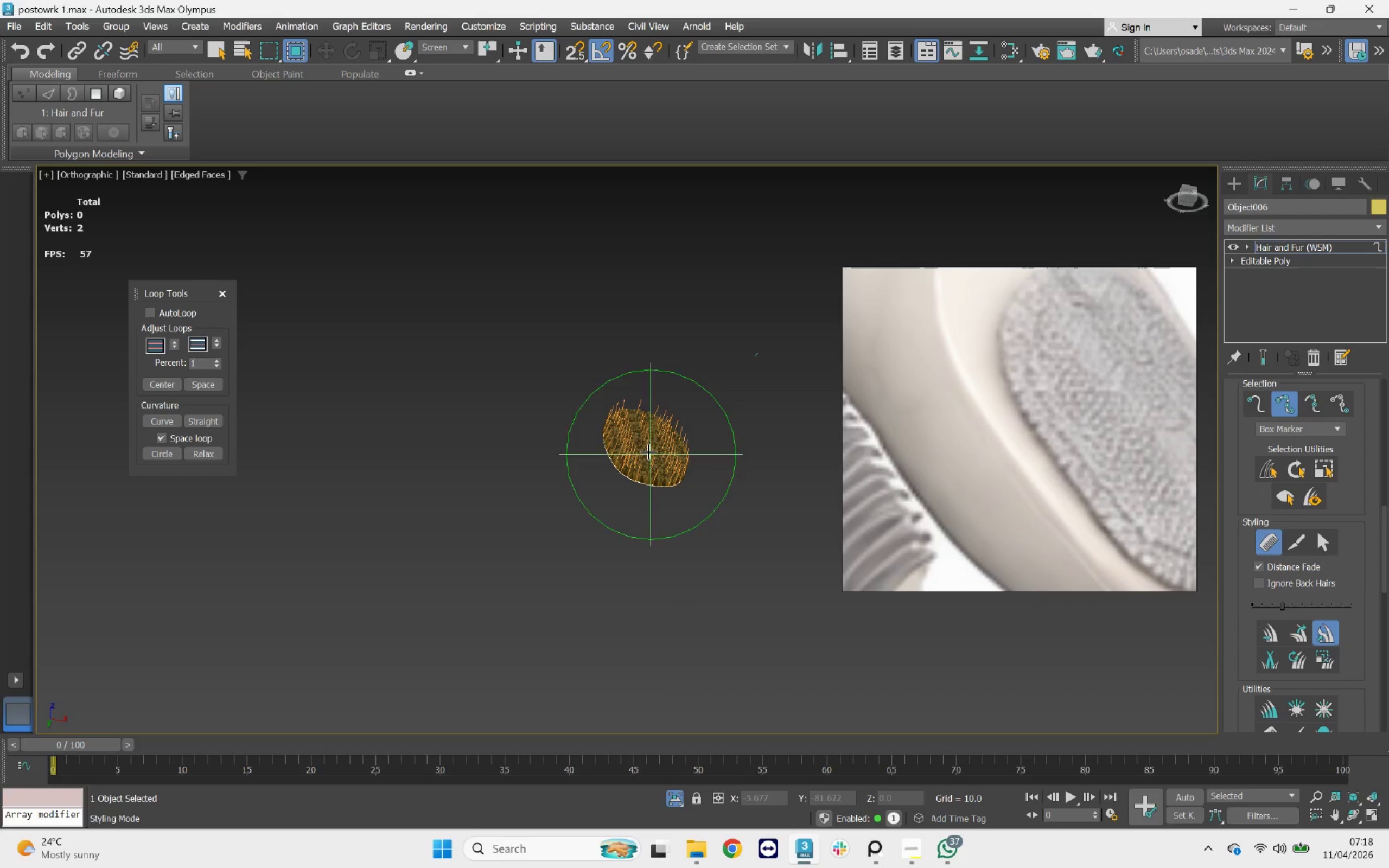 
scroll: coordinate [679, 483], scroll_direction: up, amount: 7.0
 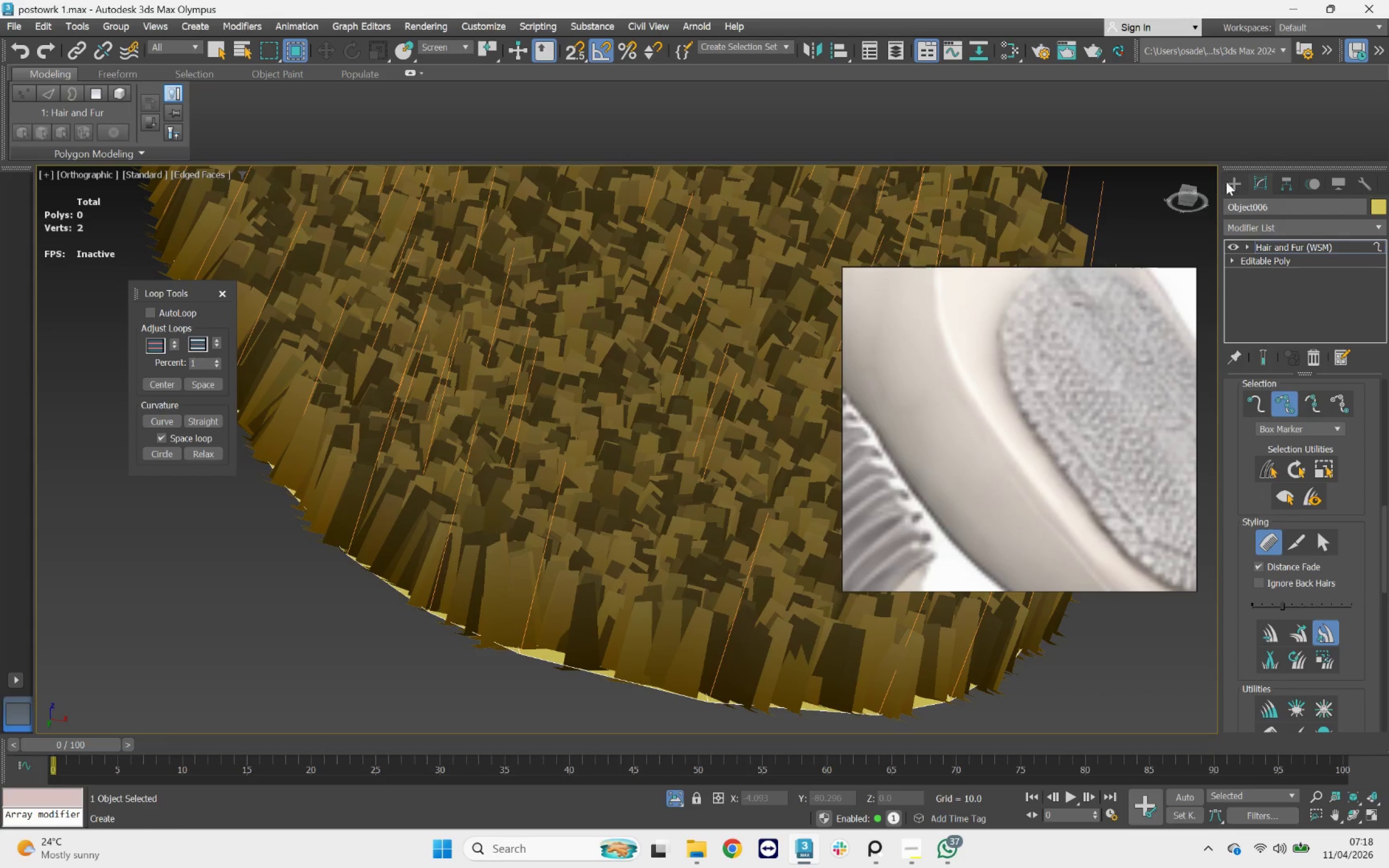 
scroll: coordinate [621, 542], scroll_direction: down, amount: 5.0
 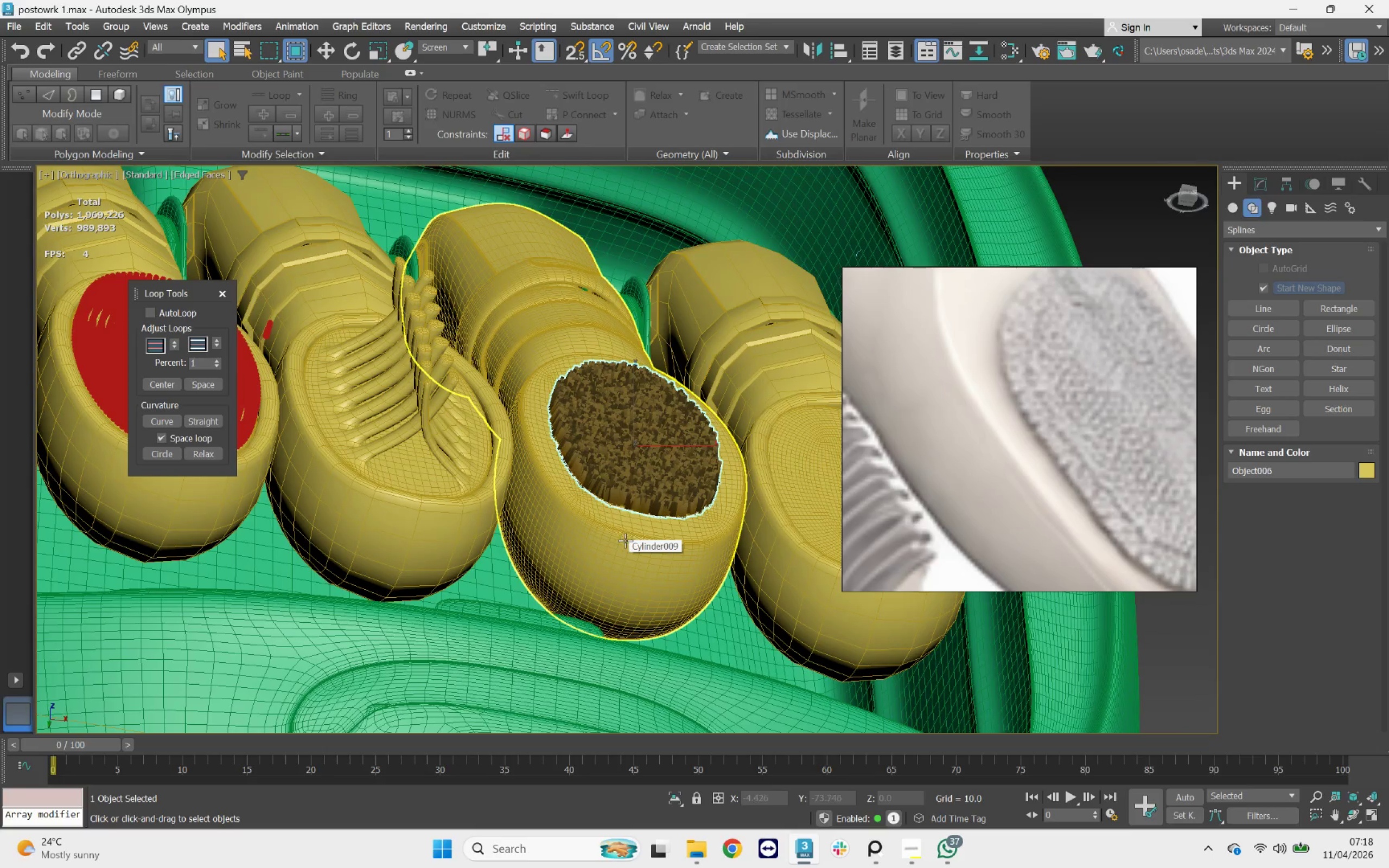 
hold_key(key=AltLeft, duration=2.12)
 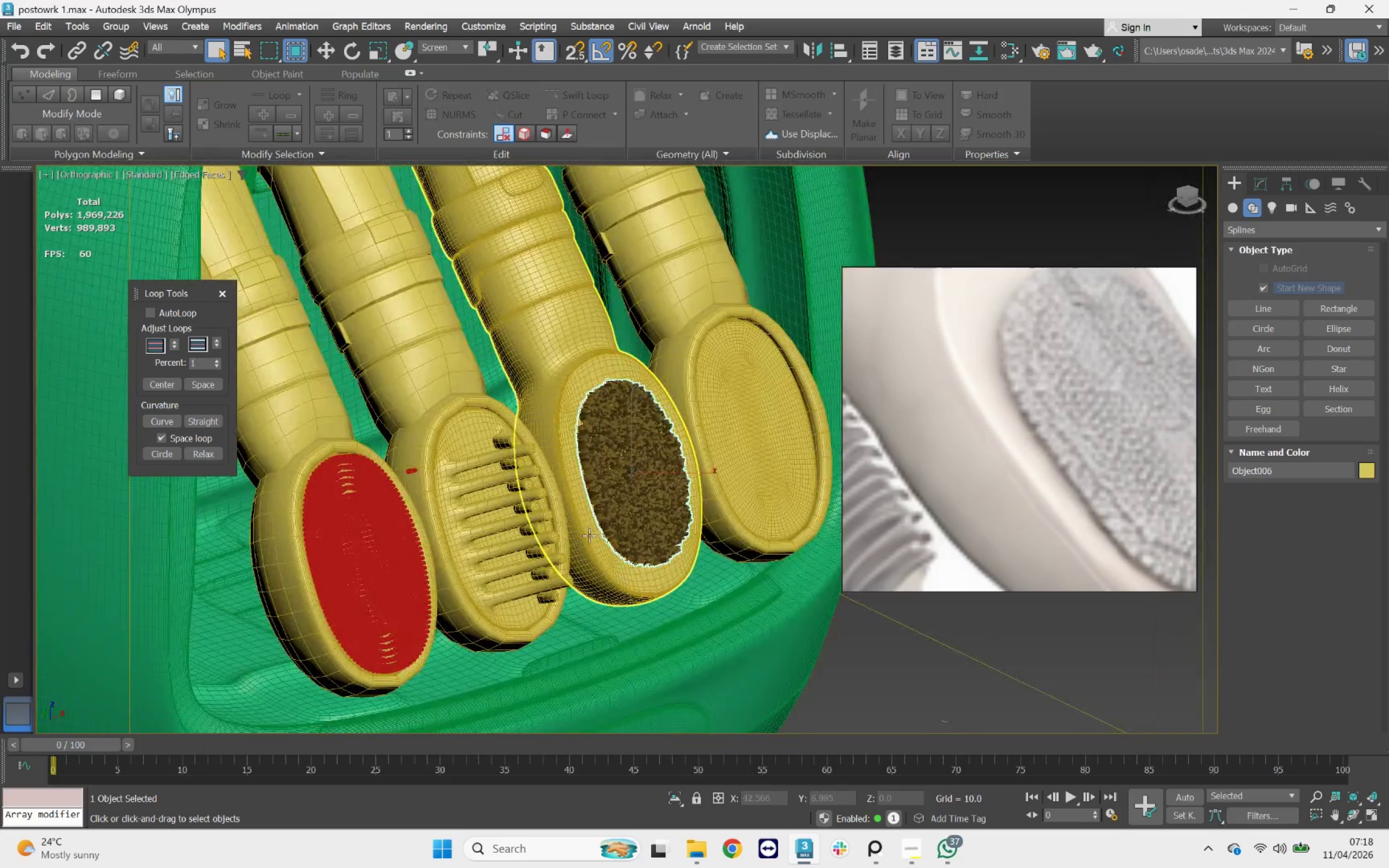 
scroll: coordinate [583, 520], scroll_direction: down, amount: 4.0
 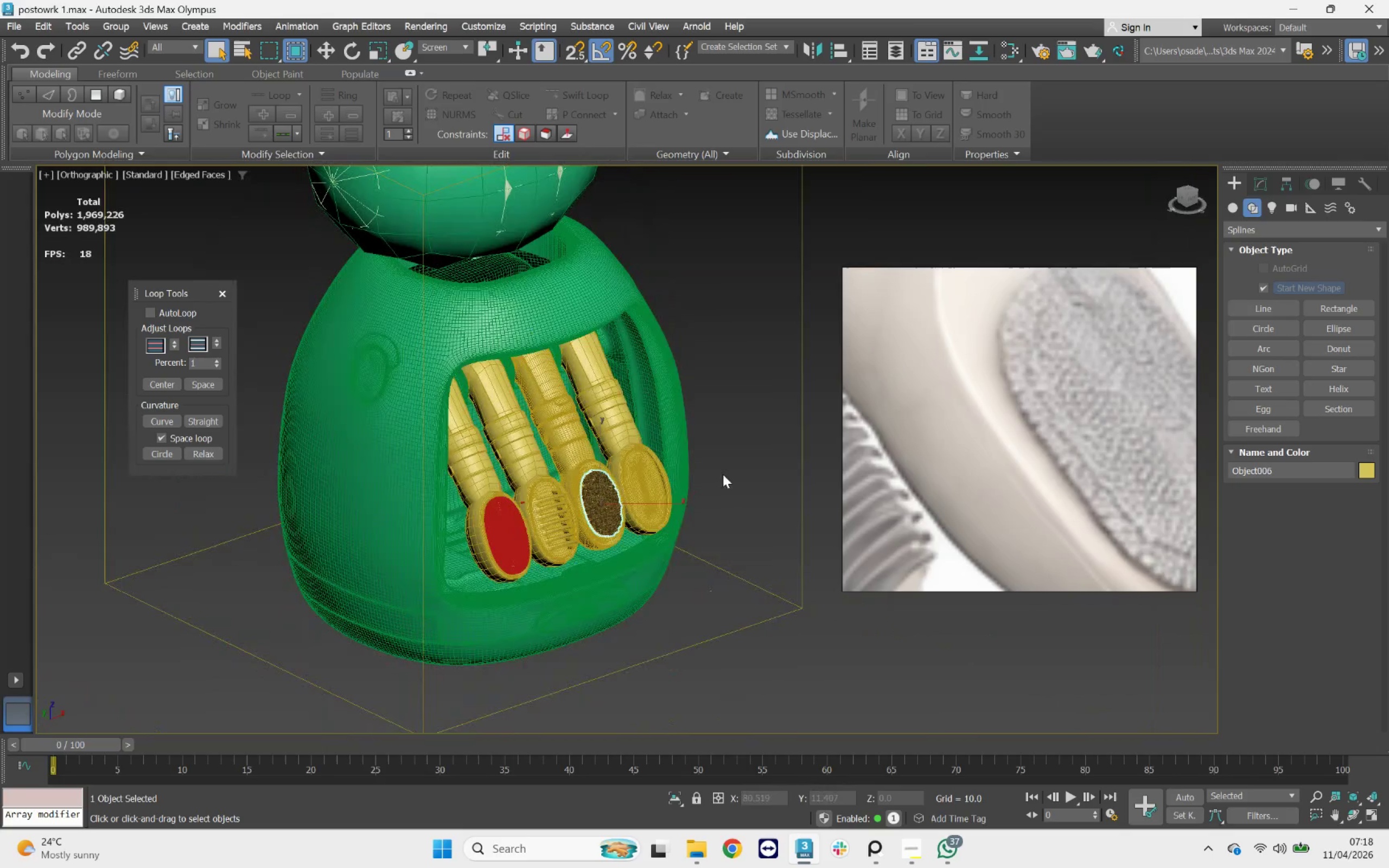 
left_click([732, 458])
 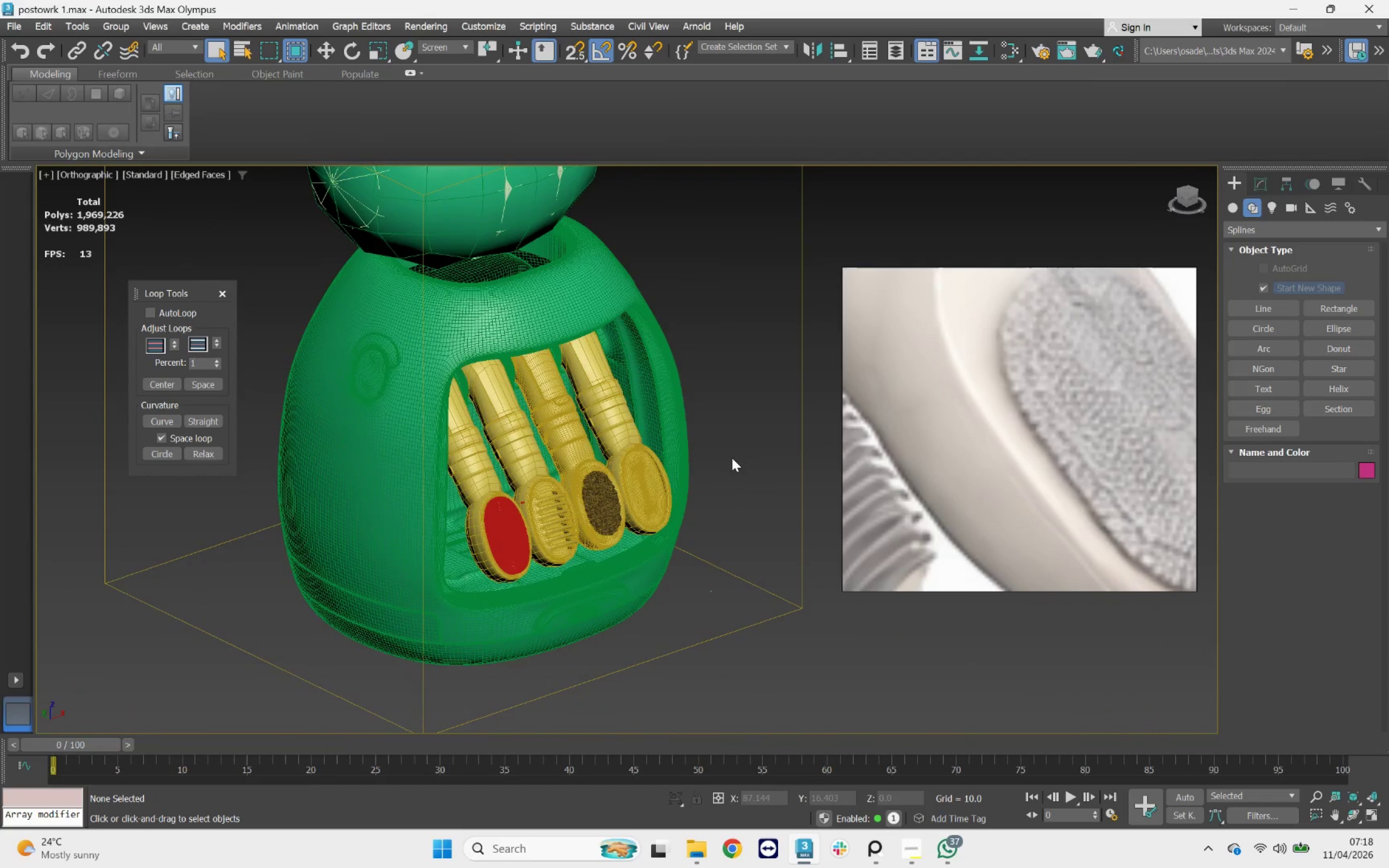 
key(F3)
 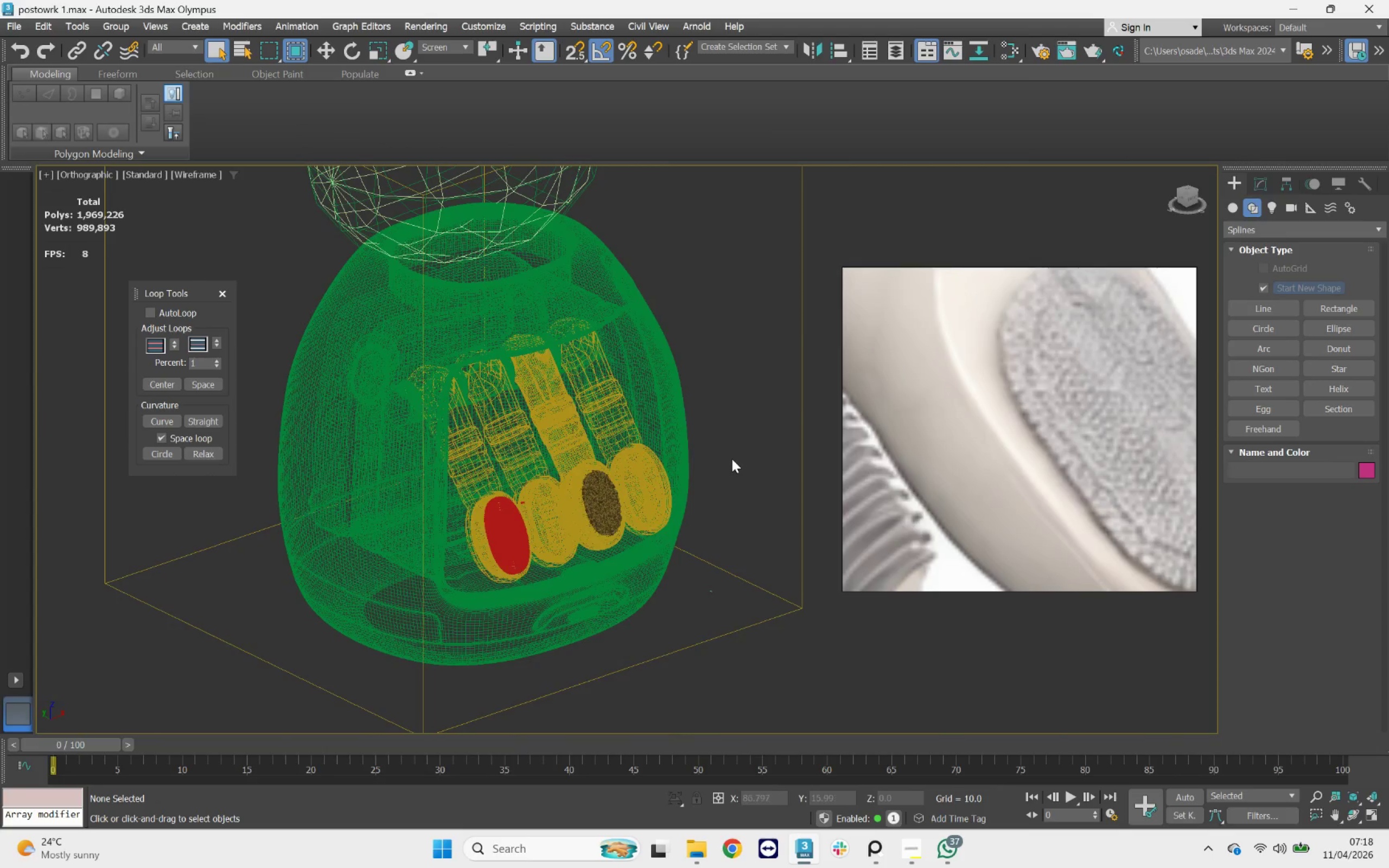 
key(F3)
 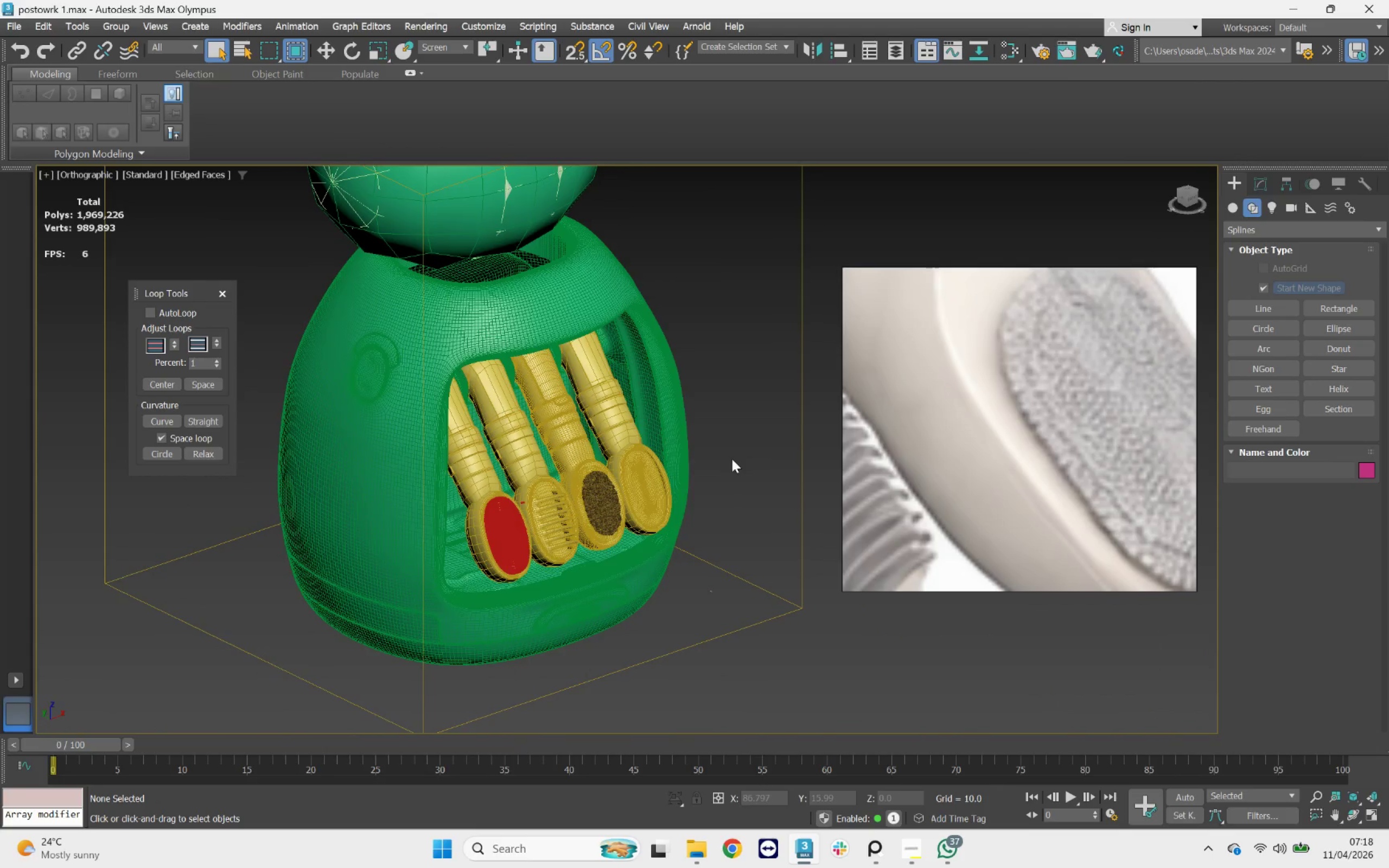 
key(F4)
 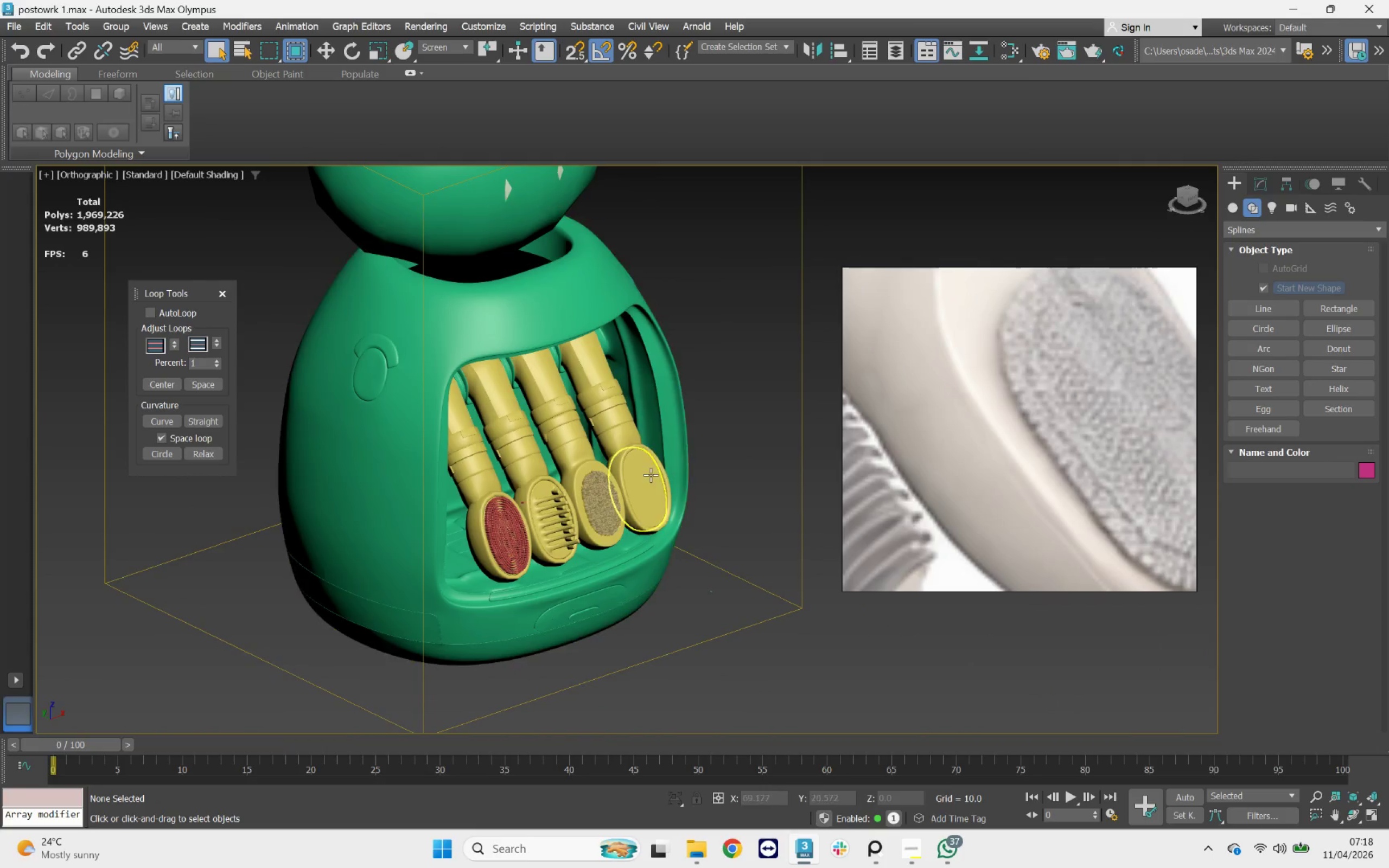 
scroll: coordinate [520, 437], scroll_direction: up, amount: 1.0
 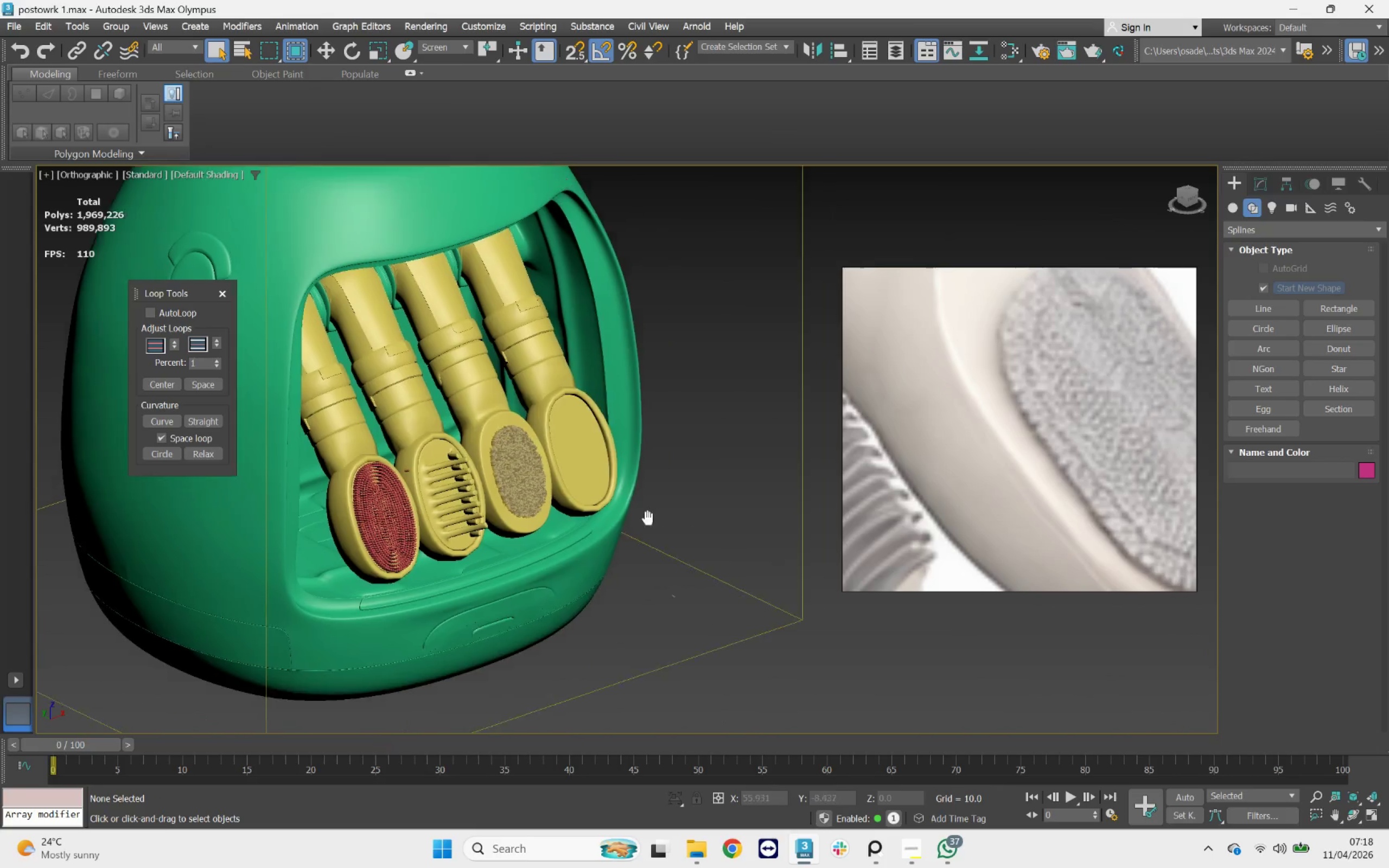 
scroll: coordinate [1084, 445], scroll_direction: down, amount: 6.0
 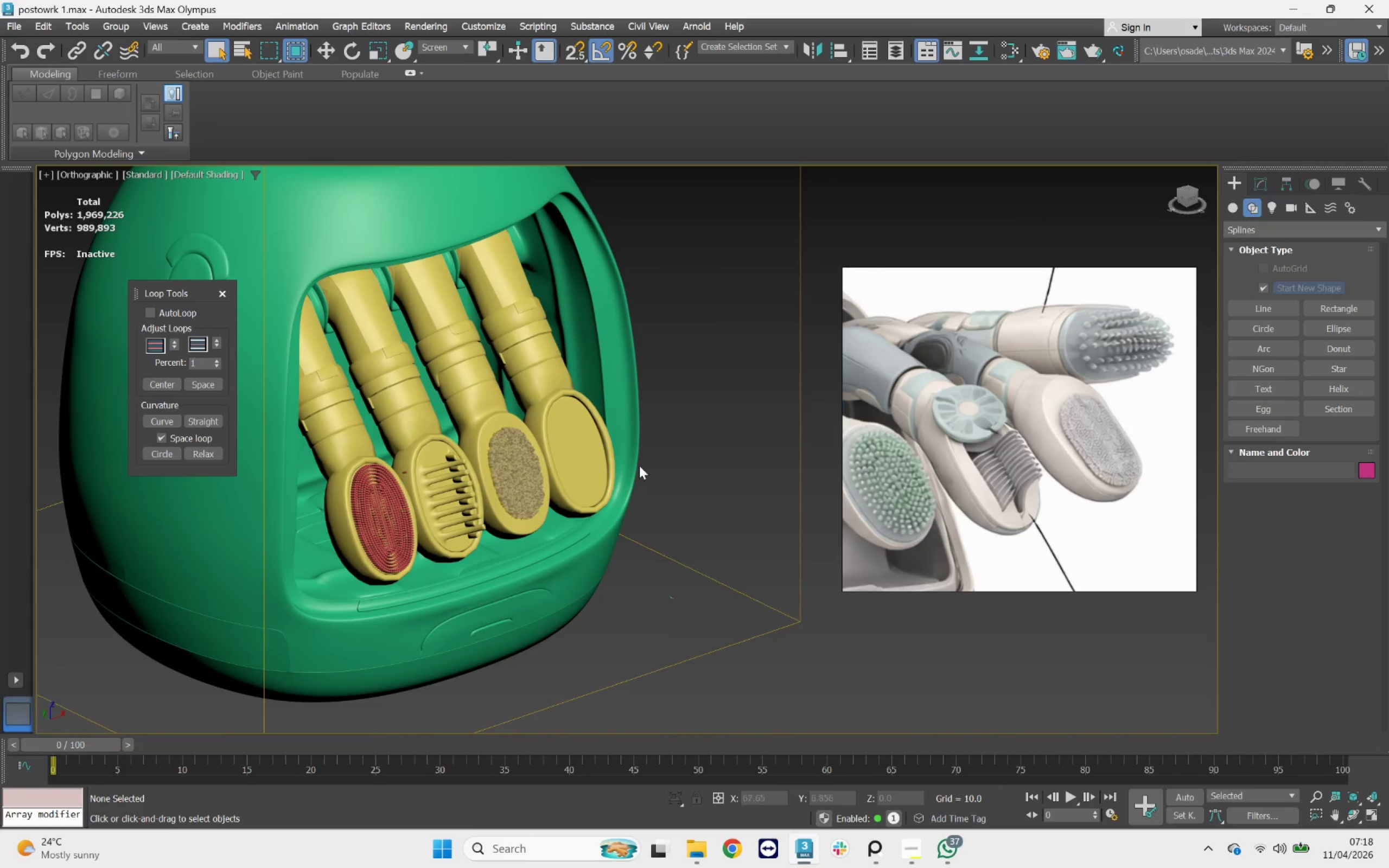 
scroll: coordinate [552, 388], scroll_direction: up, amount: 4.0
 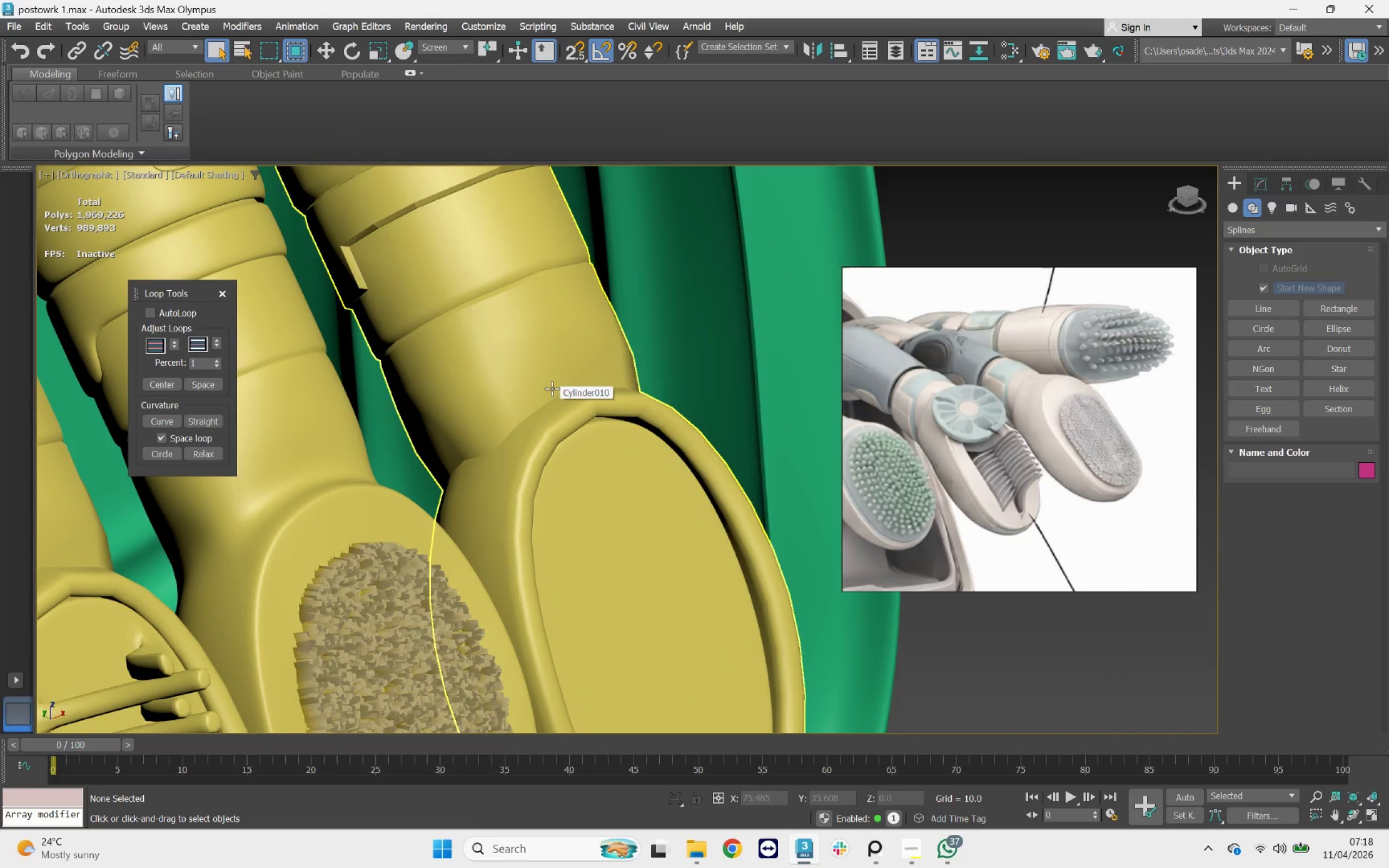 
scroll: coordinate [552, 388], scroll_direction: down, amount: 3.0
 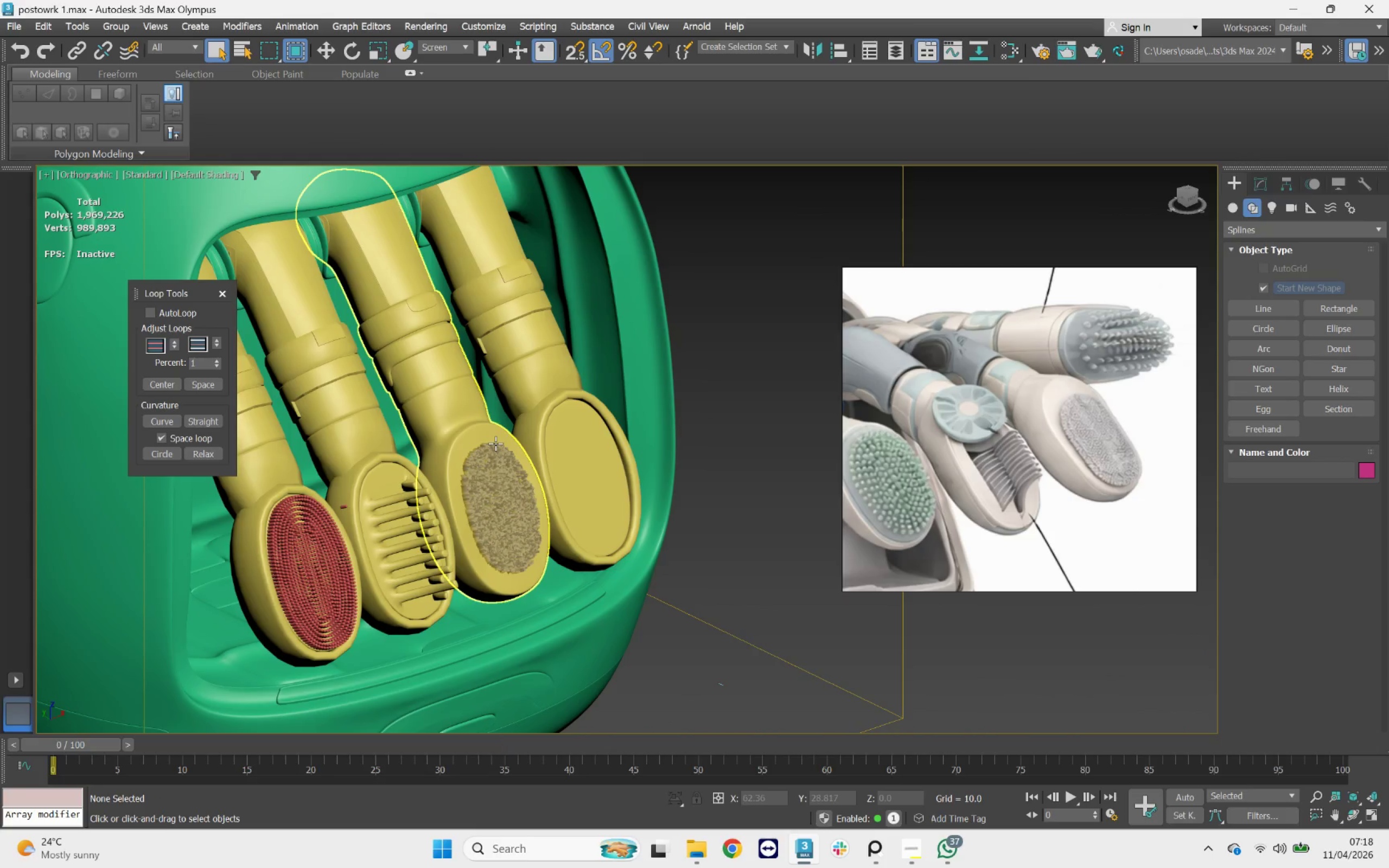 
left_click([495, 443])
 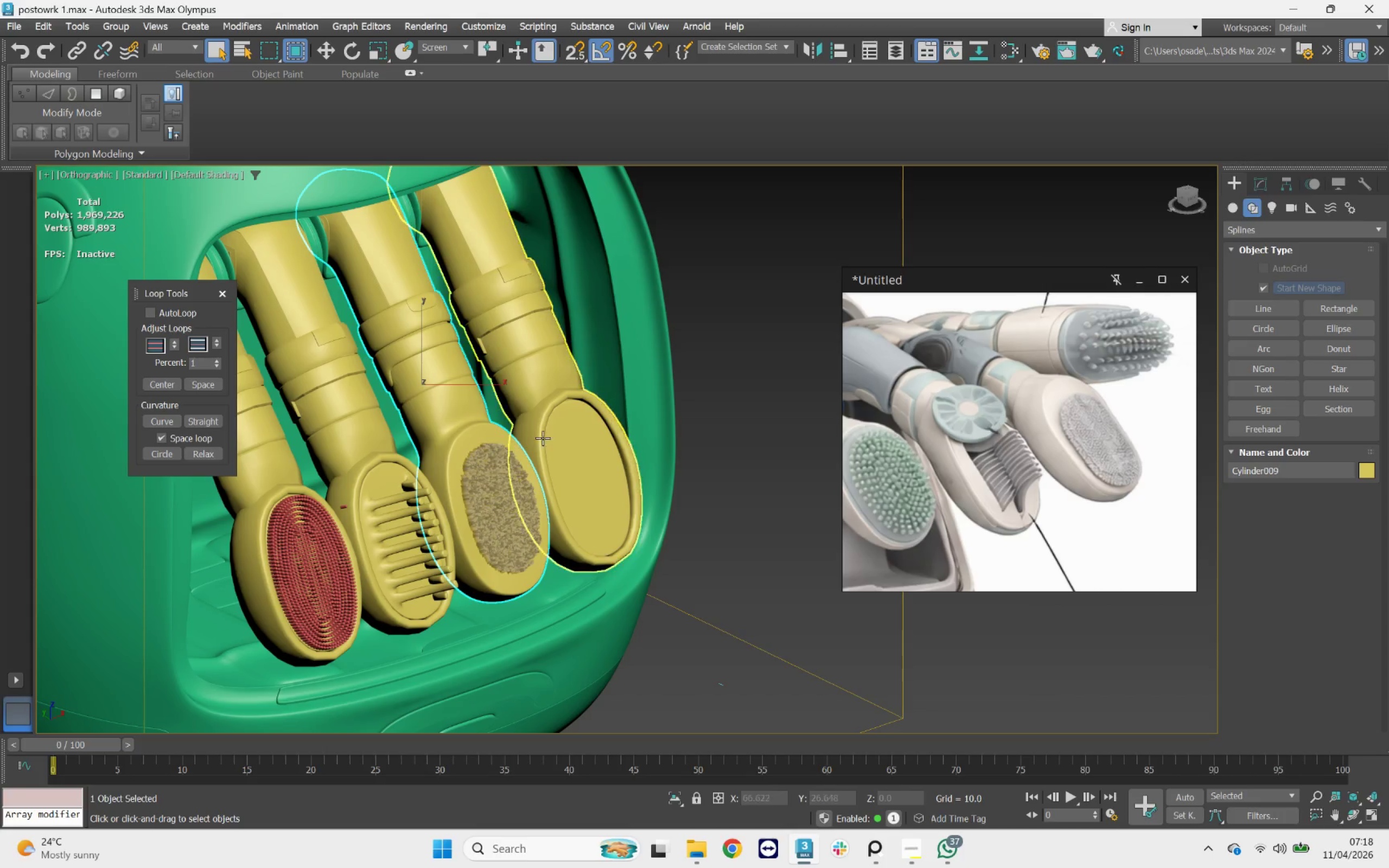 
hold_key(key=AltLeft, duration=0.9)
 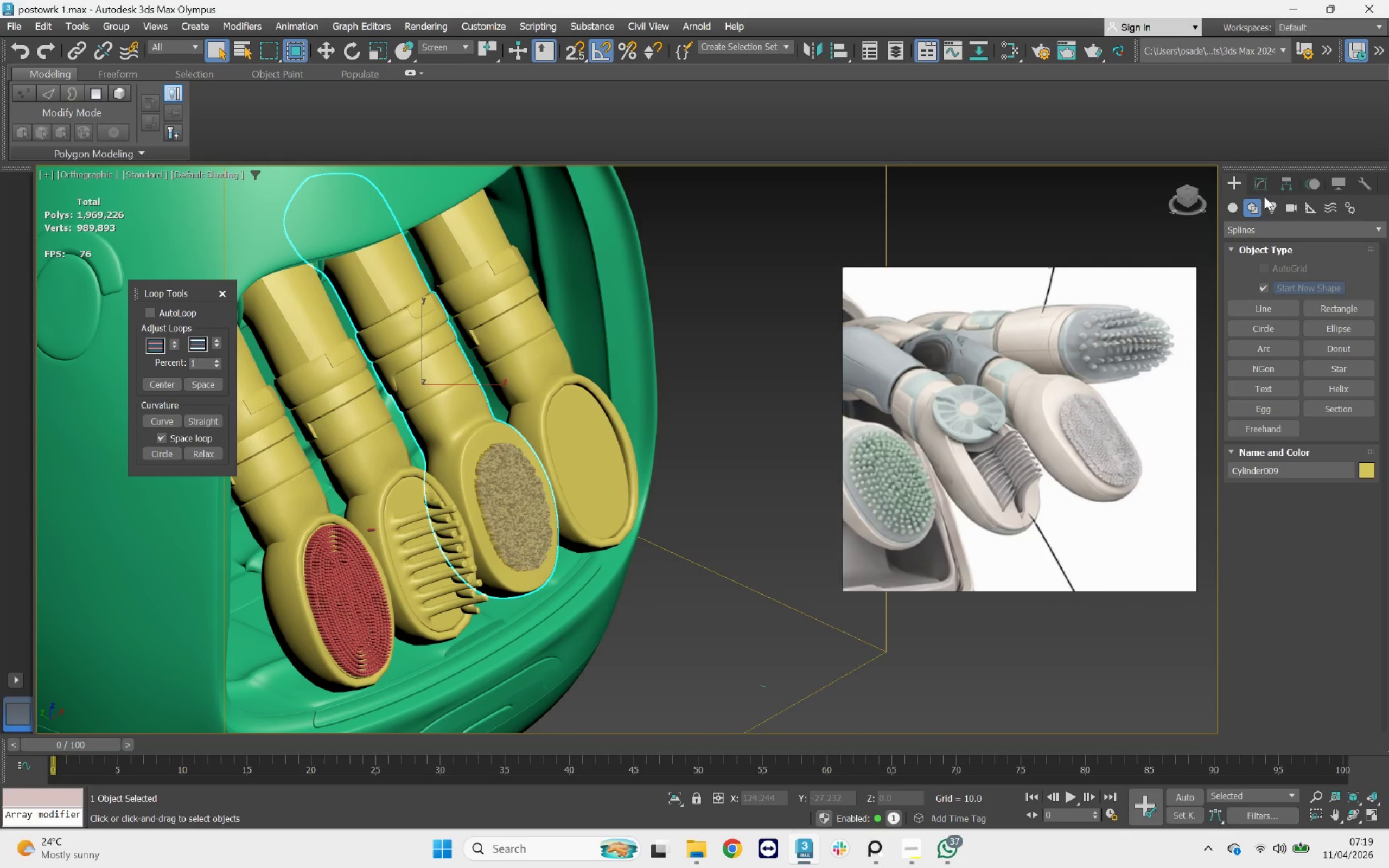 
left_click([1258, 187])
 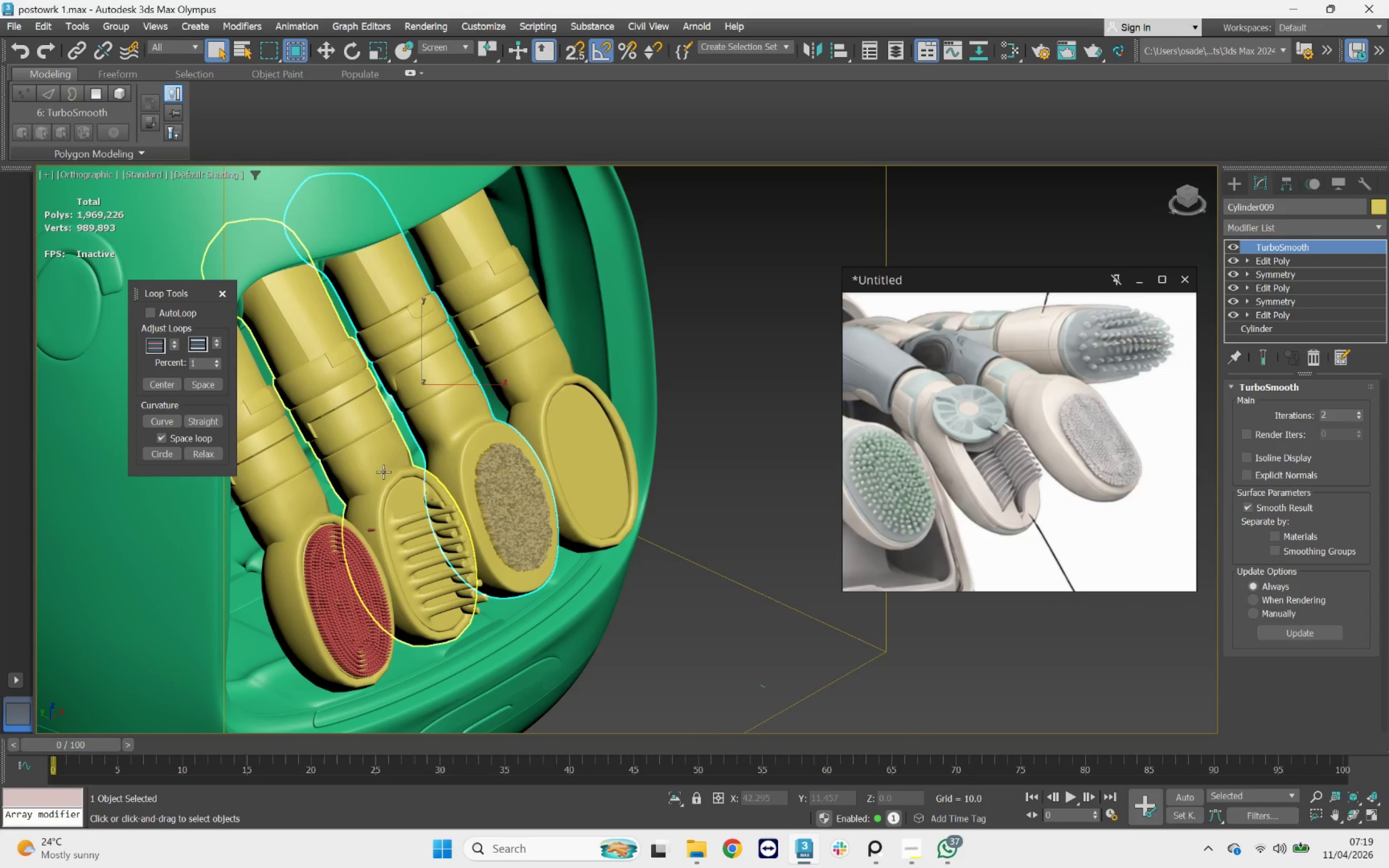 
left_click([383, 473])
 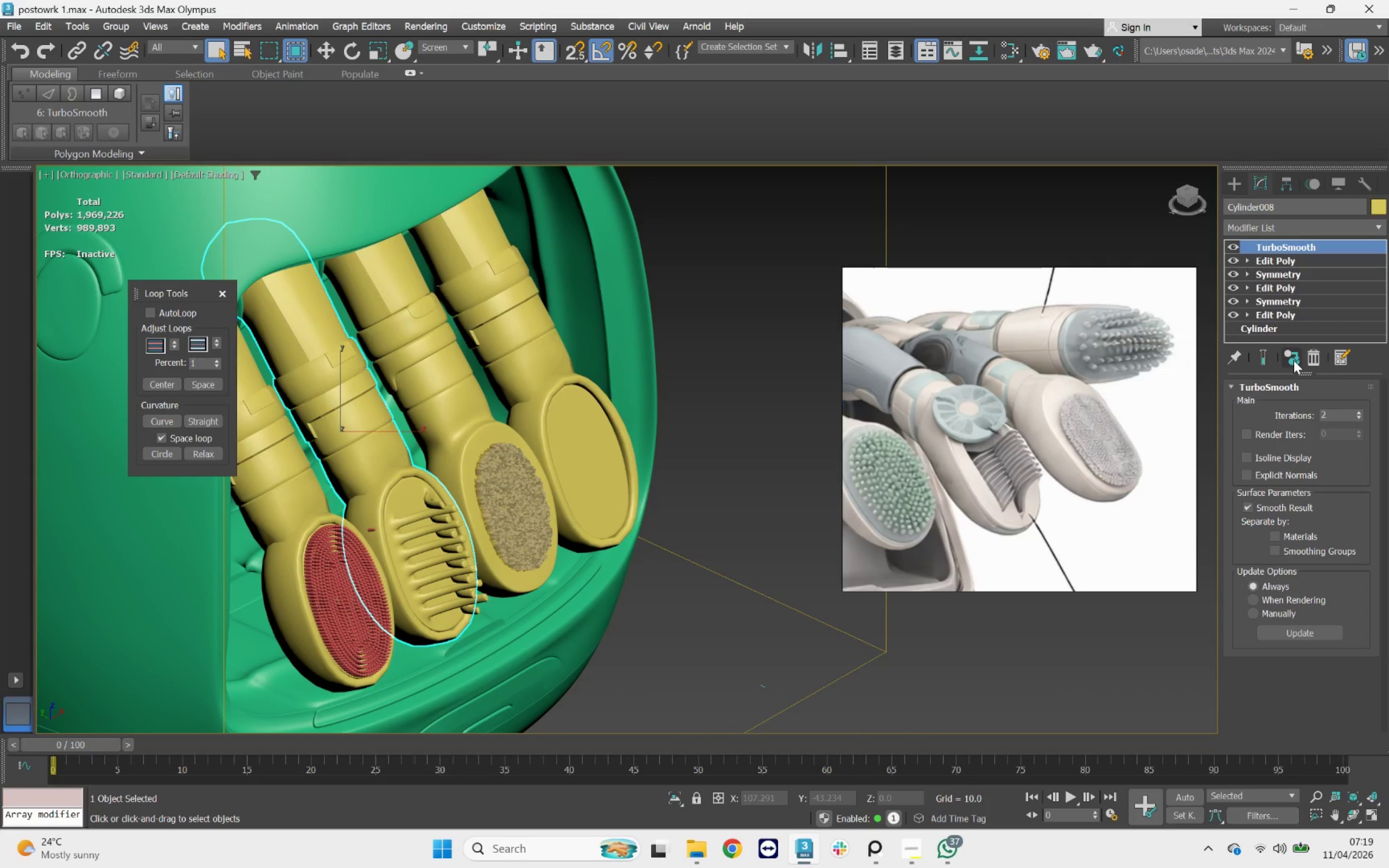 
scroll: coordinate [398, 505], scroll_direction: down, amount: 1.0
 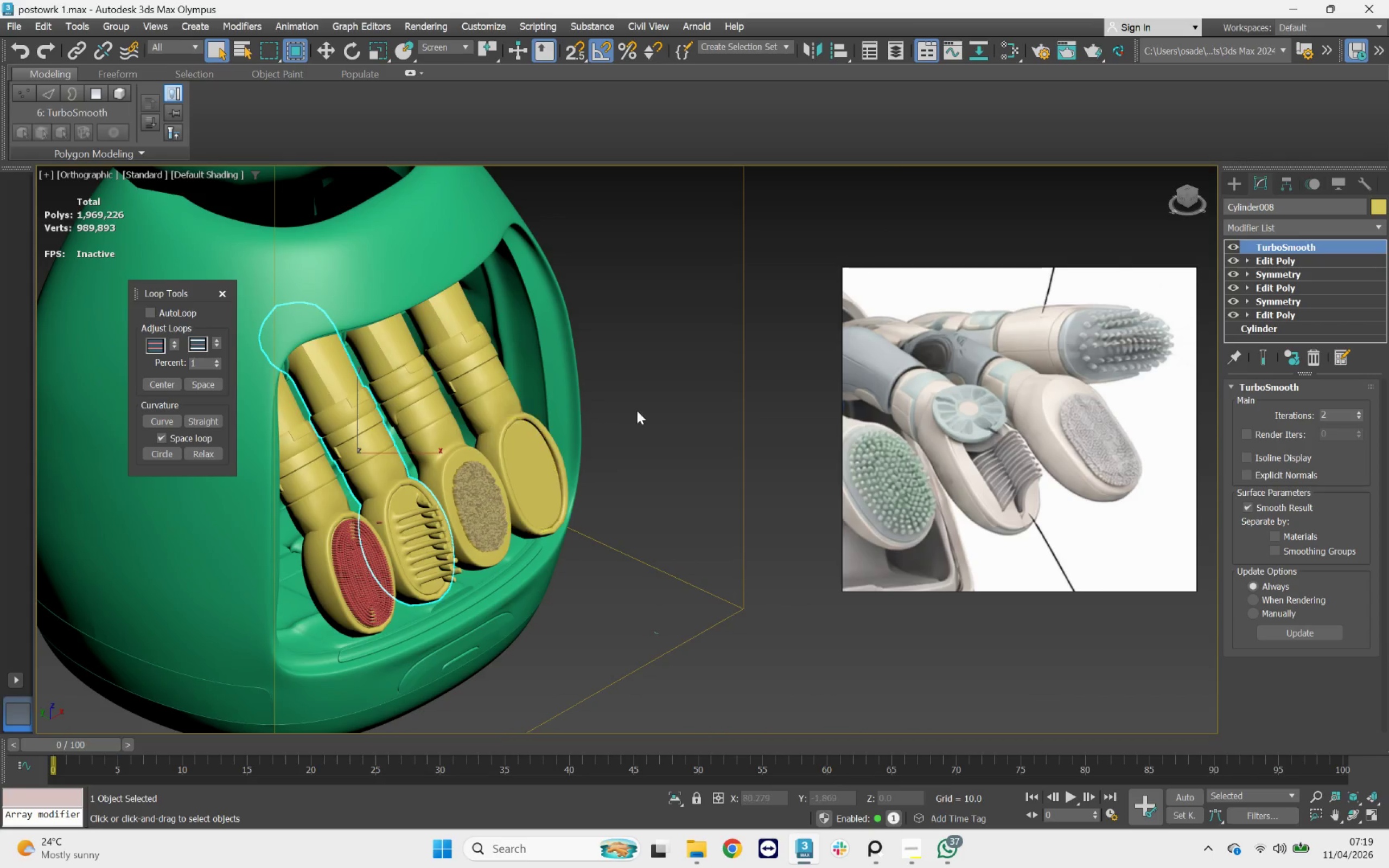 
hold_key(key=AltLeft, duration=0.6)
 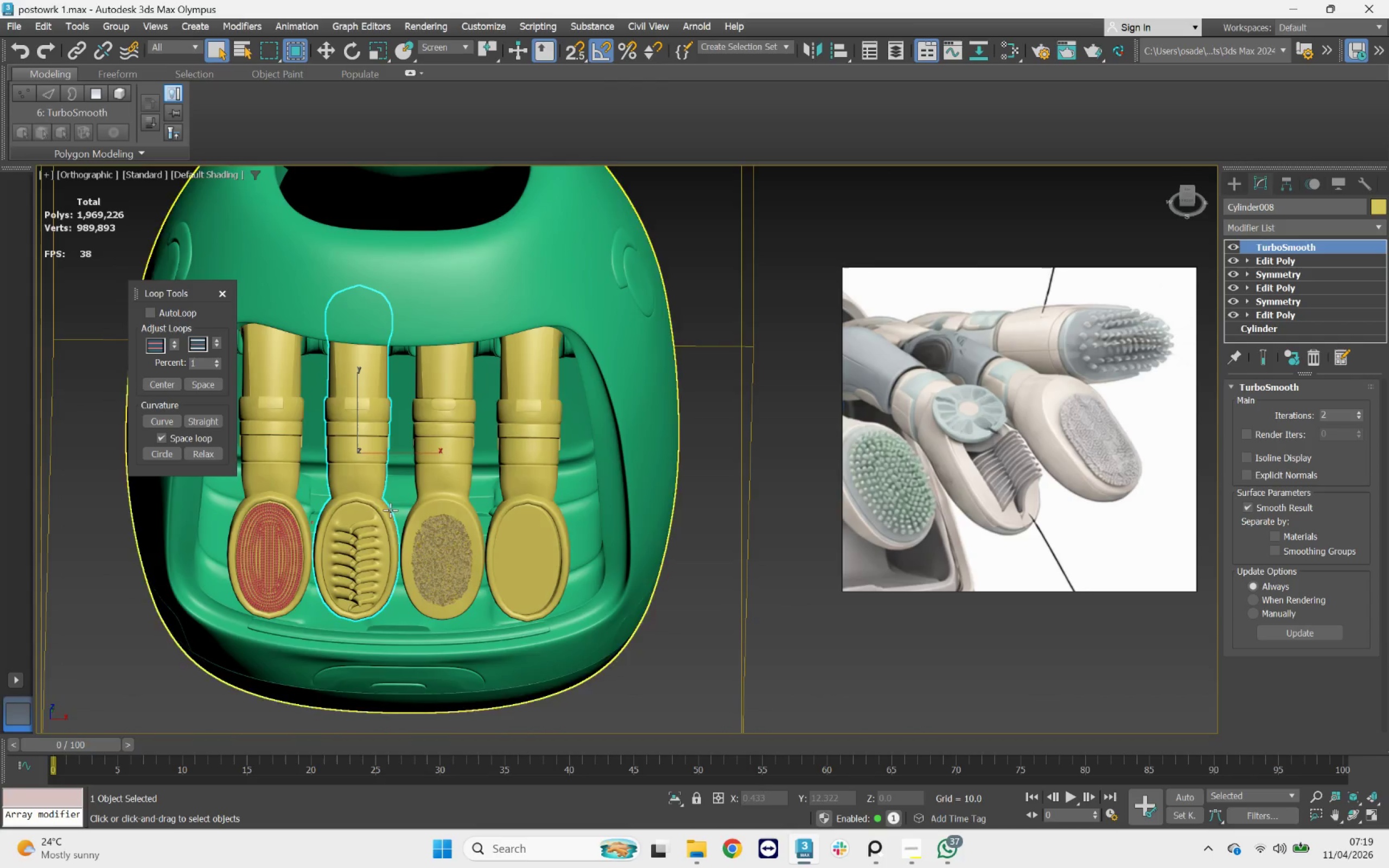 
scroll: coordinate [370, 506], scroll_direction: up, amount: 4.0
 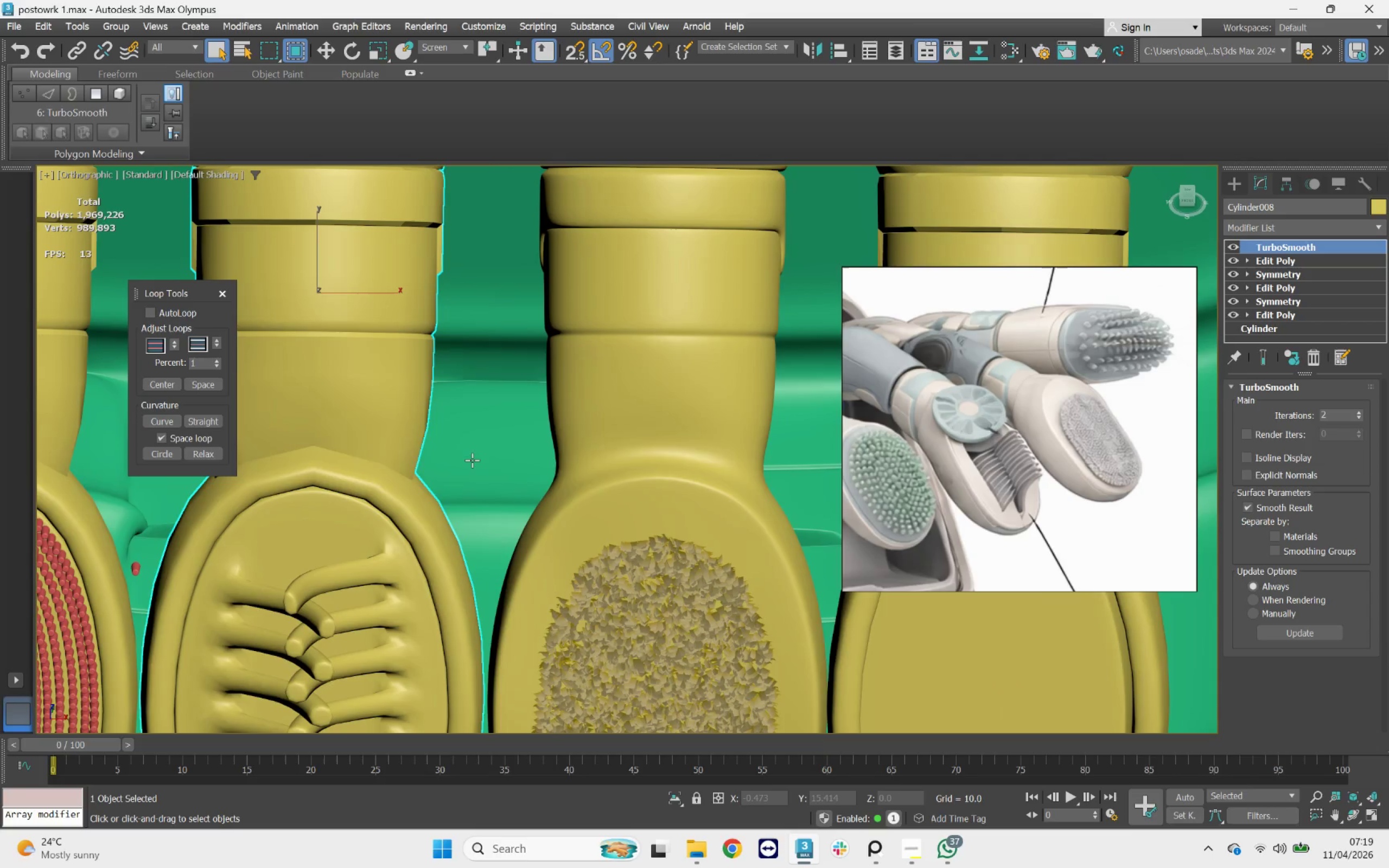 
left_click([473, 459])
 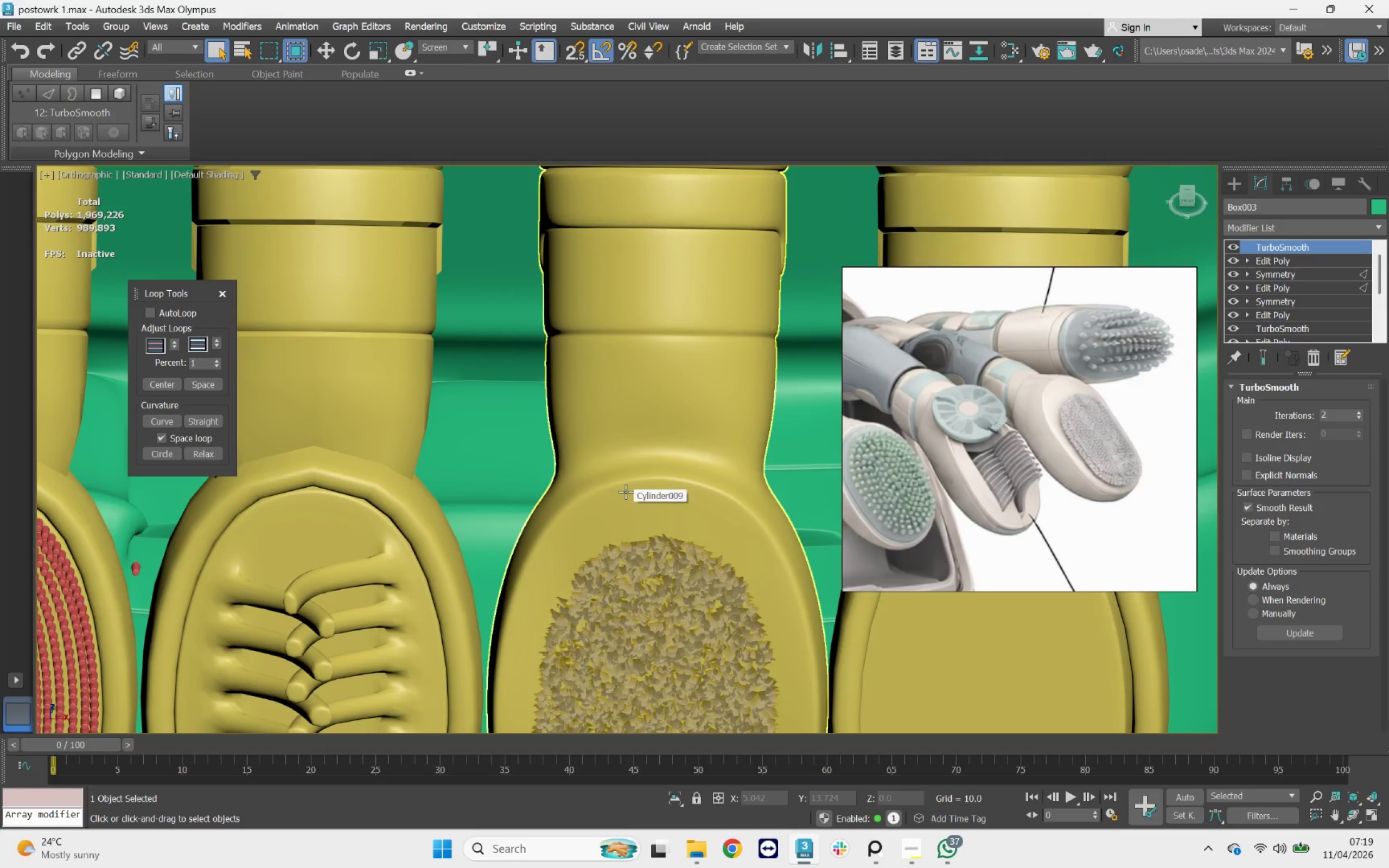 
left_click([626, 492])
 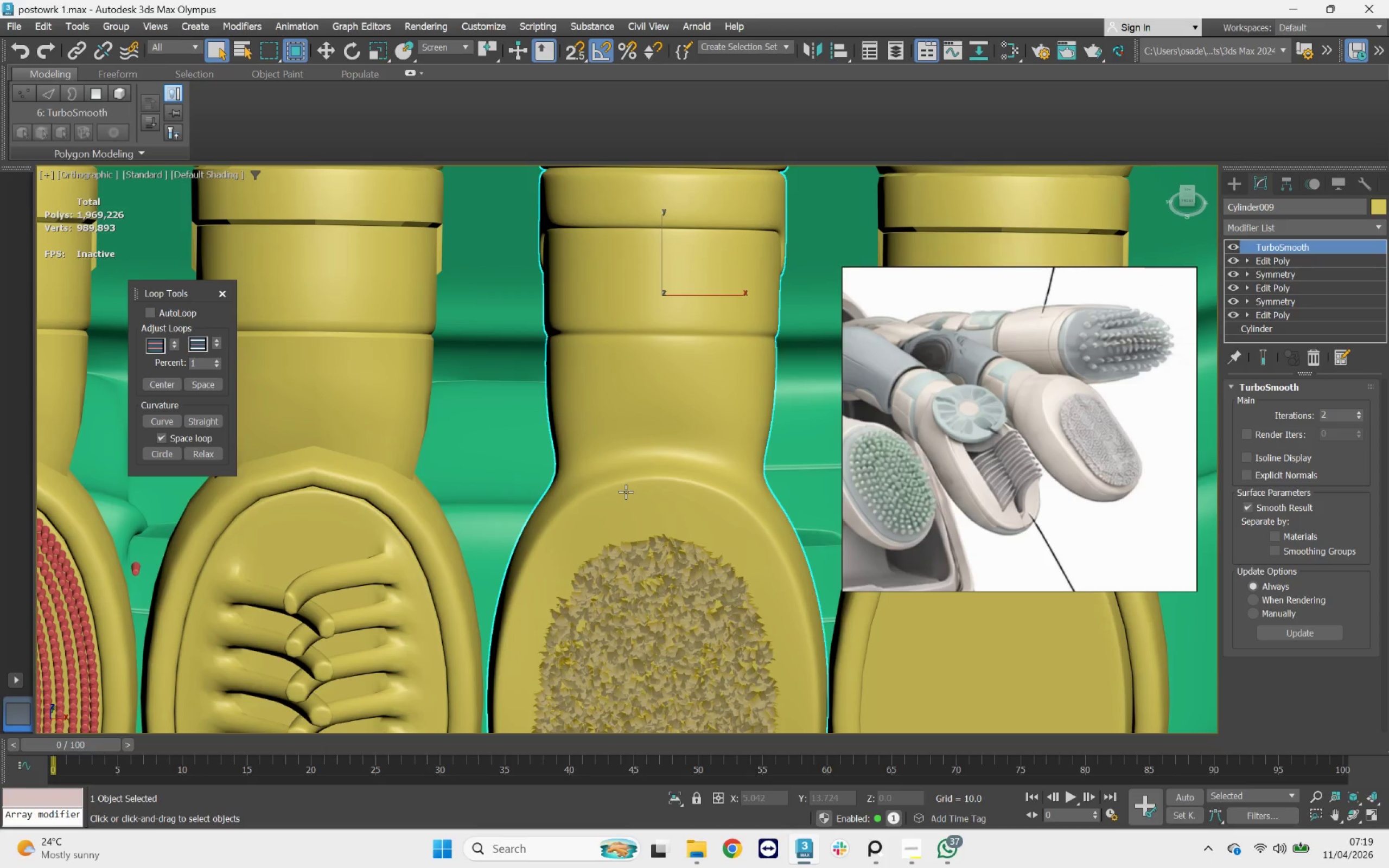 
key(F4)
 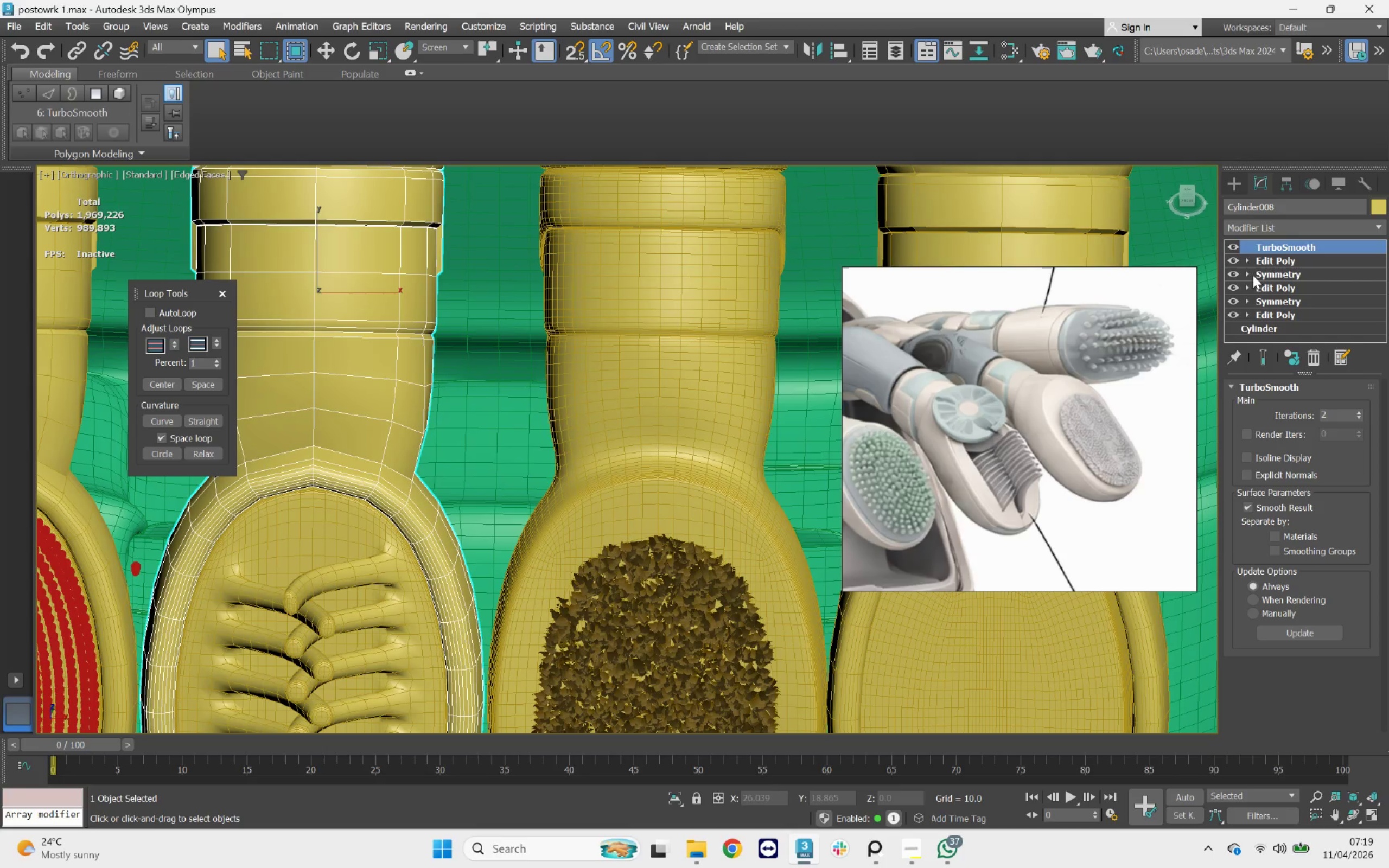 
left_click([1238, 247])
 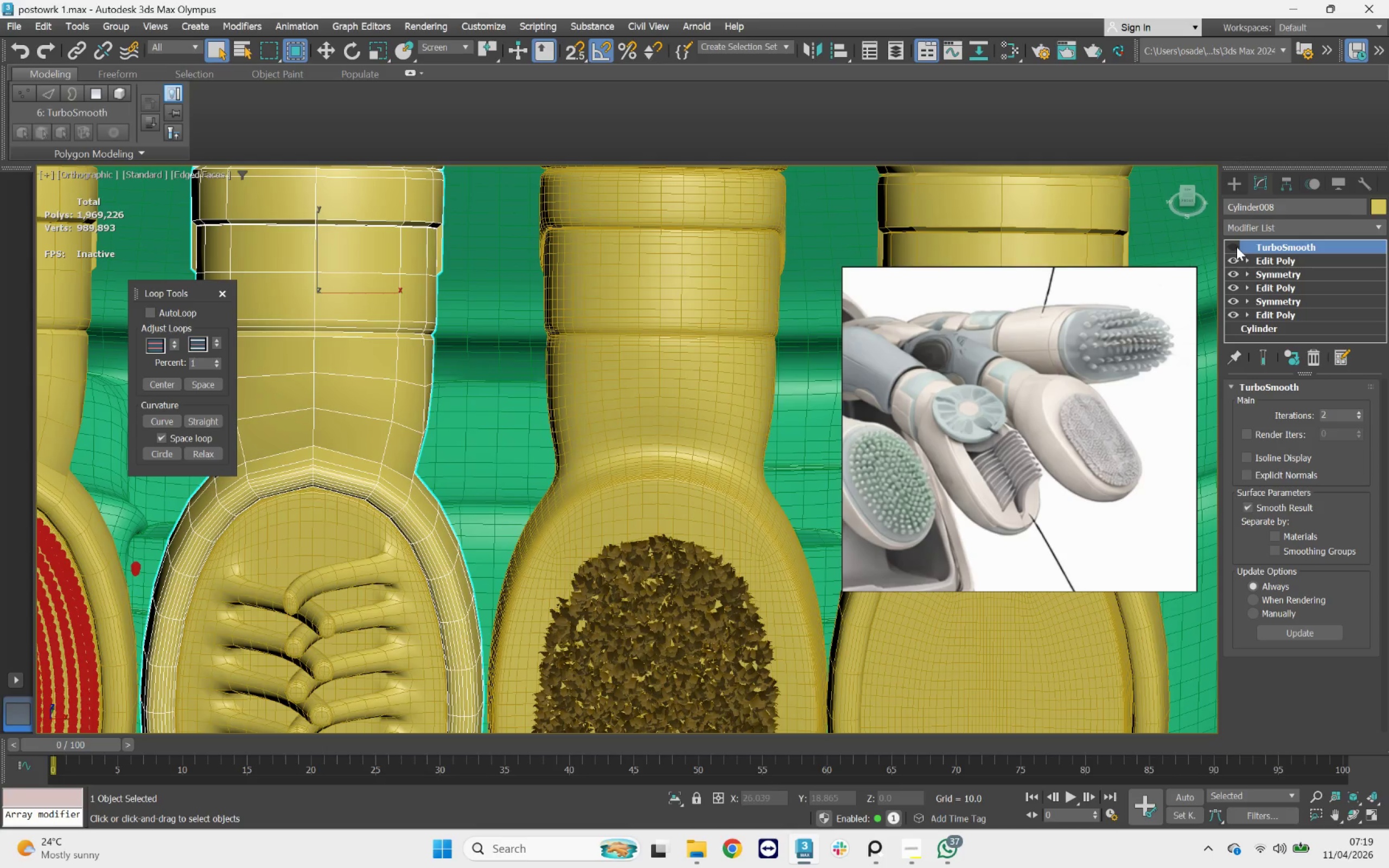 
left_click([1237, 247])
 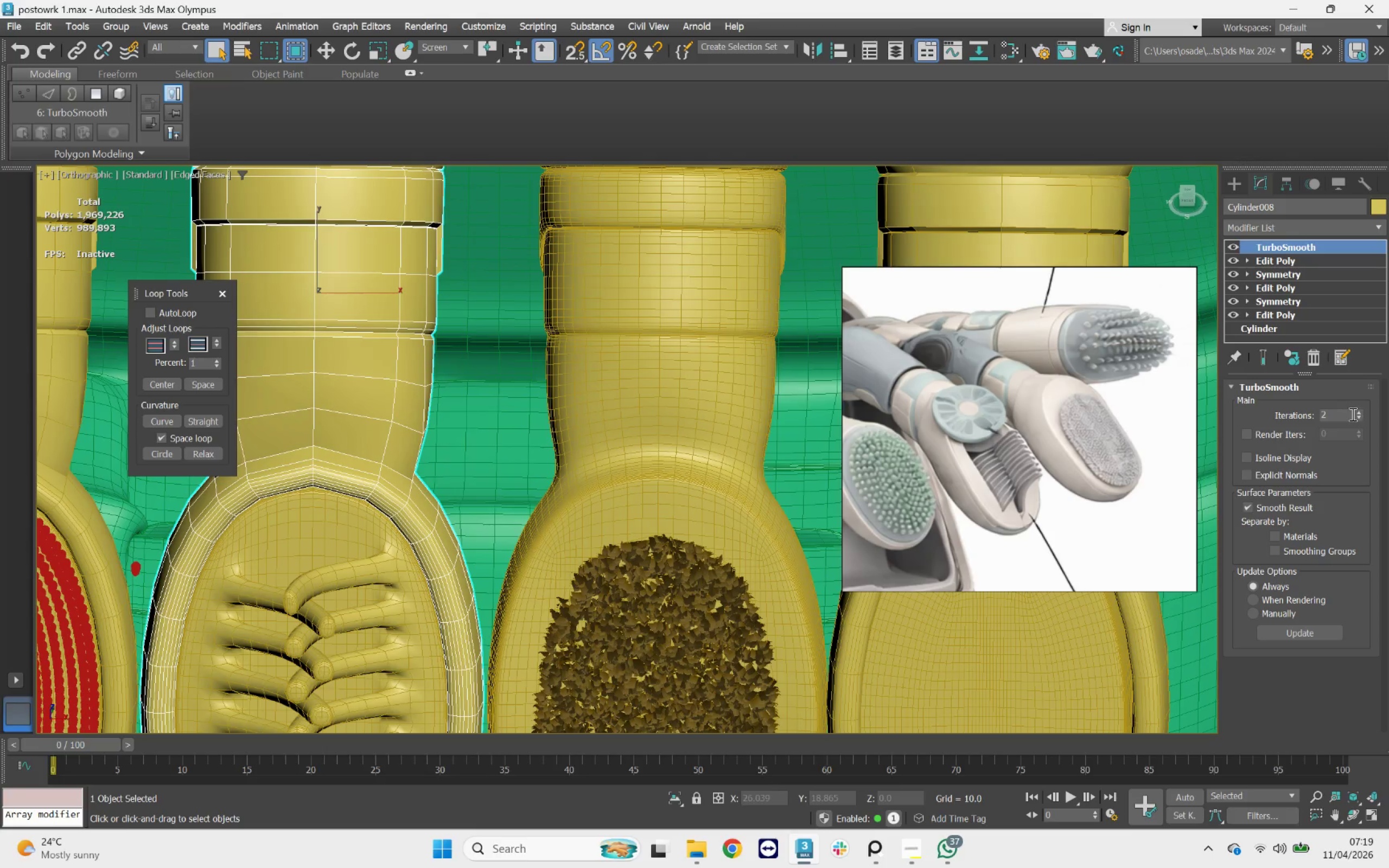 
left_click([1359, 412])
 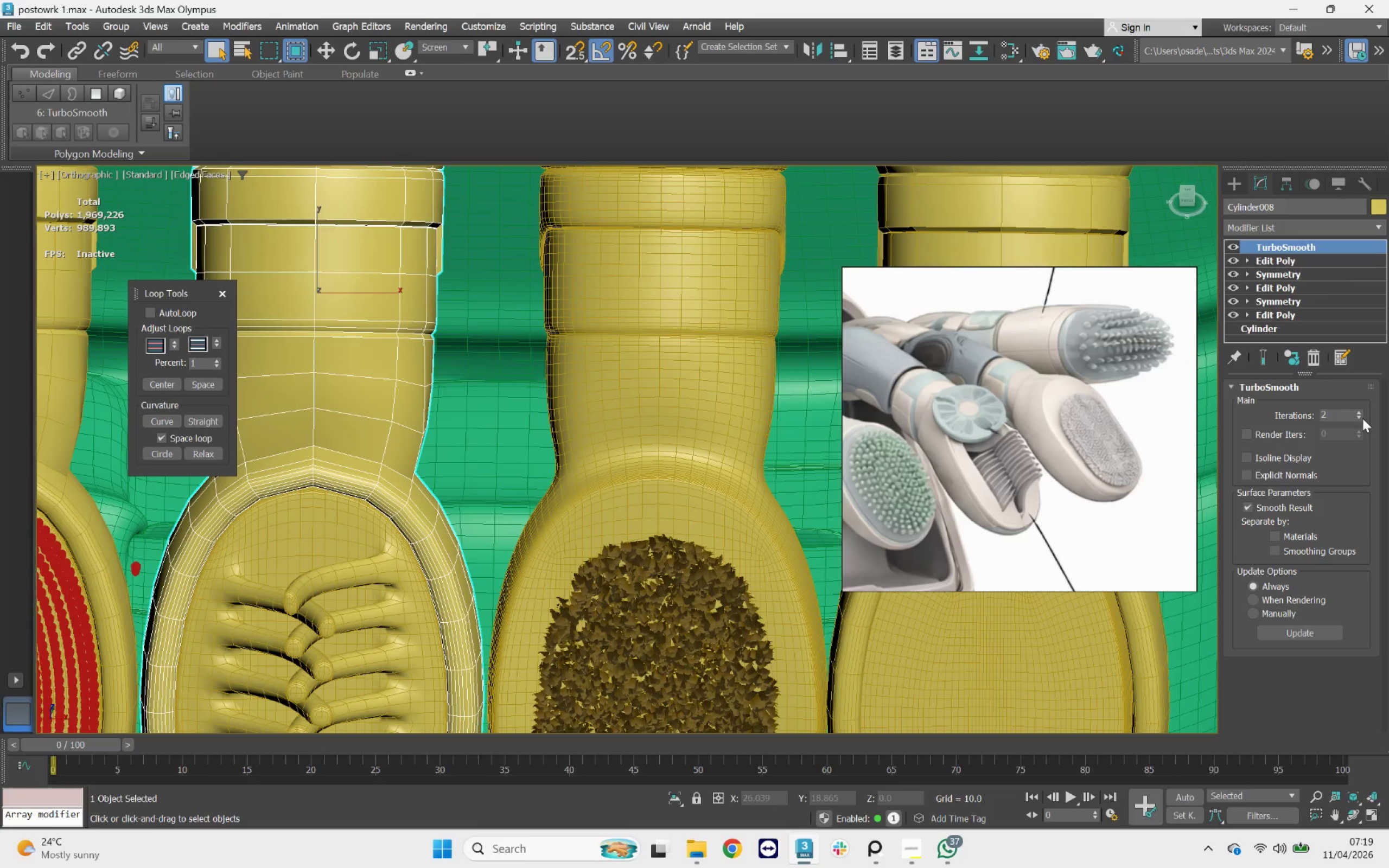 
scroll: coordinate [472, 449], scroll_direction: down, amount: 4.0
 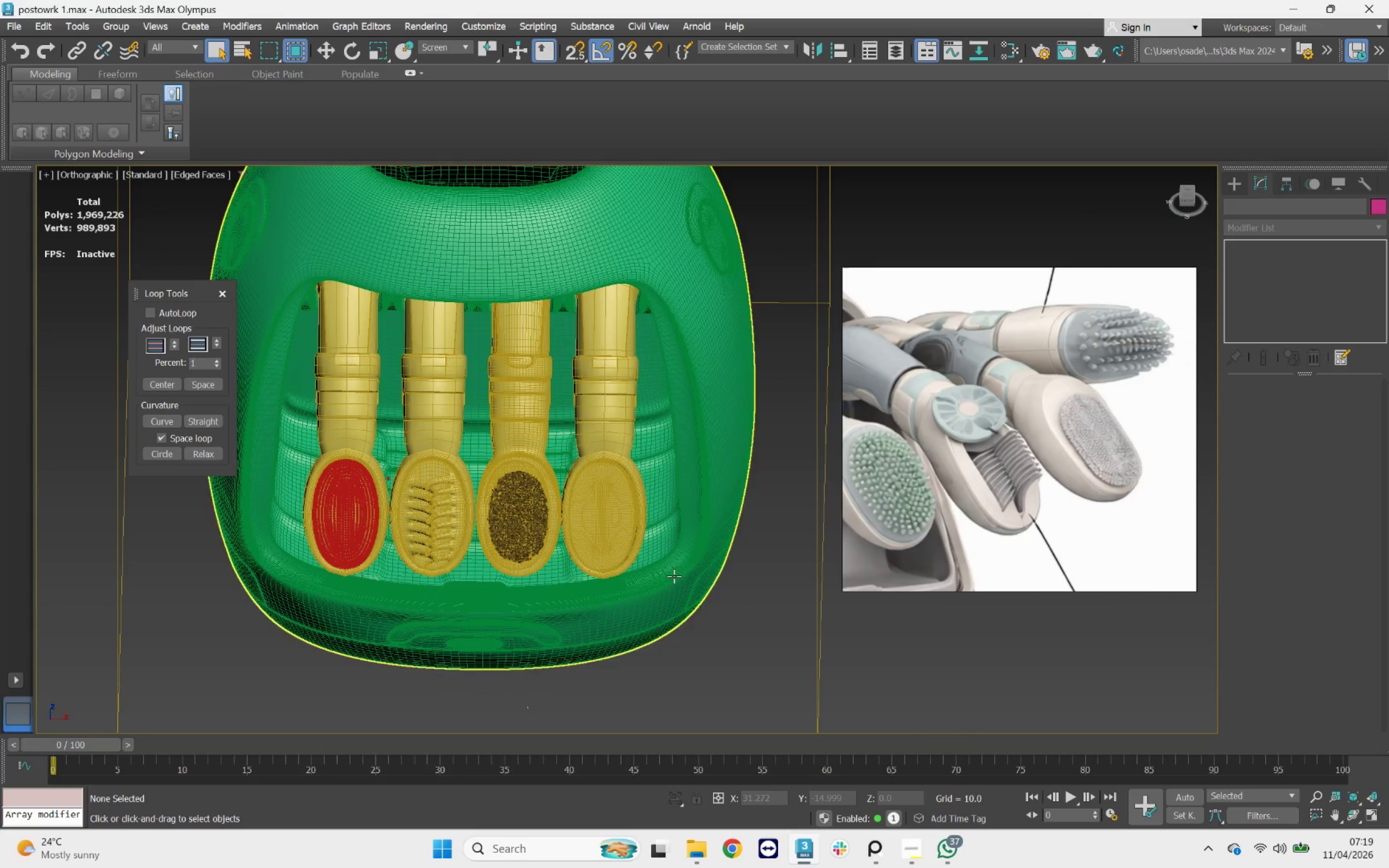 
scroll: coordinate [381, 442], scroll_direction: up, amount: 4.0
 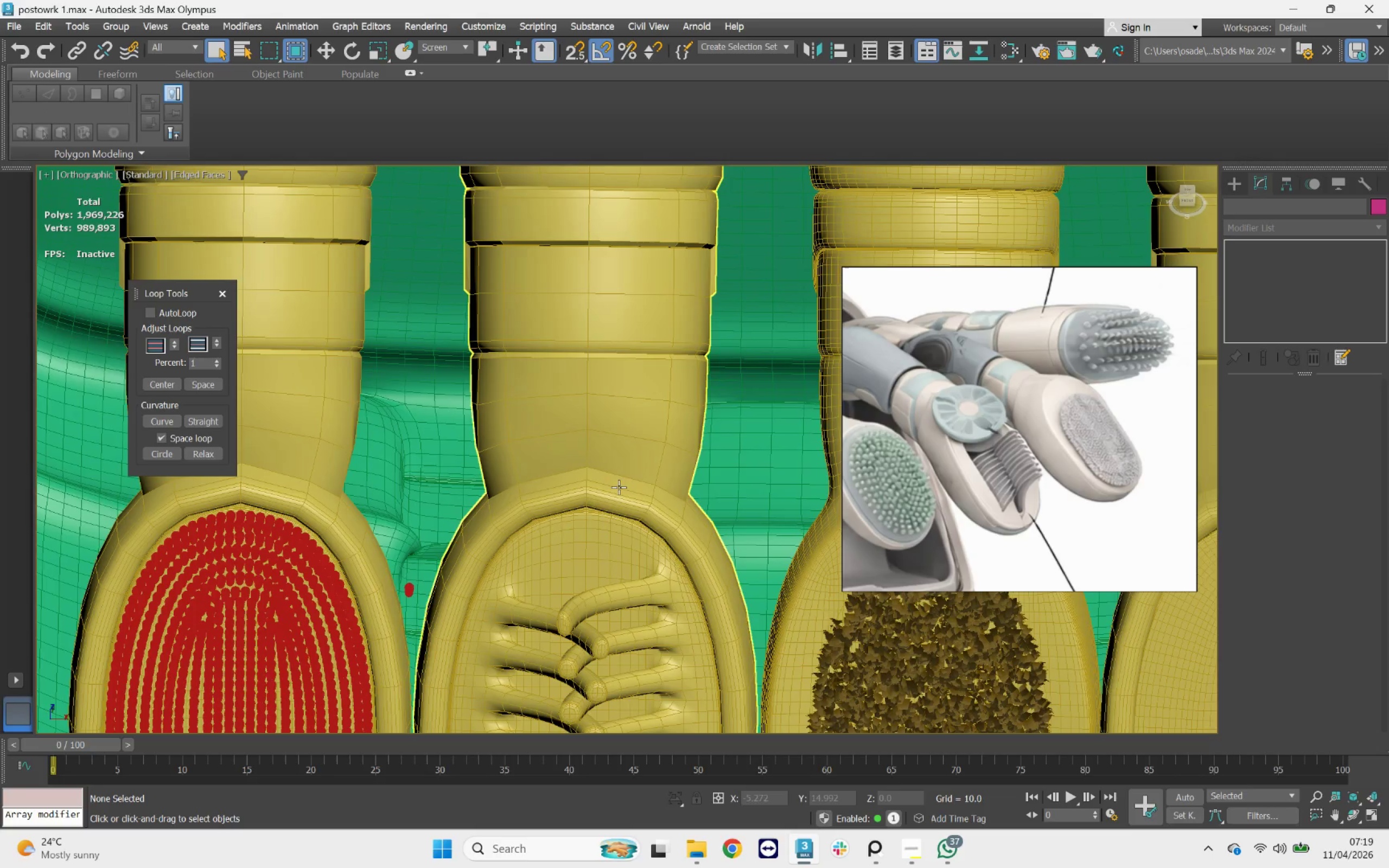 
left_click([629, 486])
 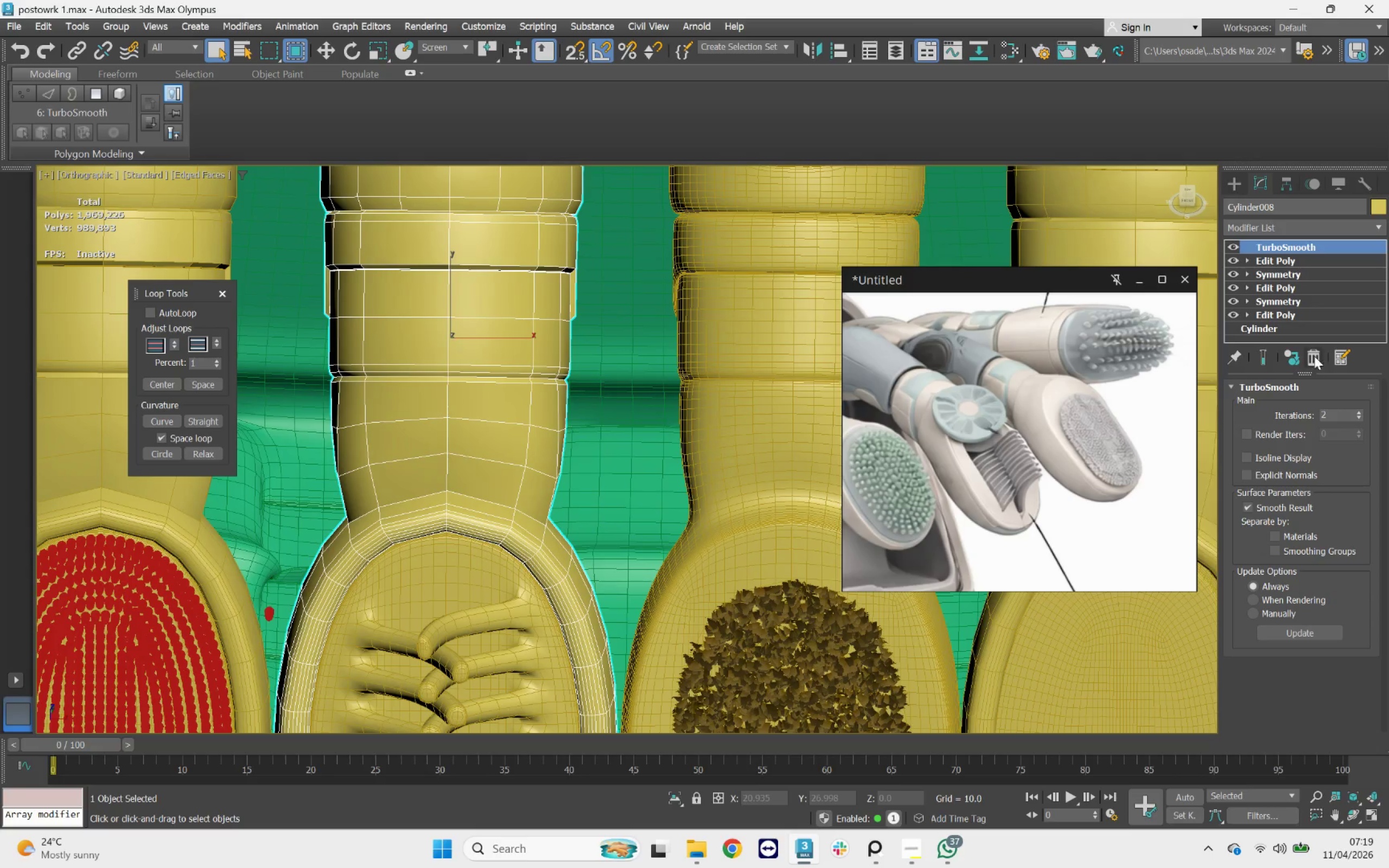 
left_click([1314, 357])
 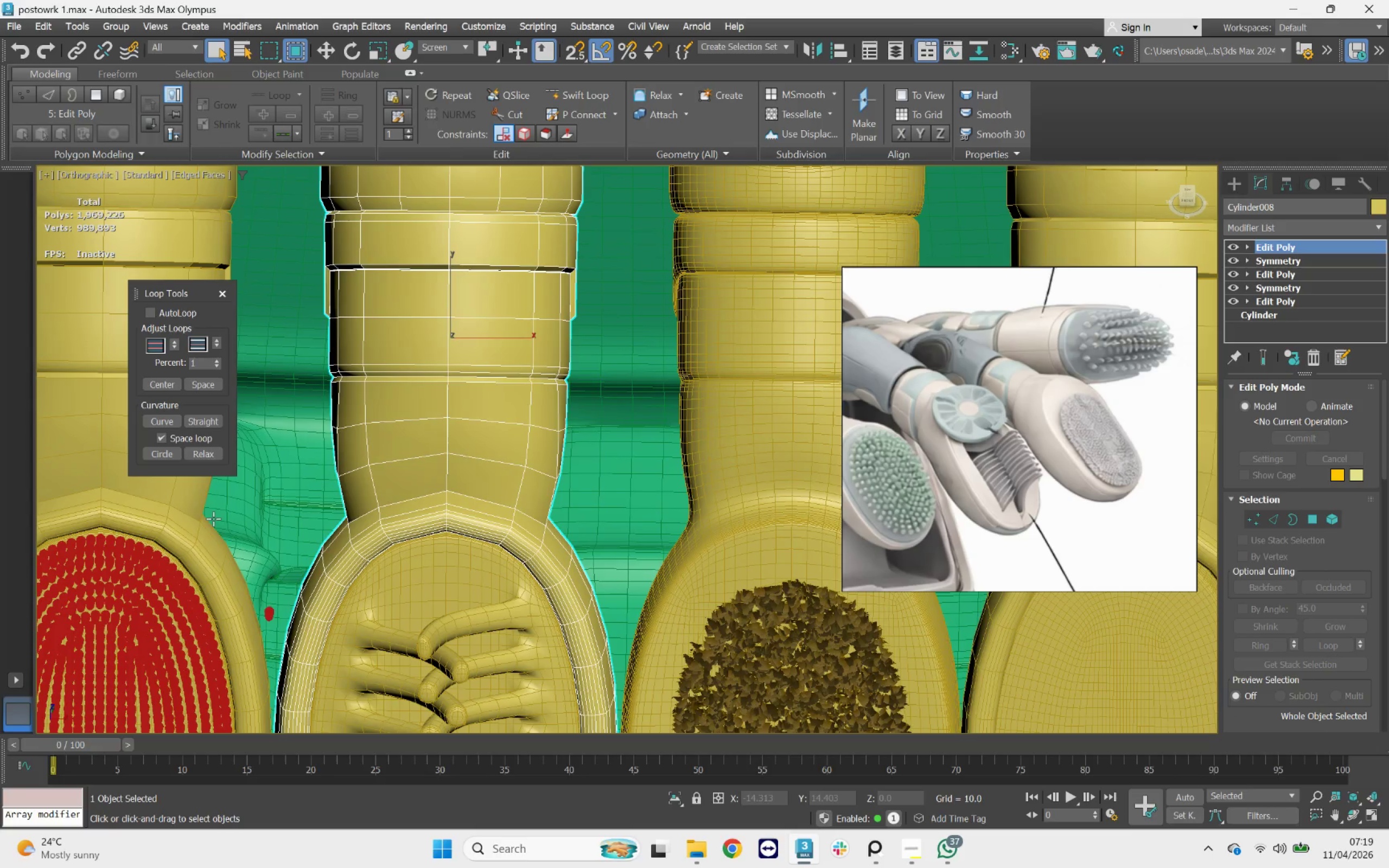 
left_click([187, 521])
 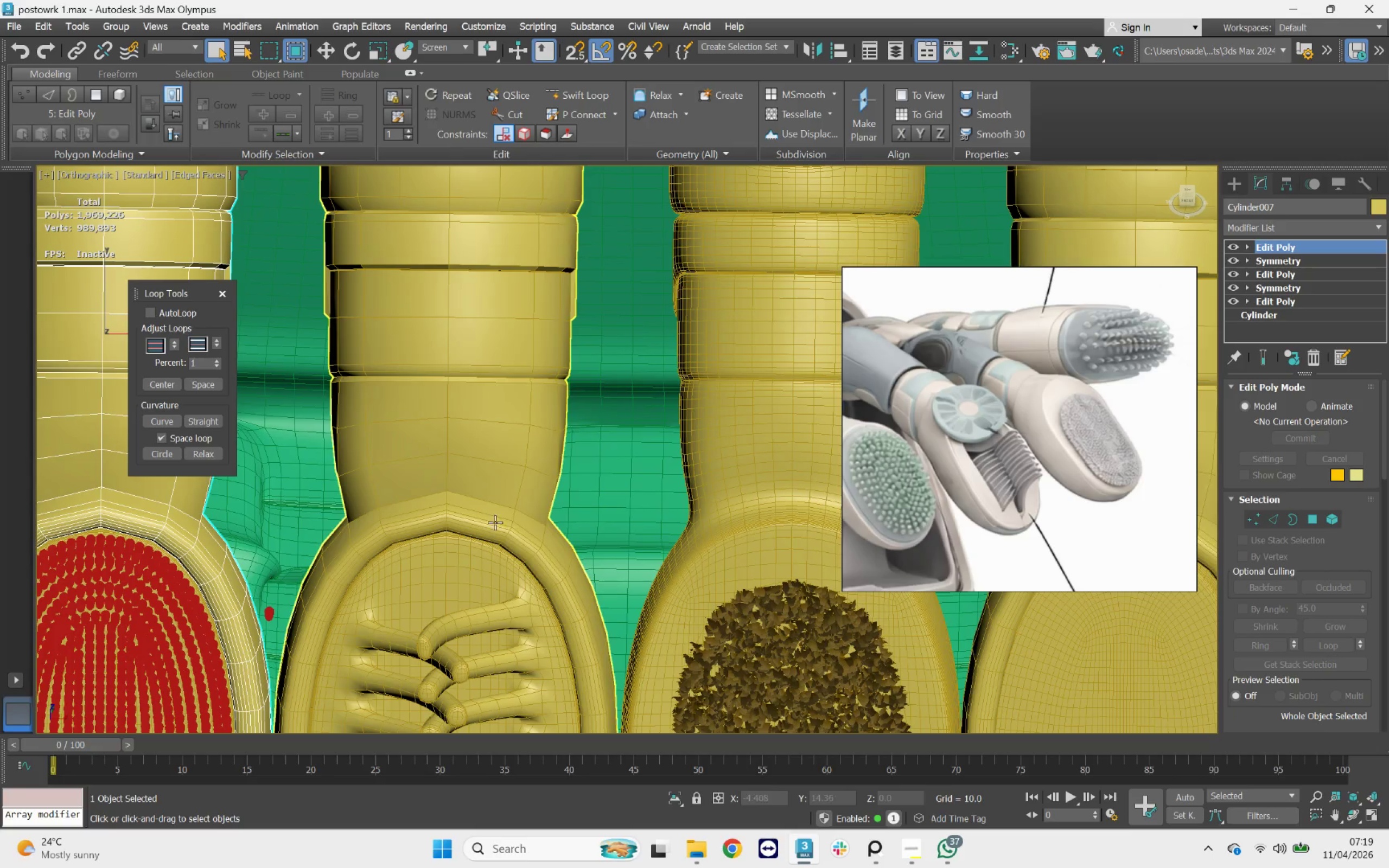 
scroll: coordinate [427, 486], scroll_direction: down, amount: 2.0
 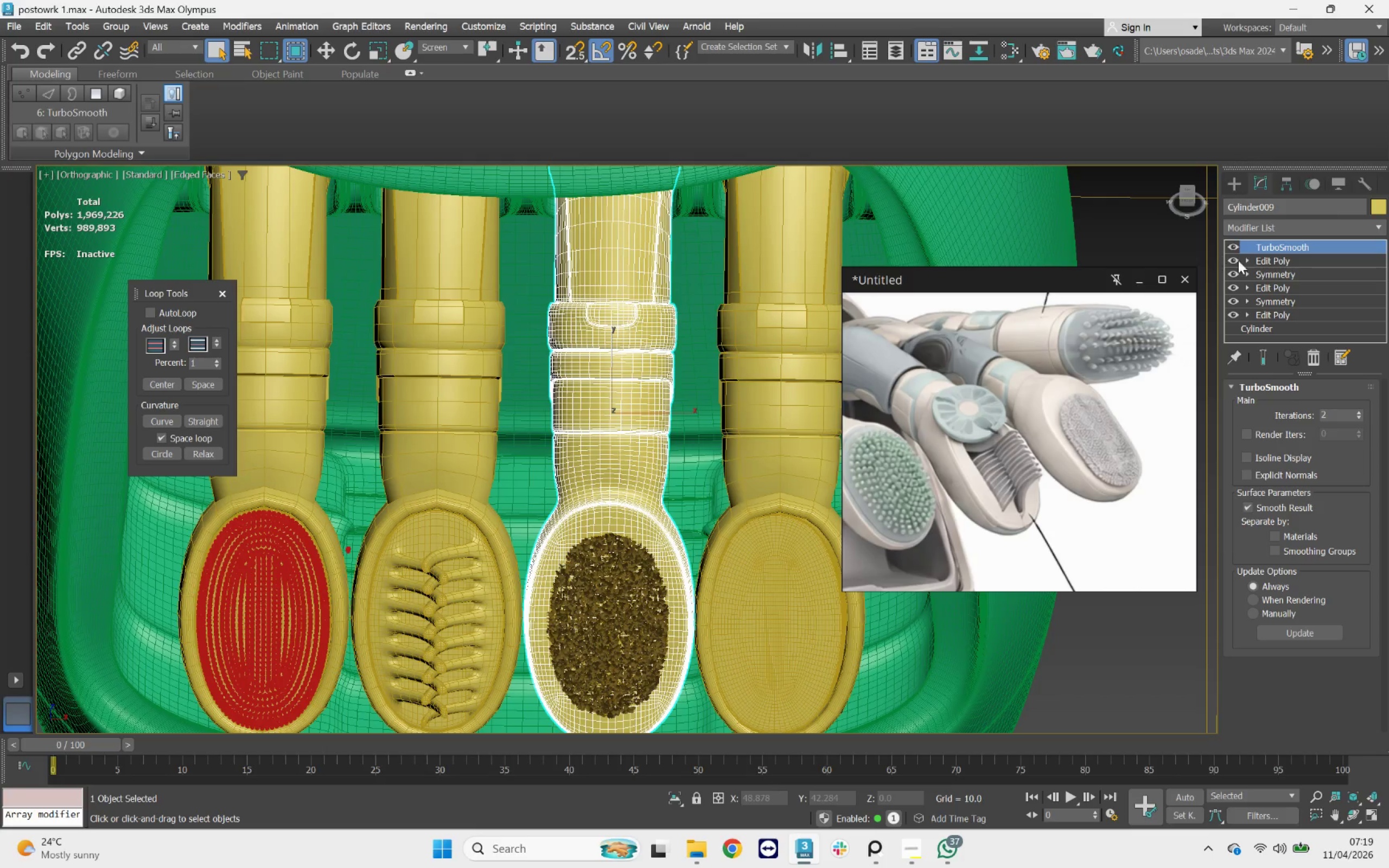 
left_click_drag(start_coordinate=[1258, 247], to_coordinate=[457, 420])
 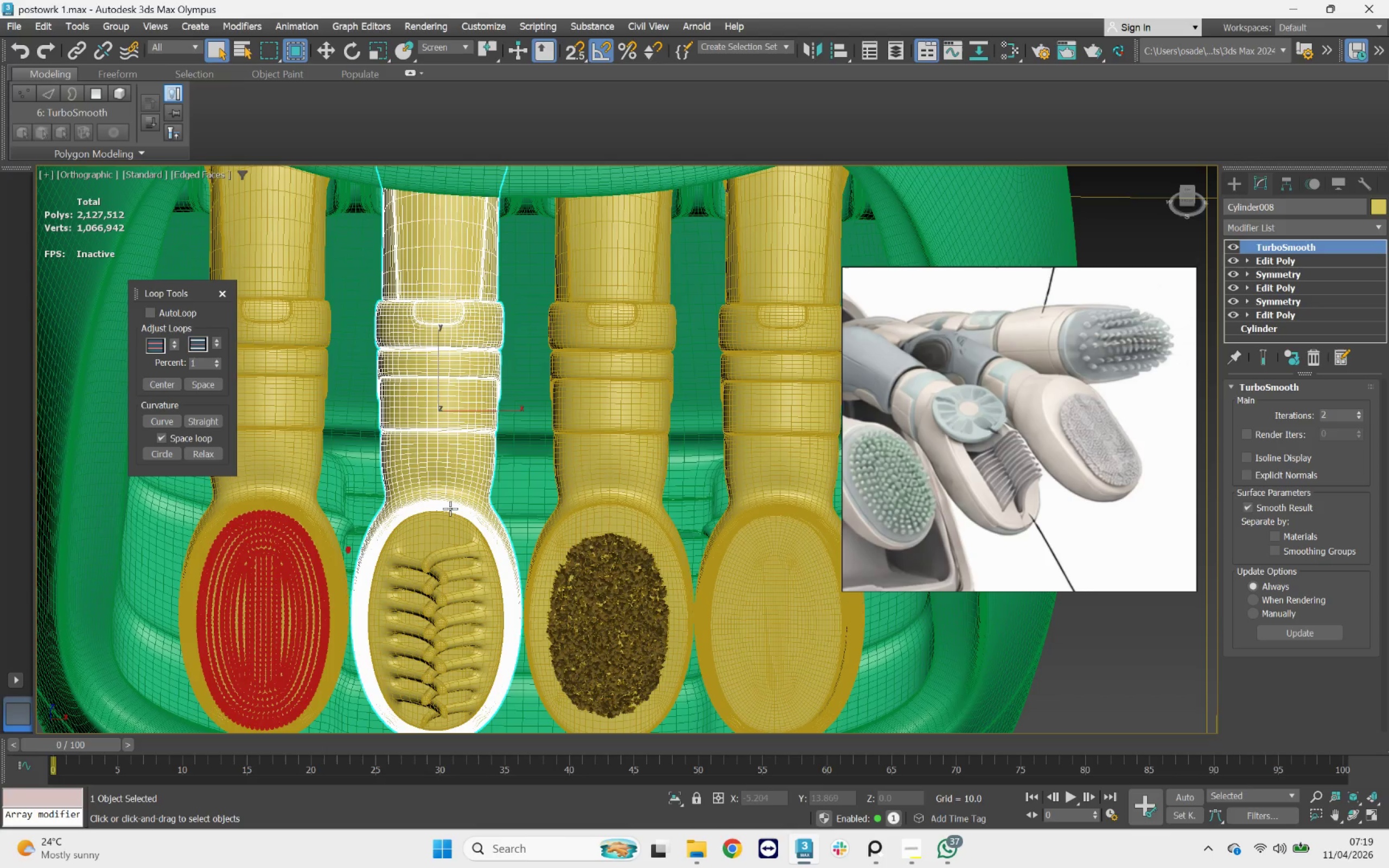 
scroll: coordinate [450, 508], scroll_direction: none, amount: 0.0
 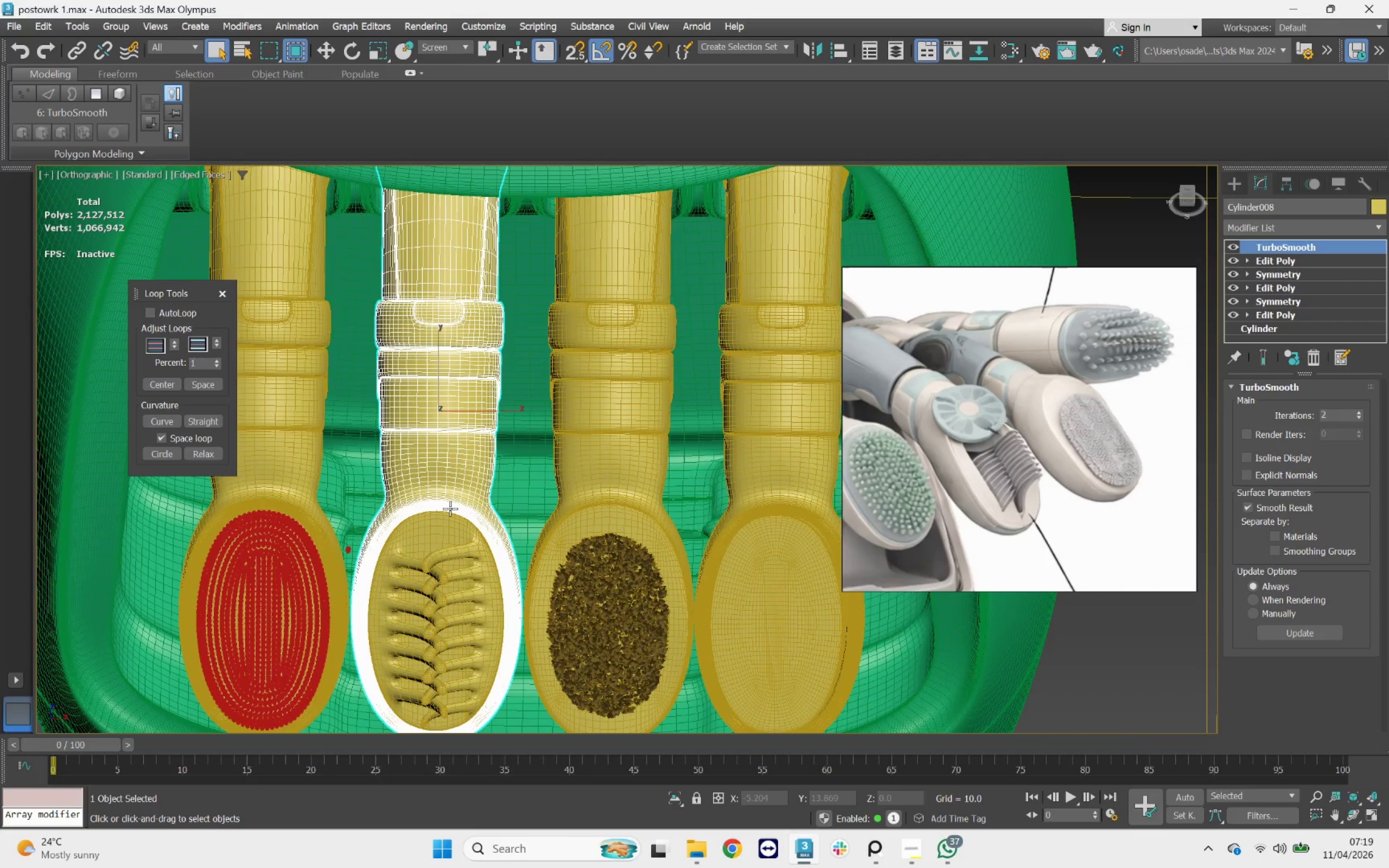 
key(F4)
 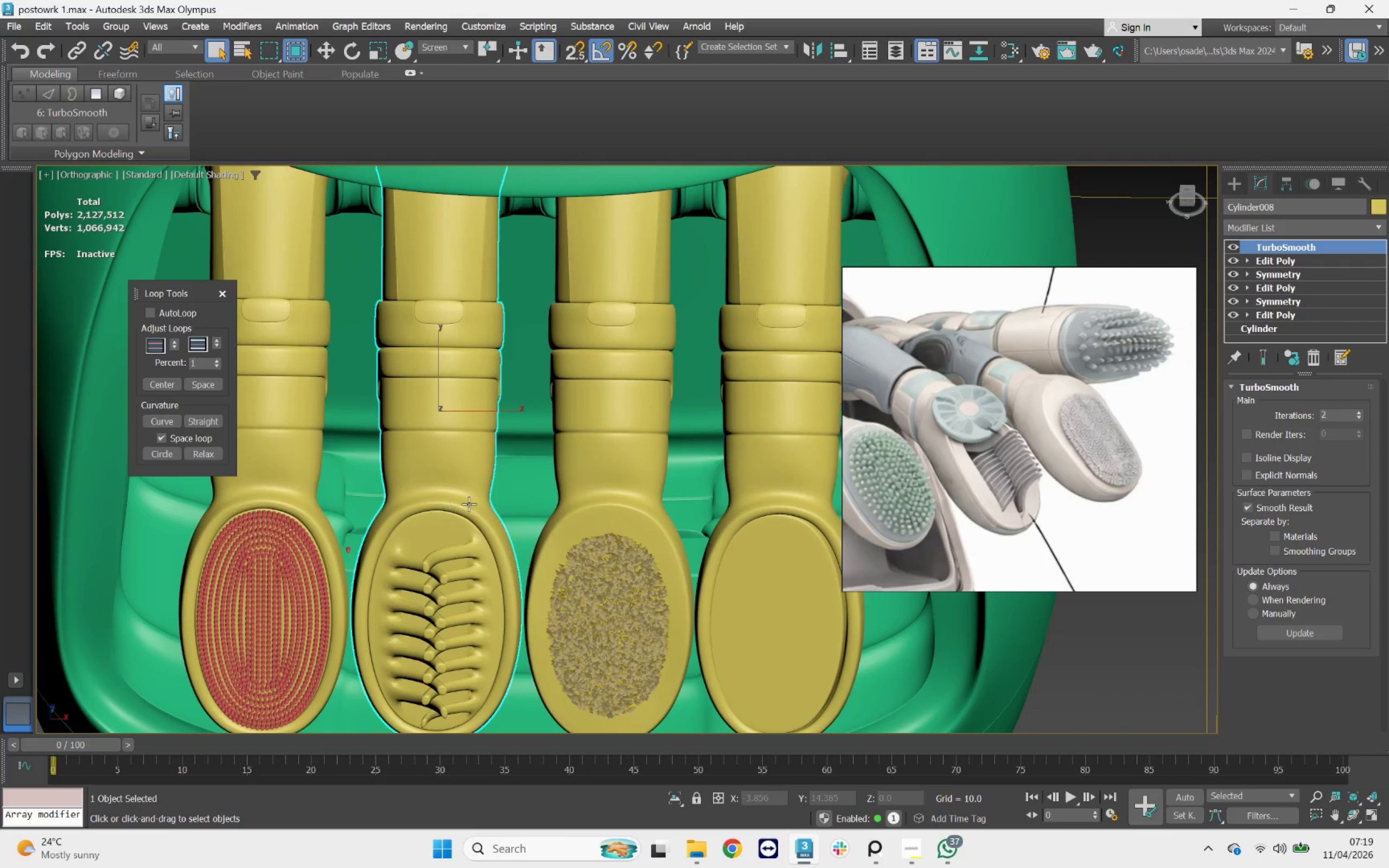 
hold_key(key=AltLeft, duration=1.15)
 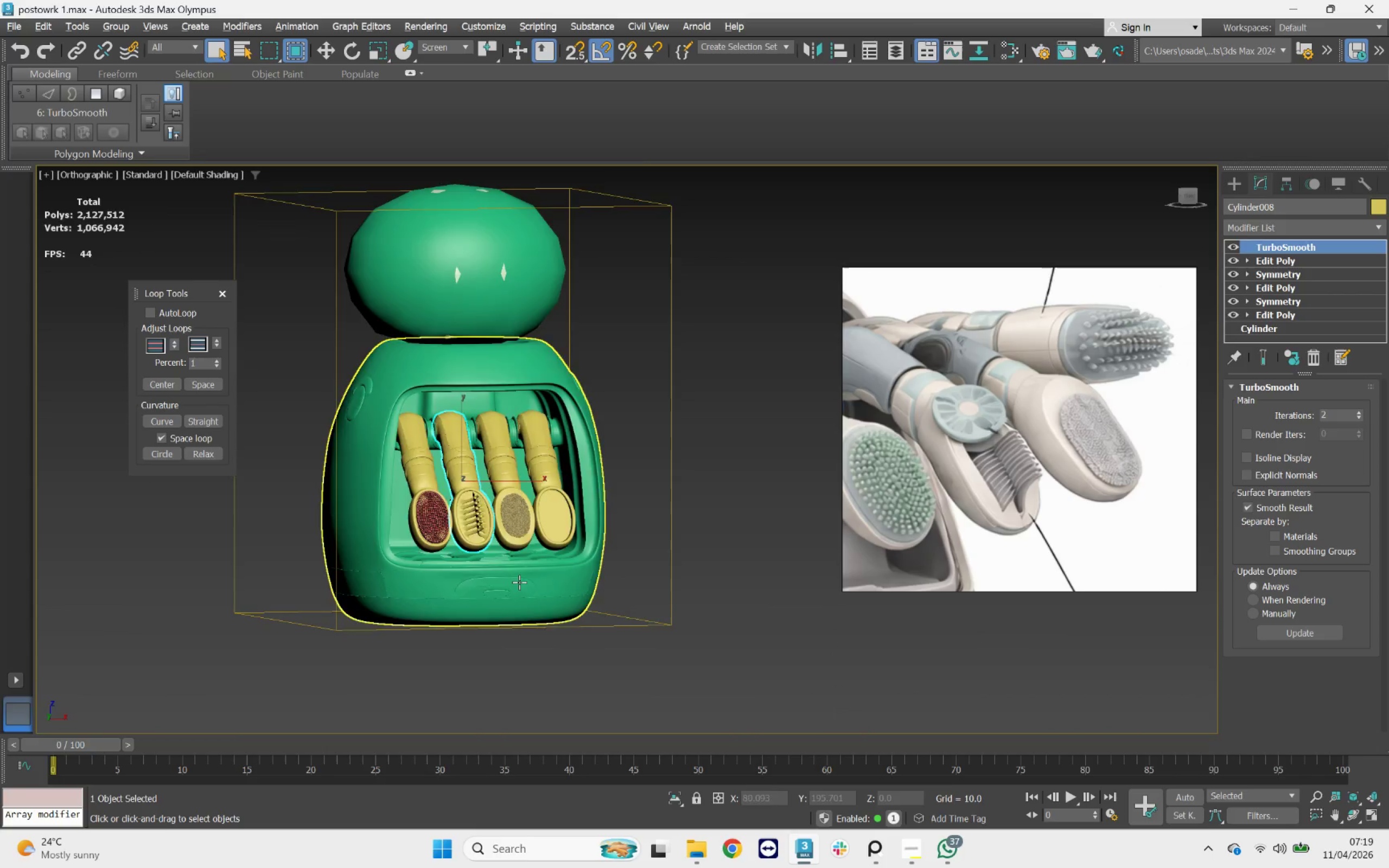 
scroll: coordinate [469, 504], scroll_direction: down, amount: 4.0
 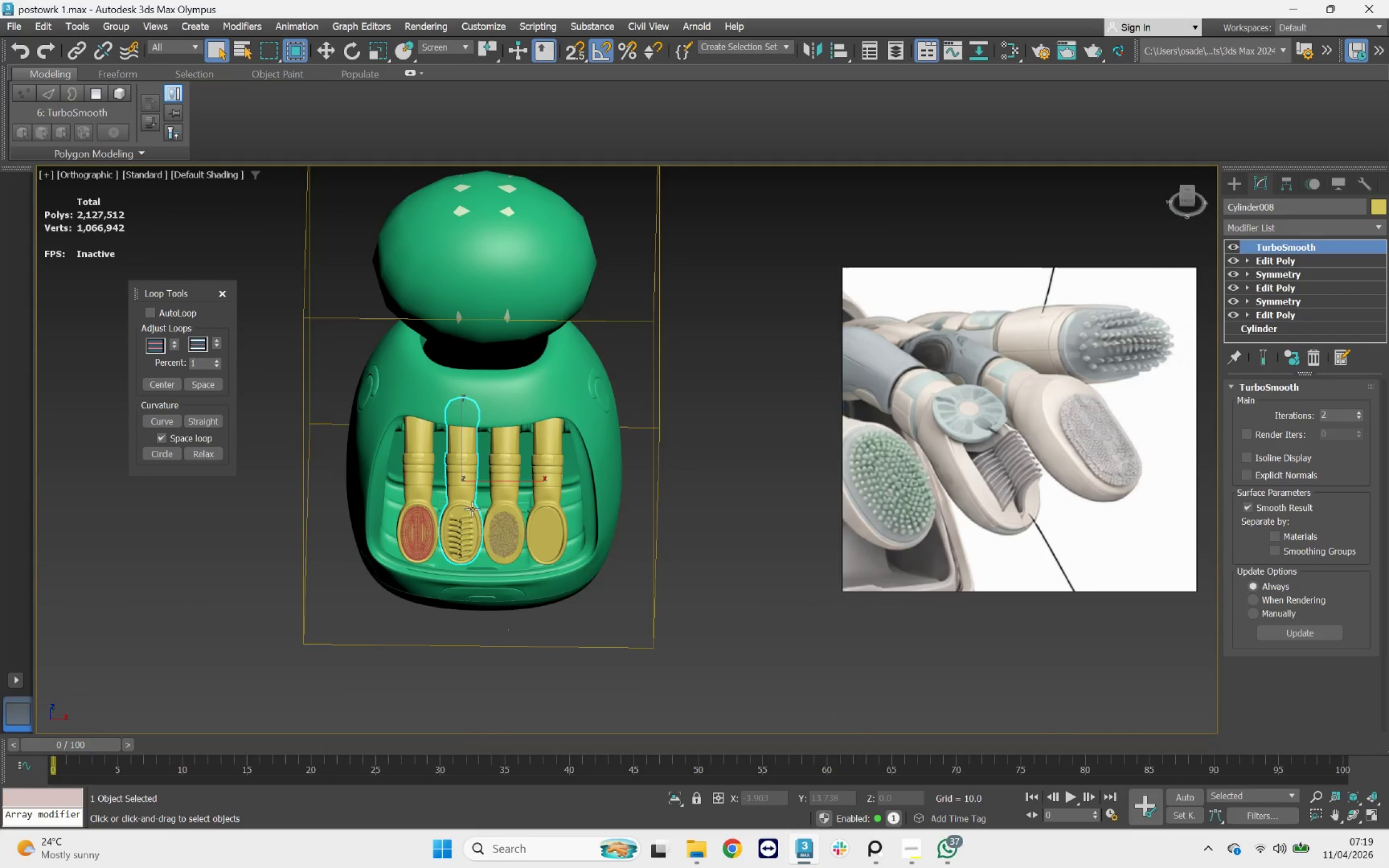 
scroll: coordinate [511, 593], scroll_direction: up, amount: 5.0
 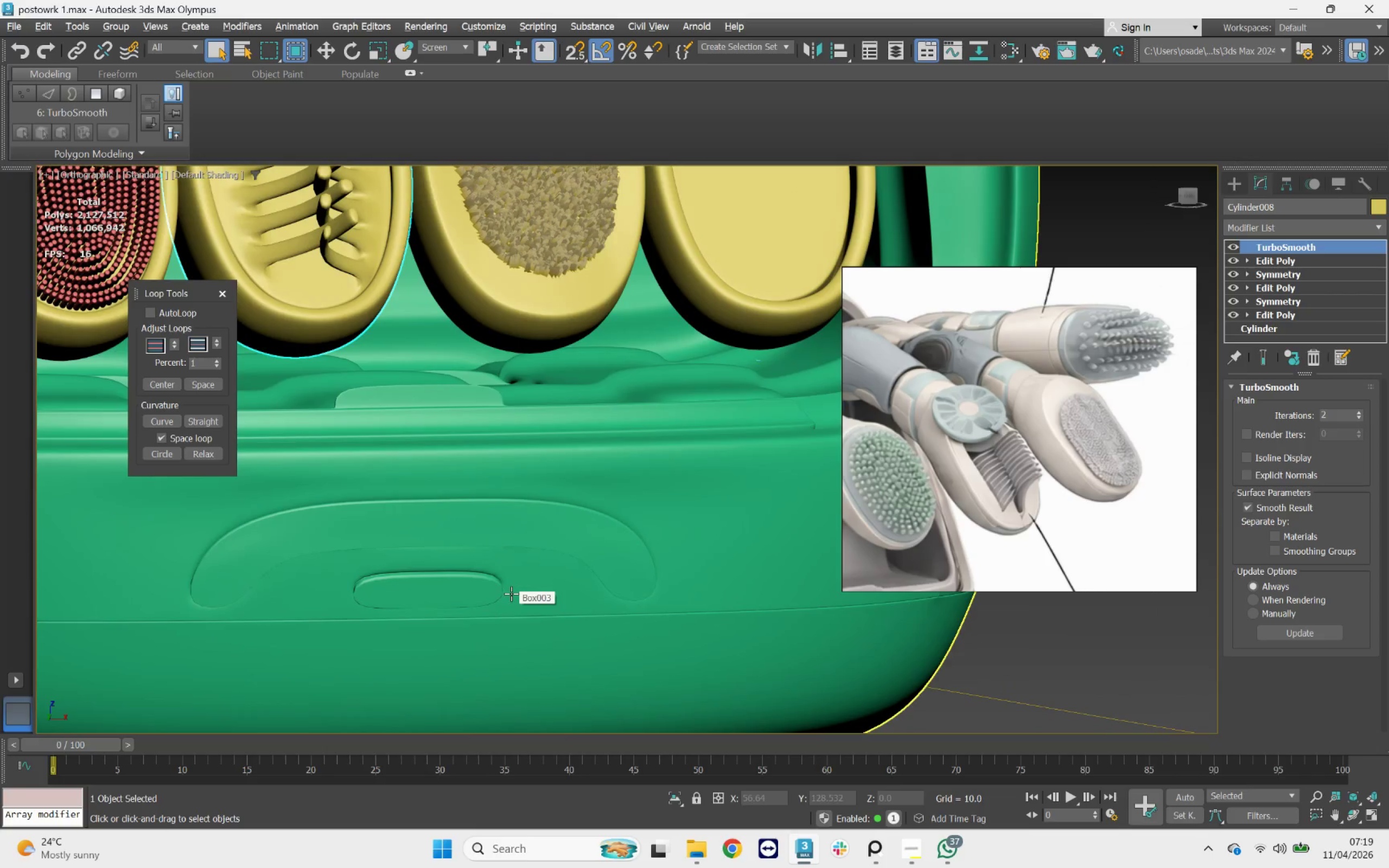 
scroll: coordinate [511, 593], scroll_direction: down, amount: 3.0
 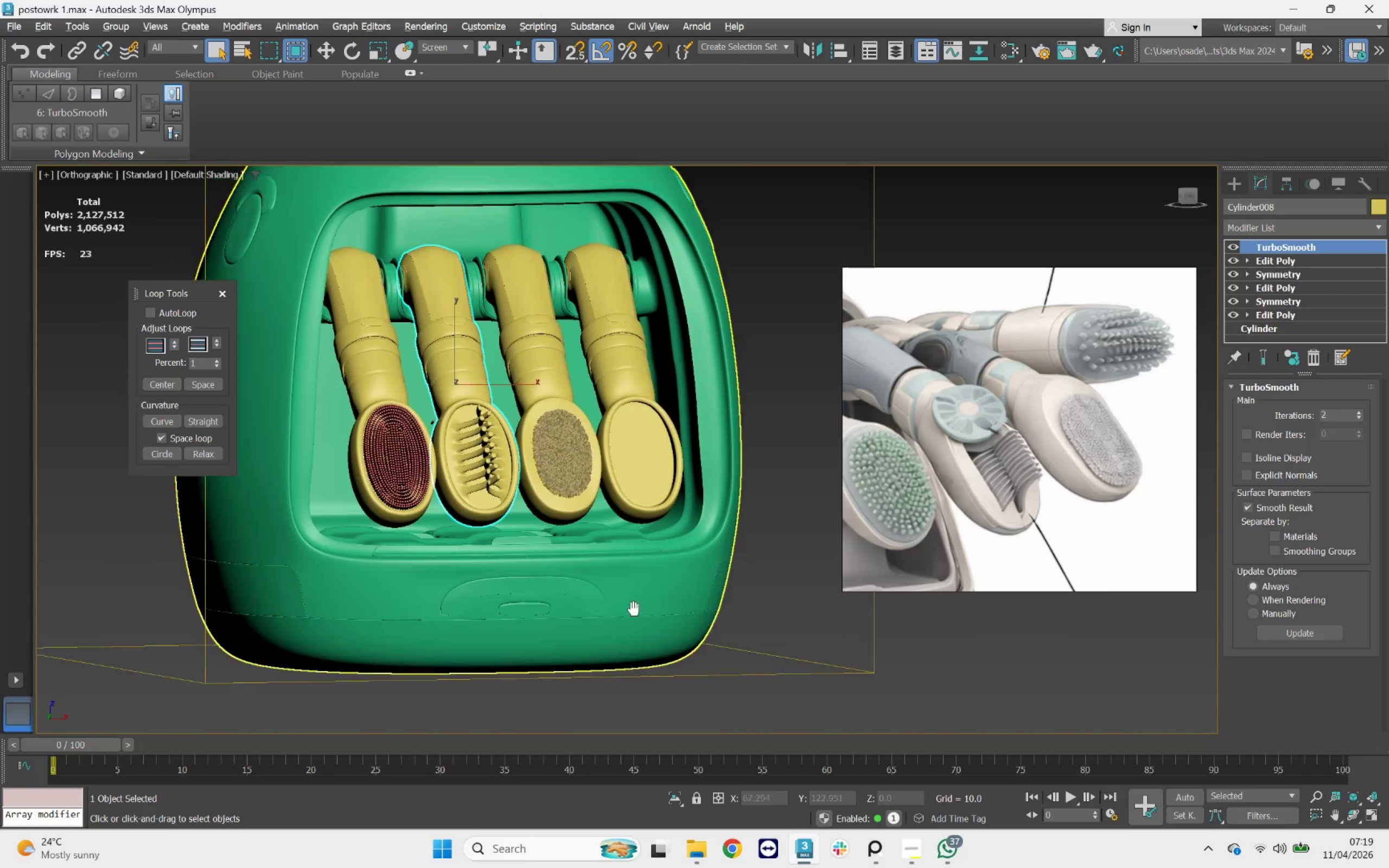 
hold_key(key=AltLeft, duration=1.97)
 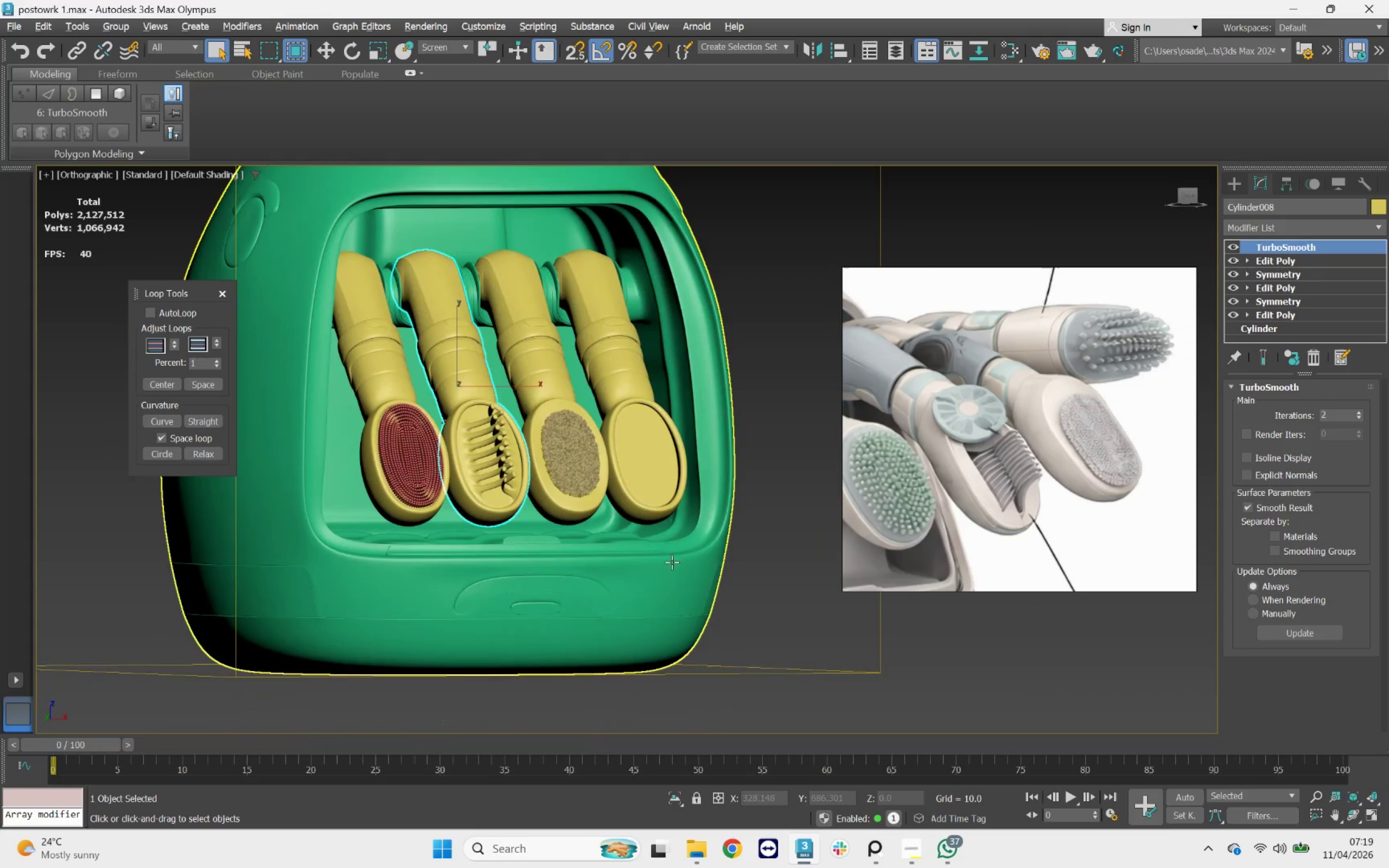 
hold_key(key=AltLeft, duration=3.3)
 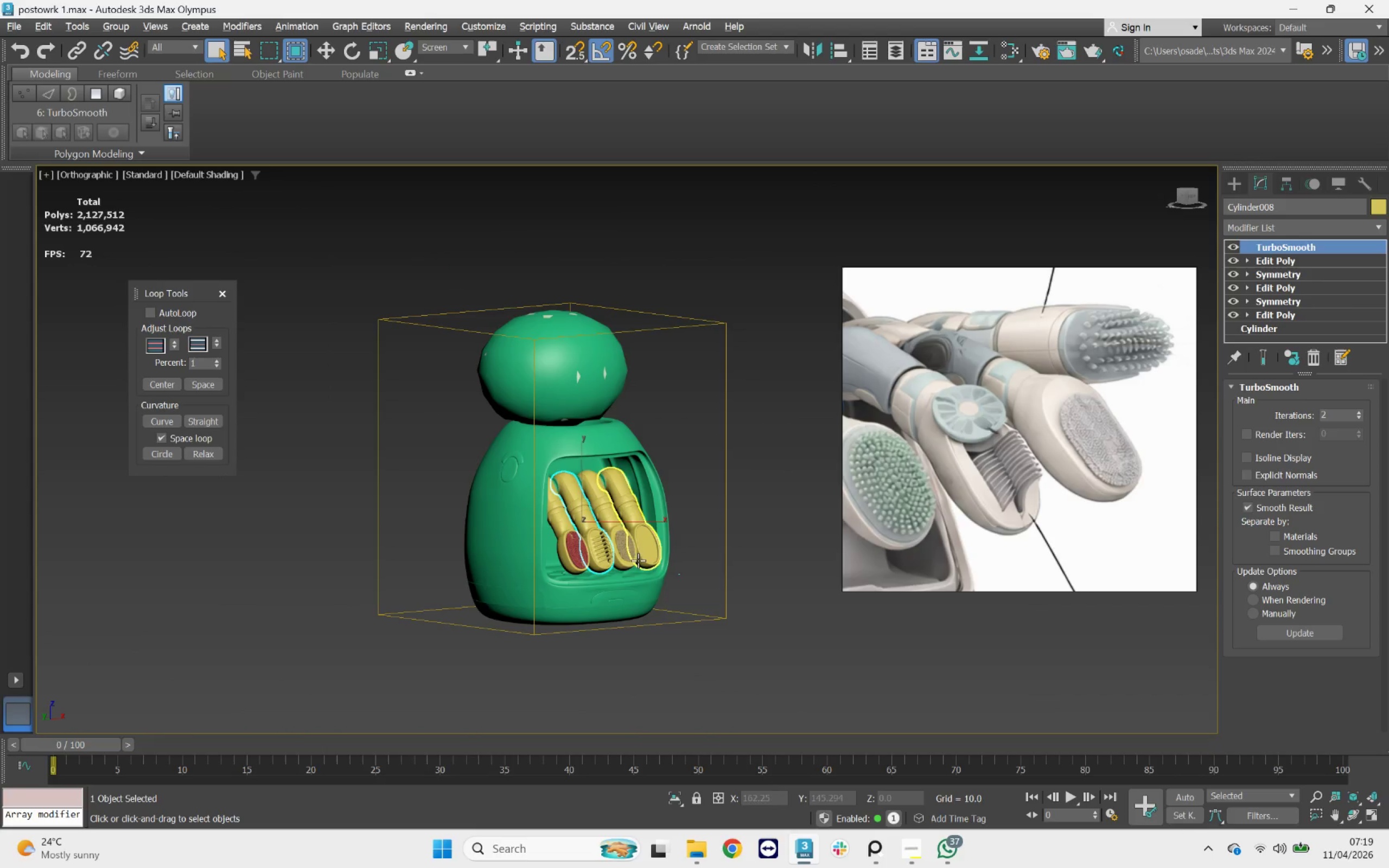 
scroll: coordinate [698, 513], scroll_direction: down, amount: 3.0
 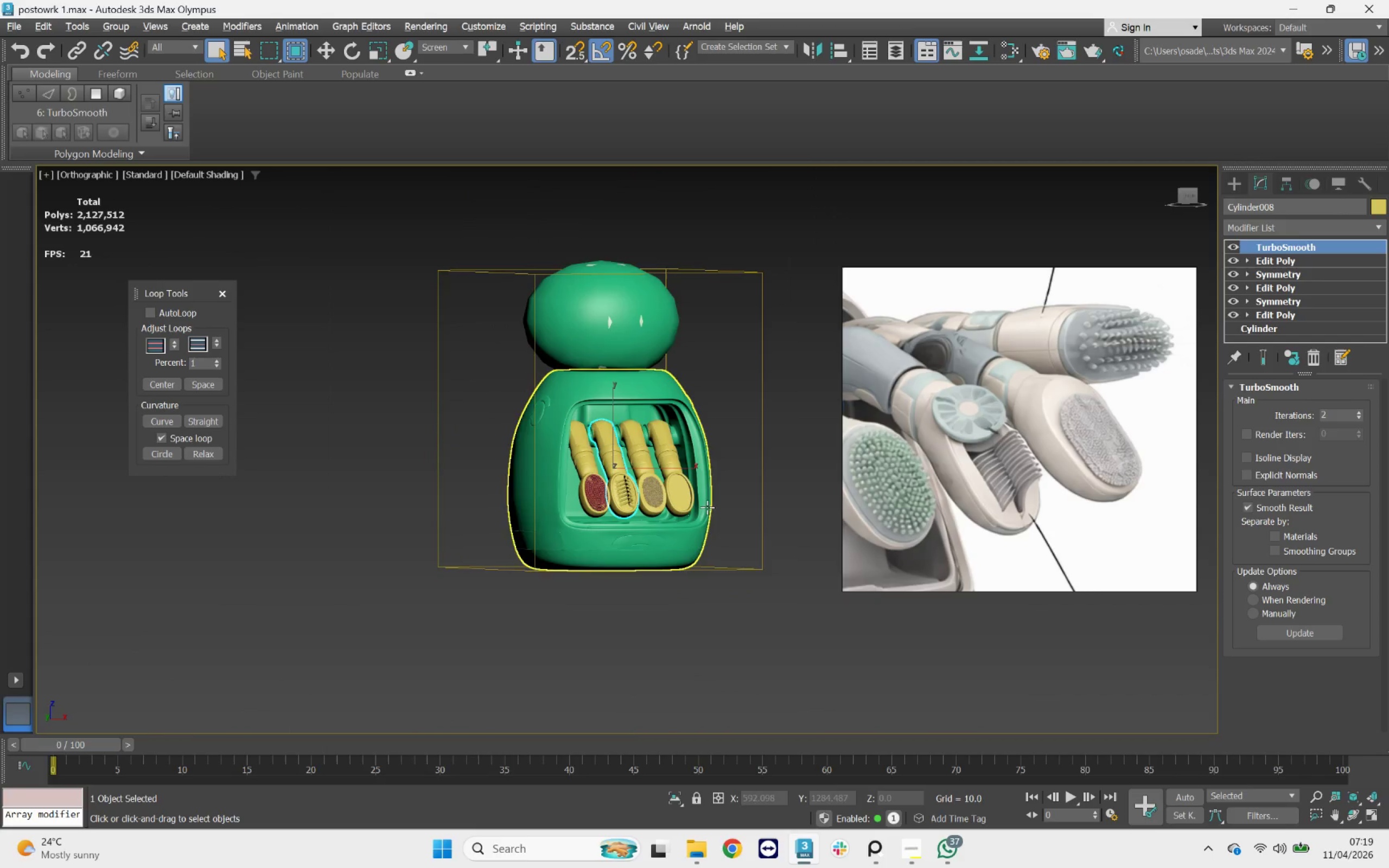 
scroll: coordinate [1097, 375], scroll_direction: up, amount: 6.0
 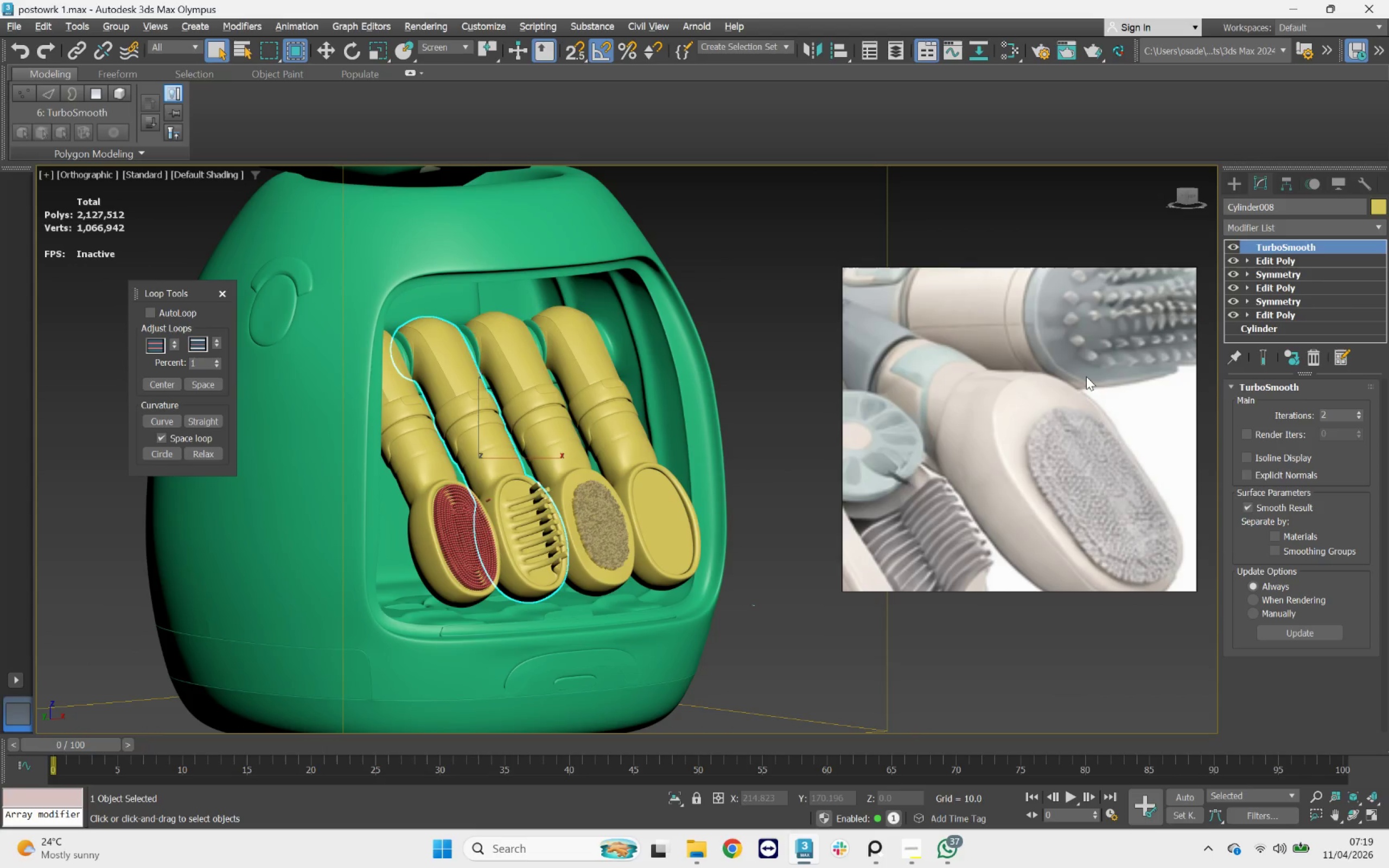 
scroll: coordinate [1086, 376], scroll_direction: down, amount: 2.0
 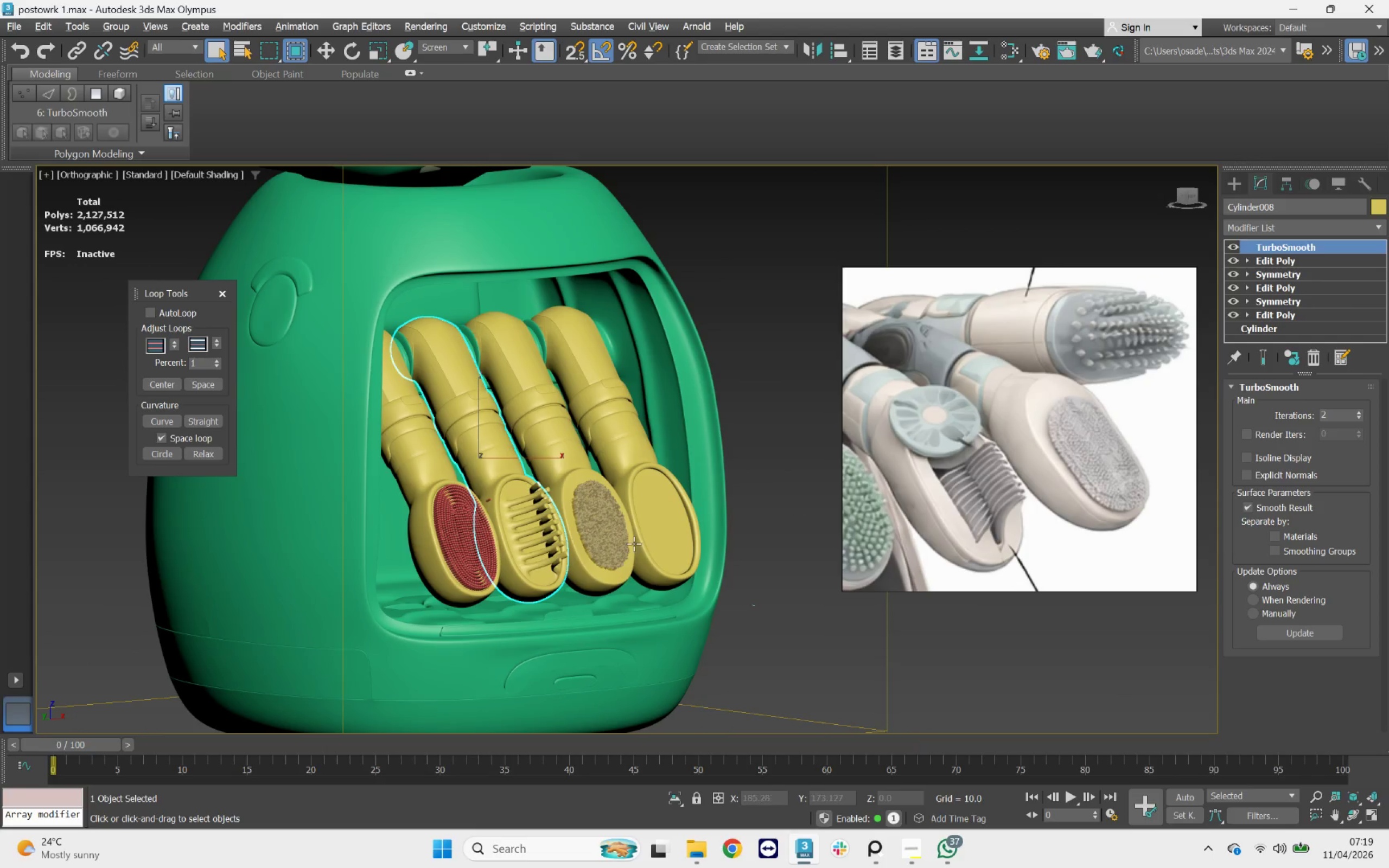 
scroll: coordinate [652, 513], scroll_direction: up, amount: 1.0
 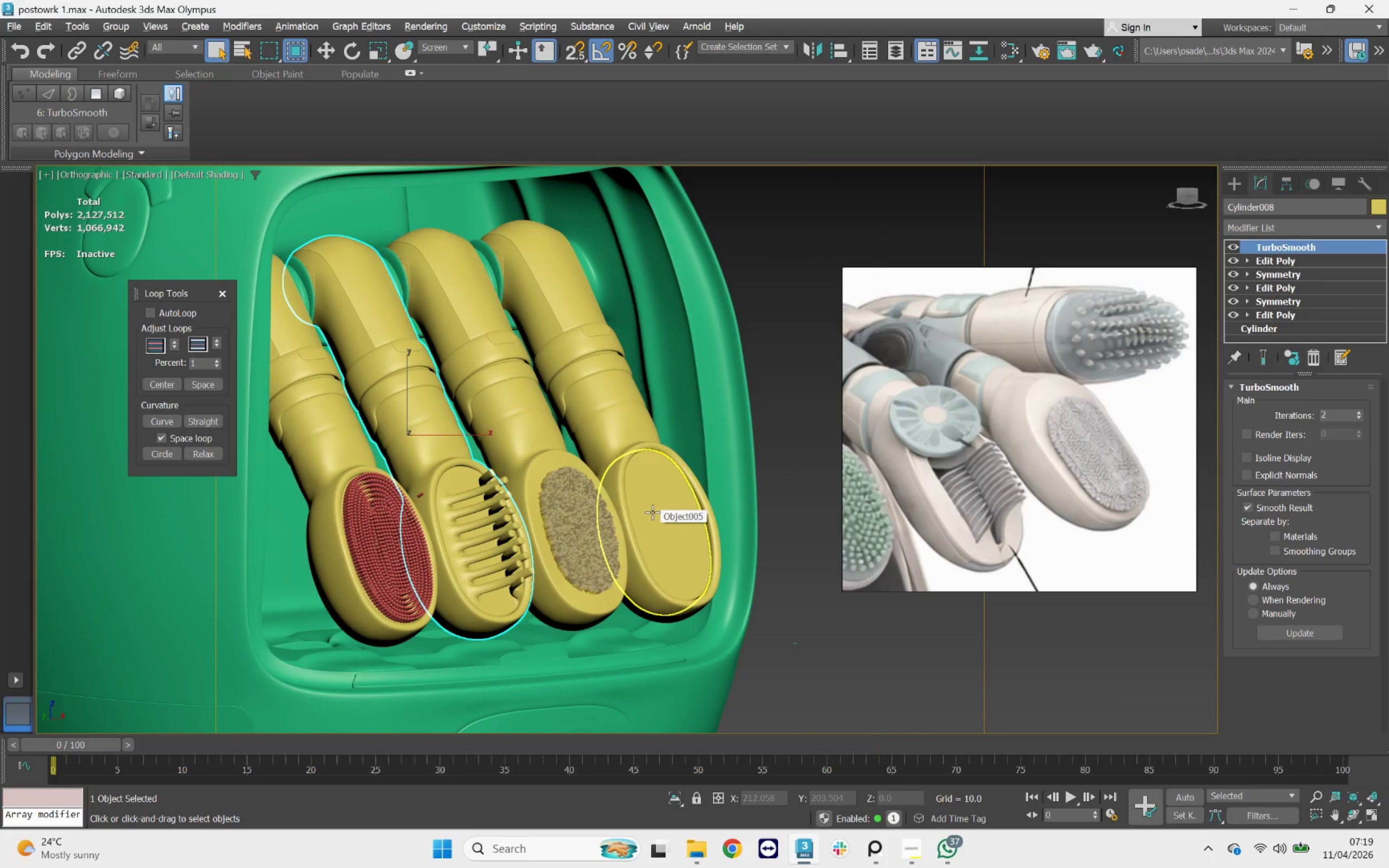 
left_click([653, 512])
 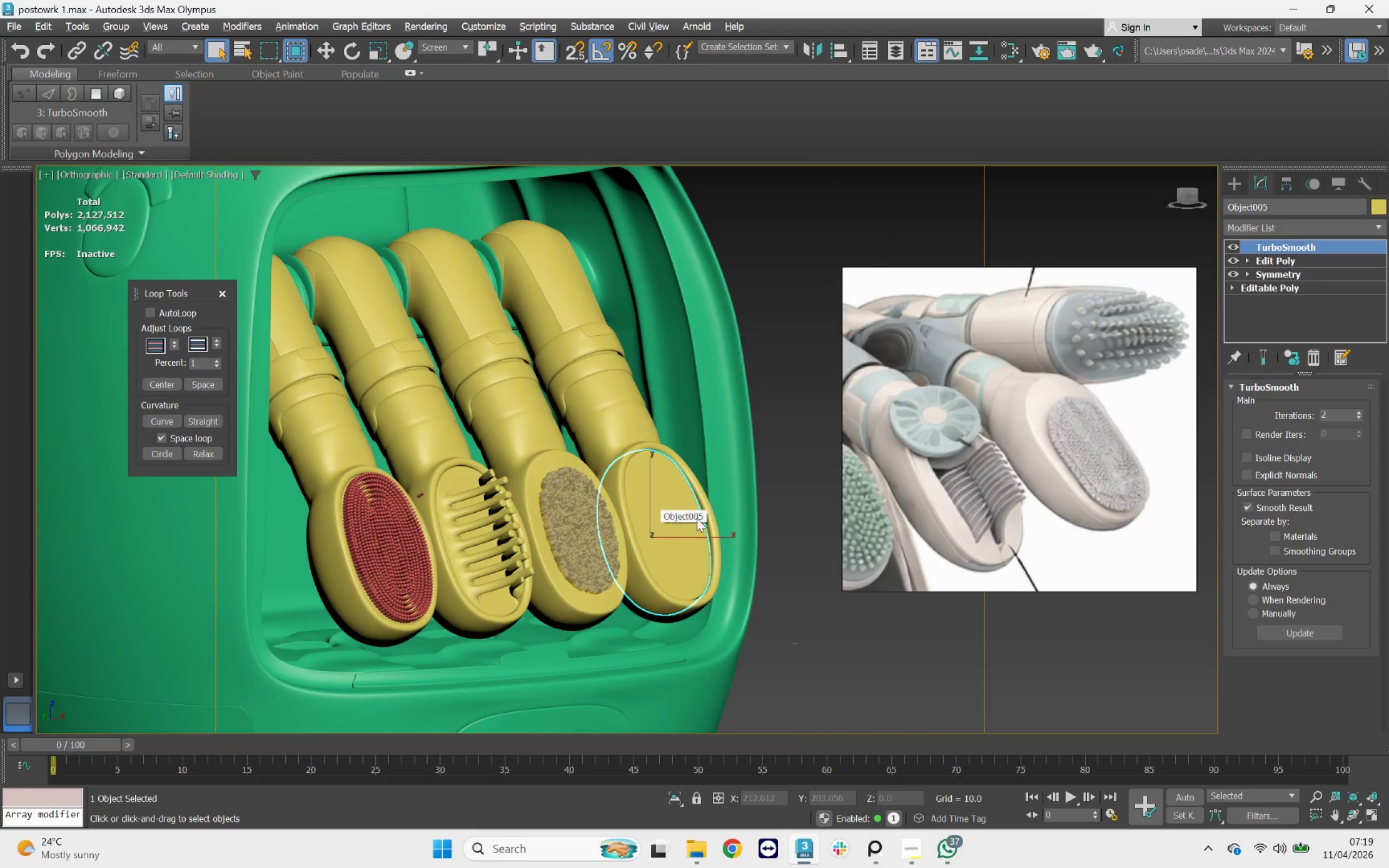 
hold_key(key=AltLeft, duration=0.8)
 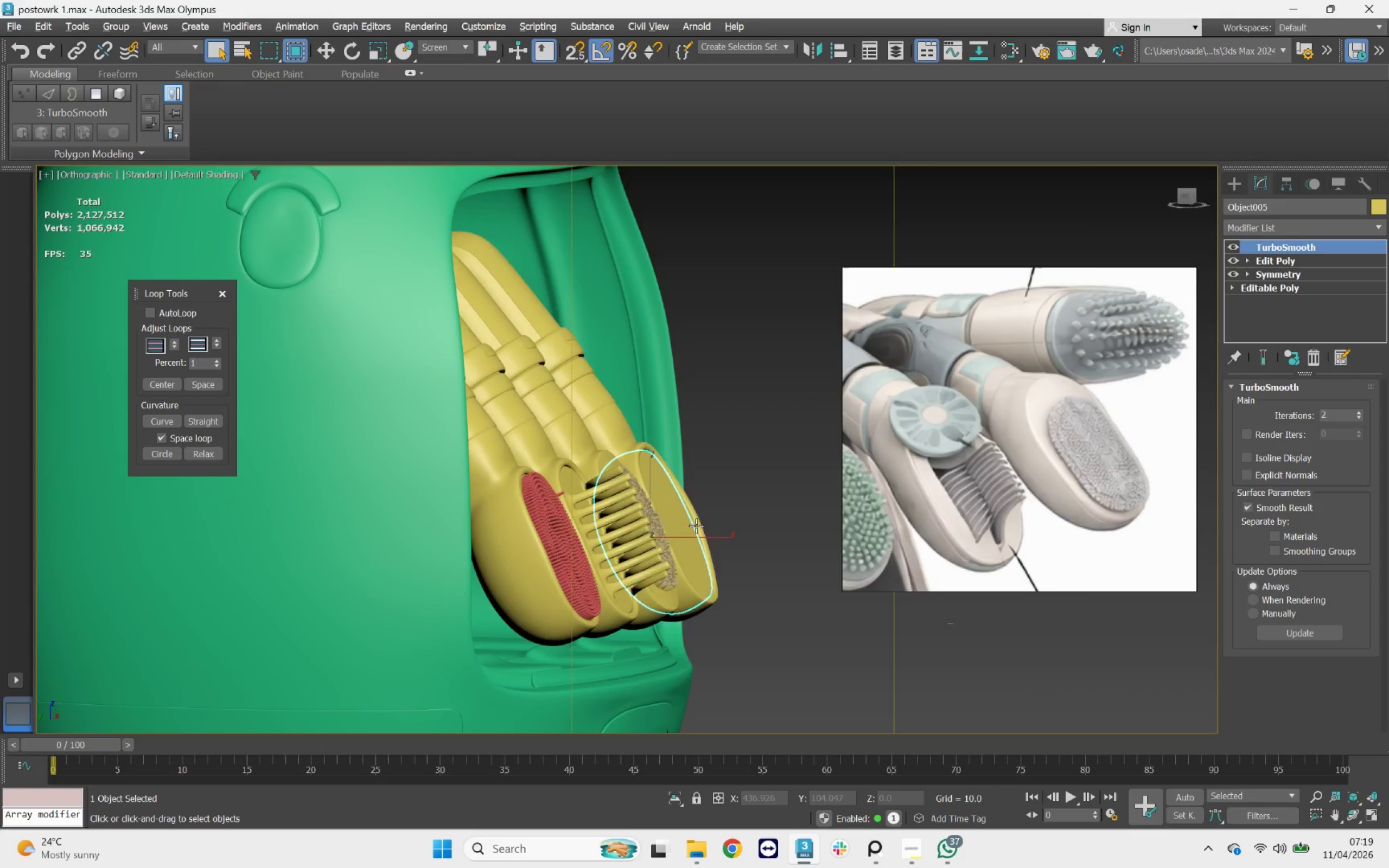 
scroll: coordinate [694, 524], scroll_direction: up, amount: 2.0
 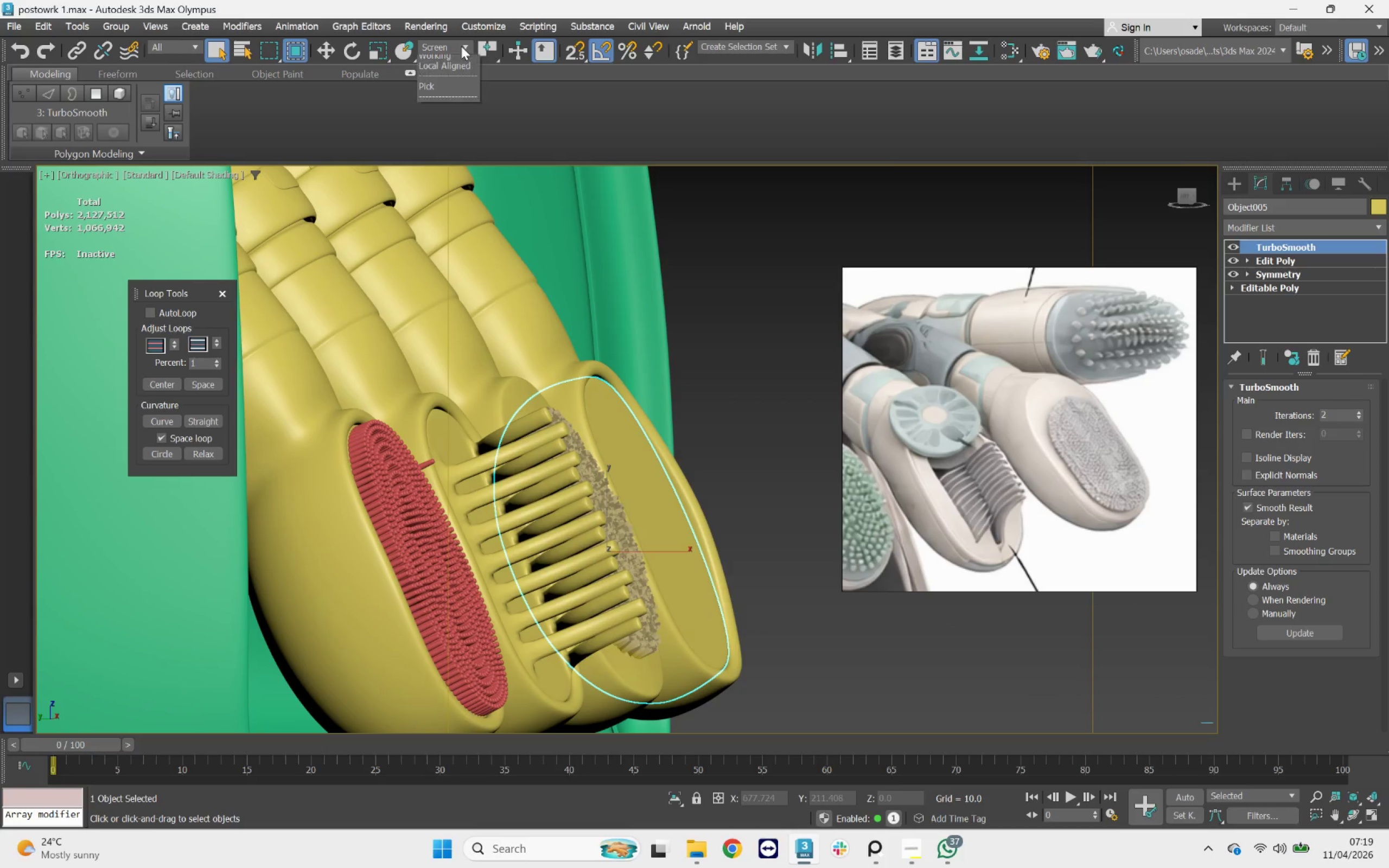 
left_click([429, 100])
 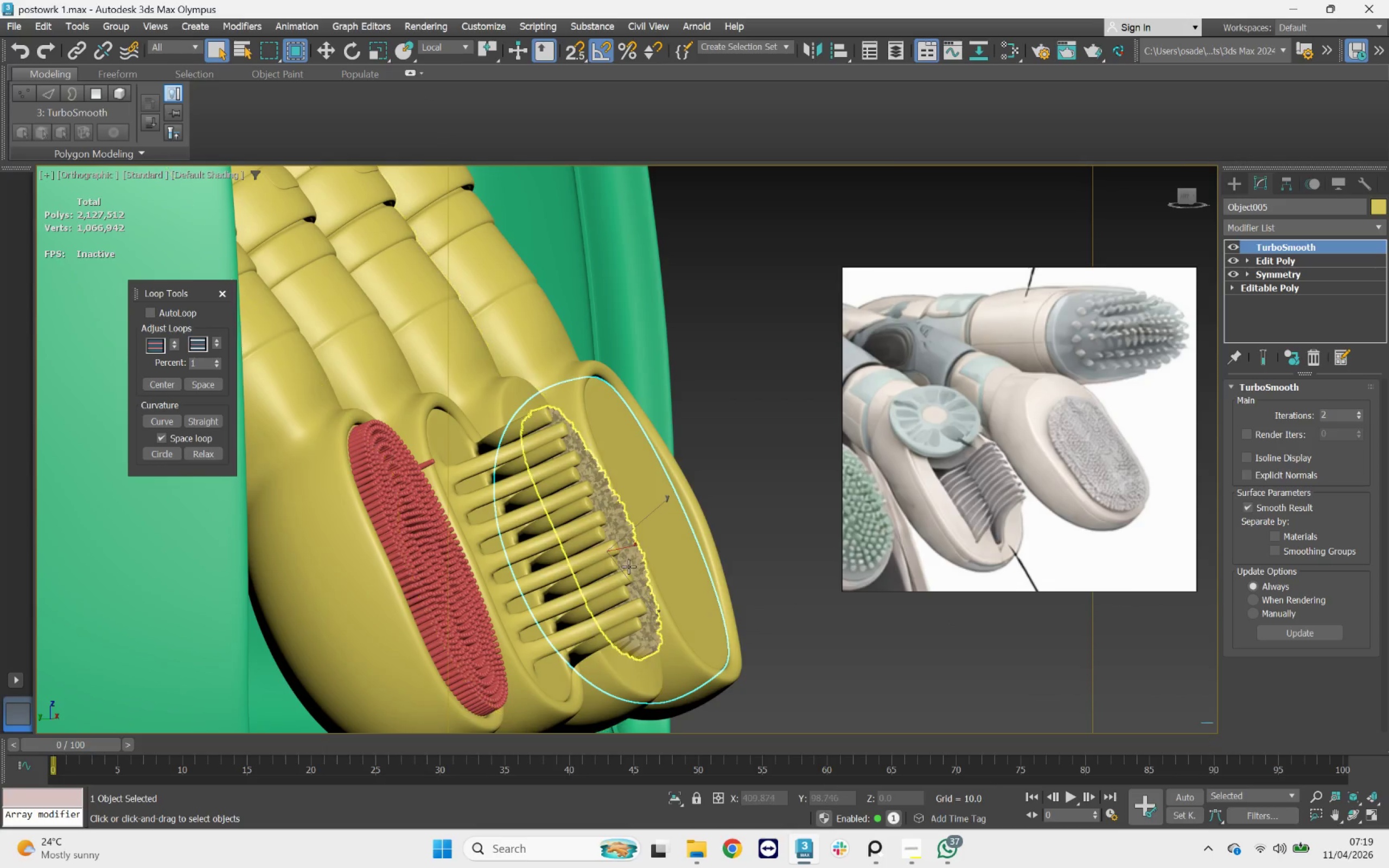 
key(W)
 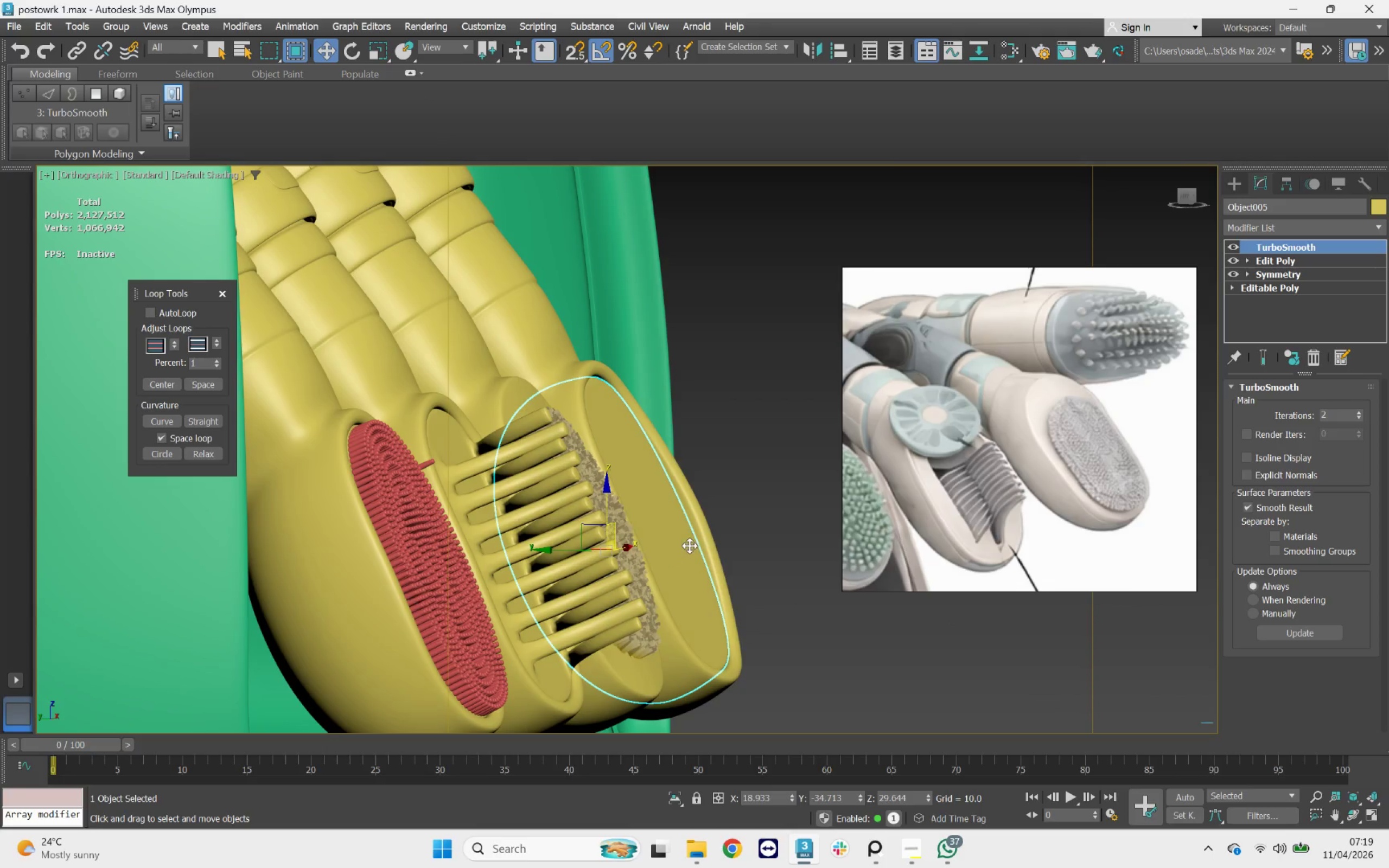 
hold_key(key=AltLeft, duration=1.3)
 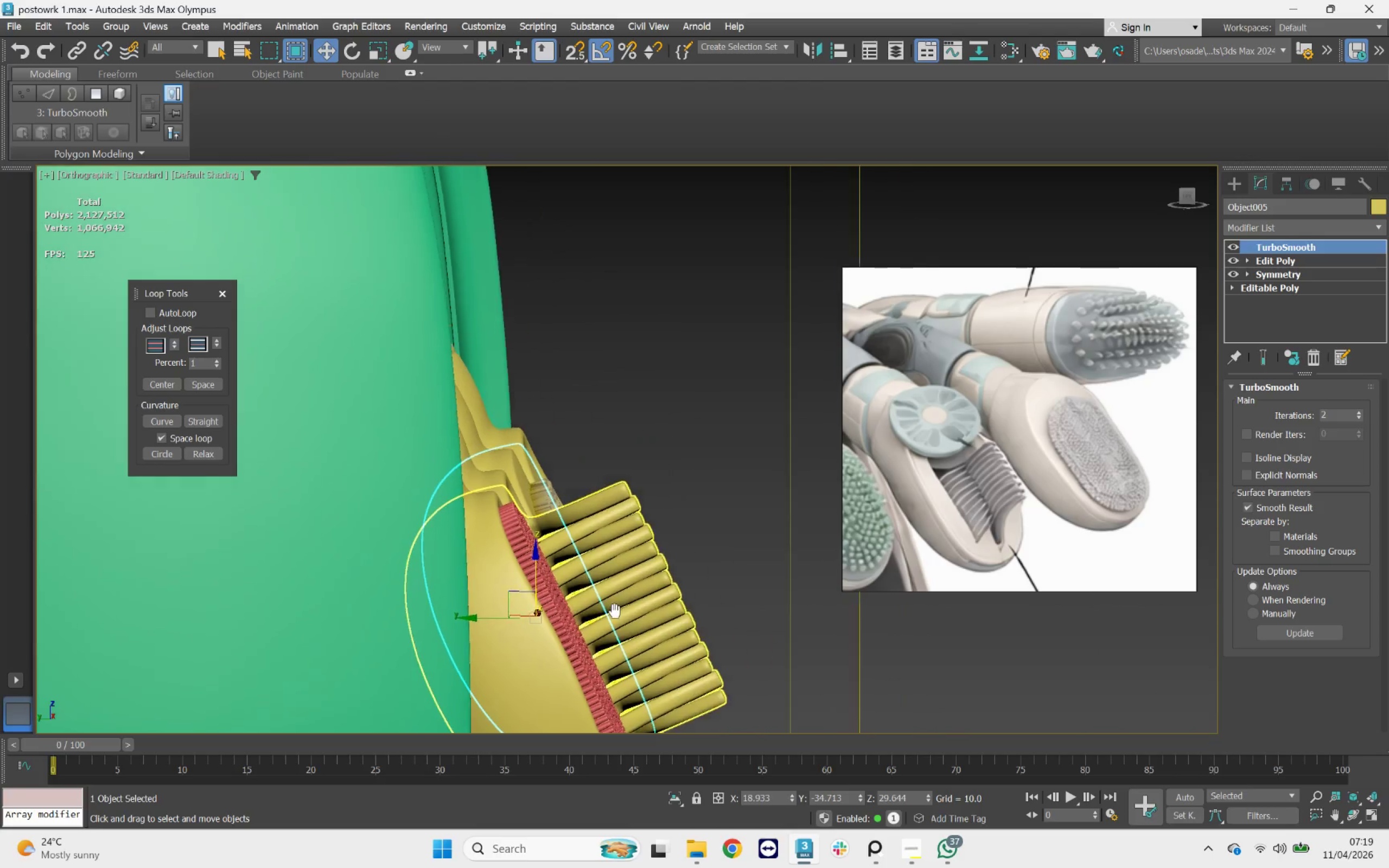 
hold_key(key=AltLeft, duration=1.84)
 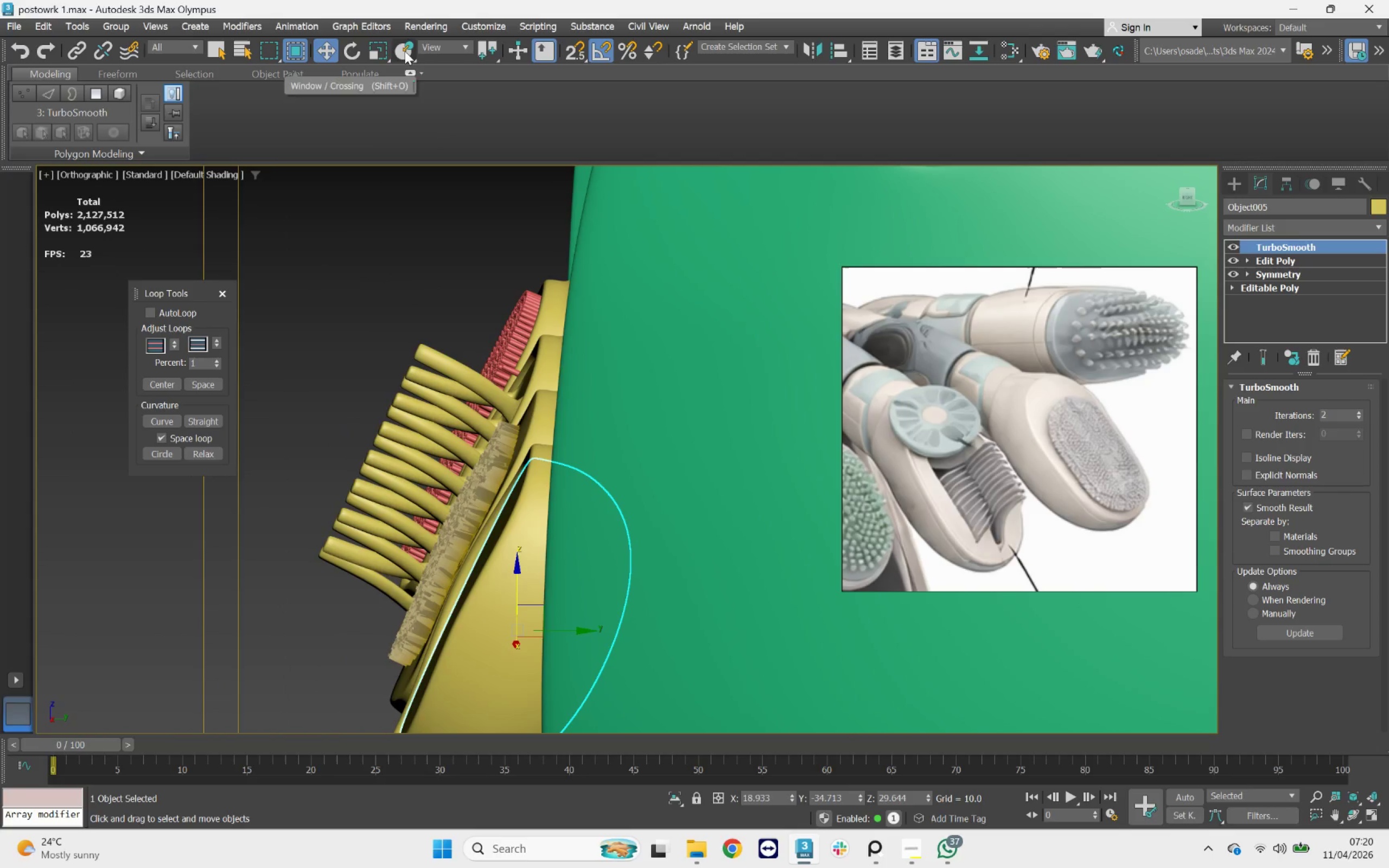 
left_click([434, 49])
 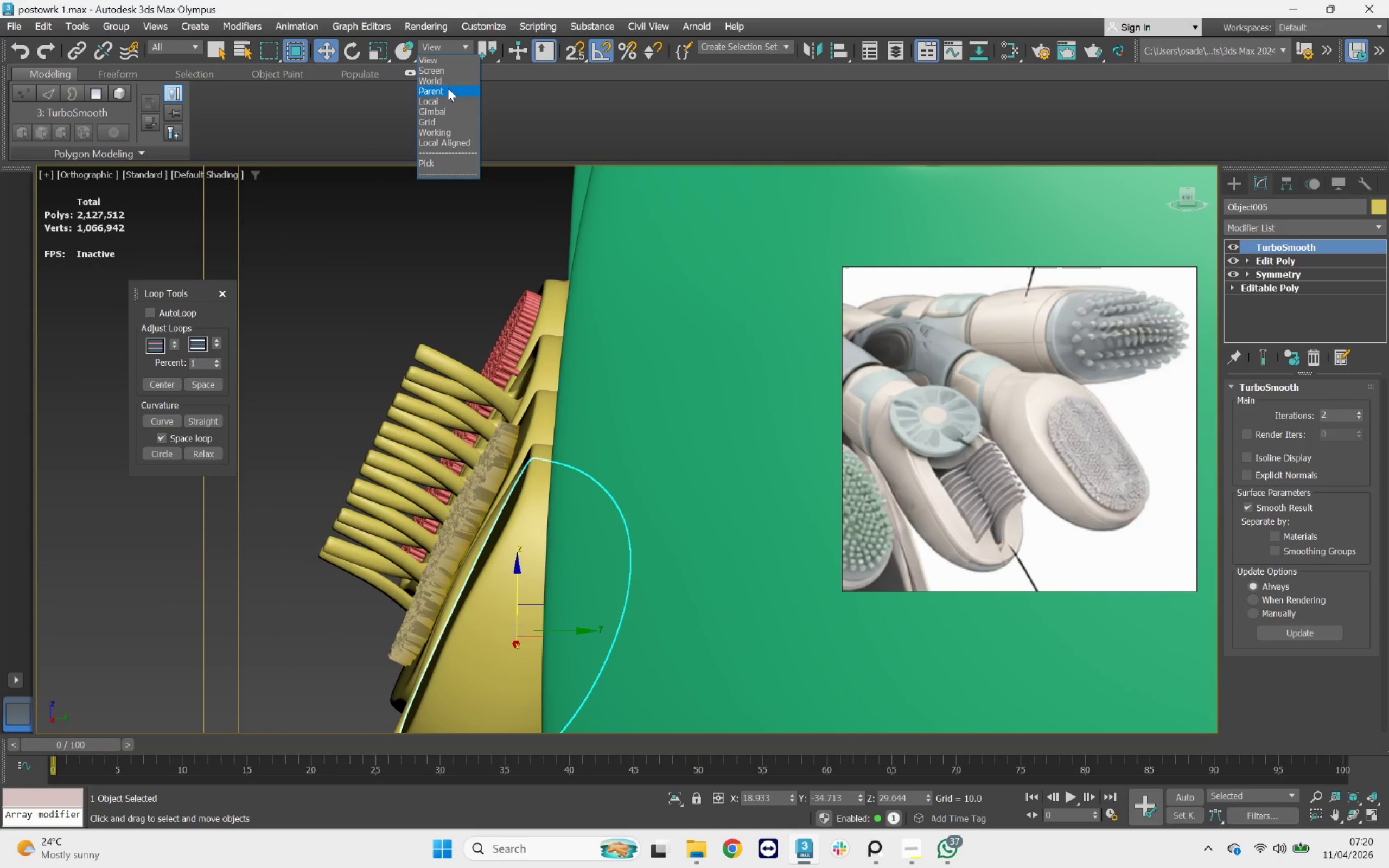 
left_click([448, 88])
 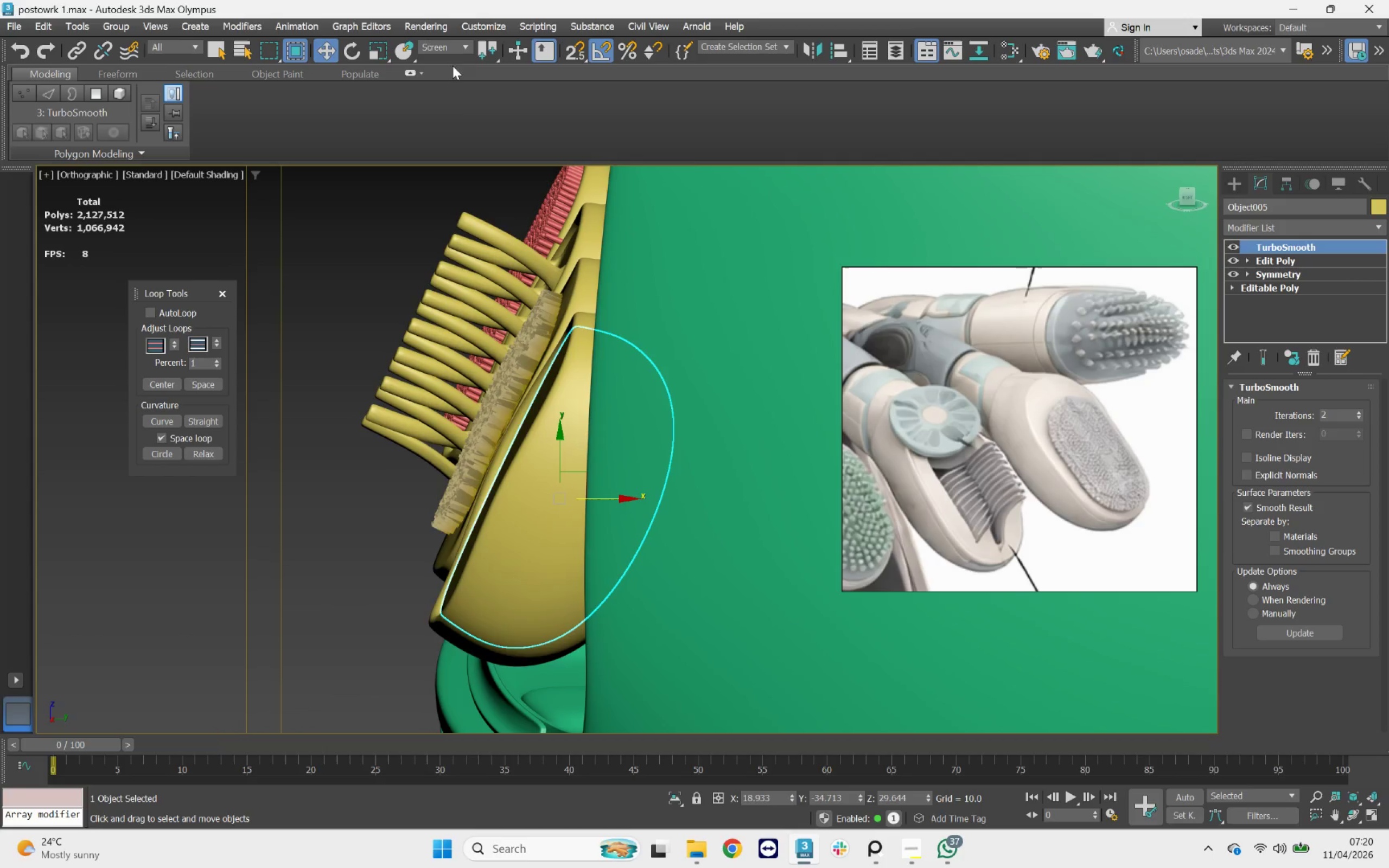 
left_click_drag(start_coordinate=[579, 474], to_coordinate=[557, 464])
 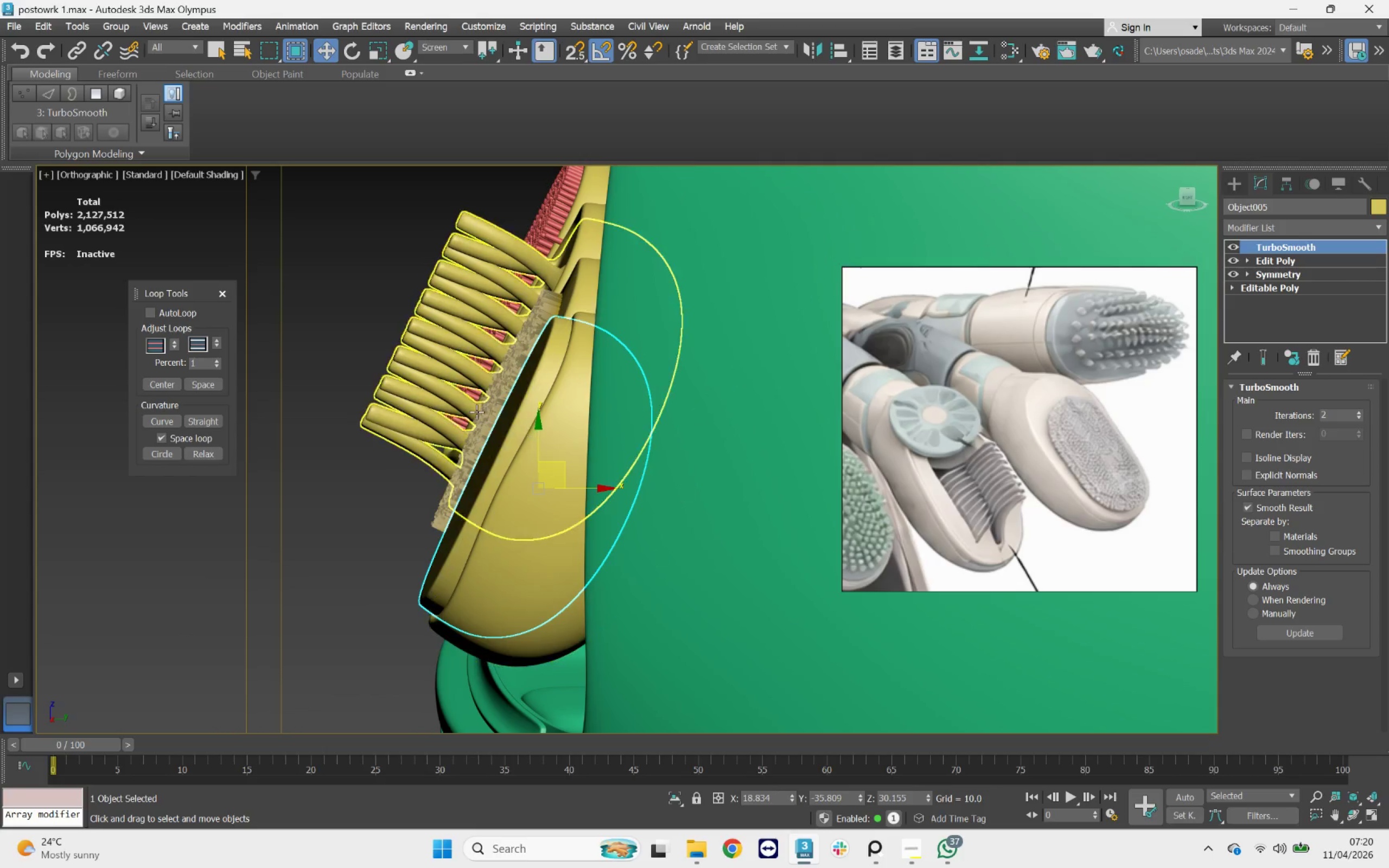 
hold_key(key=AltLeft, duration=1.59)
 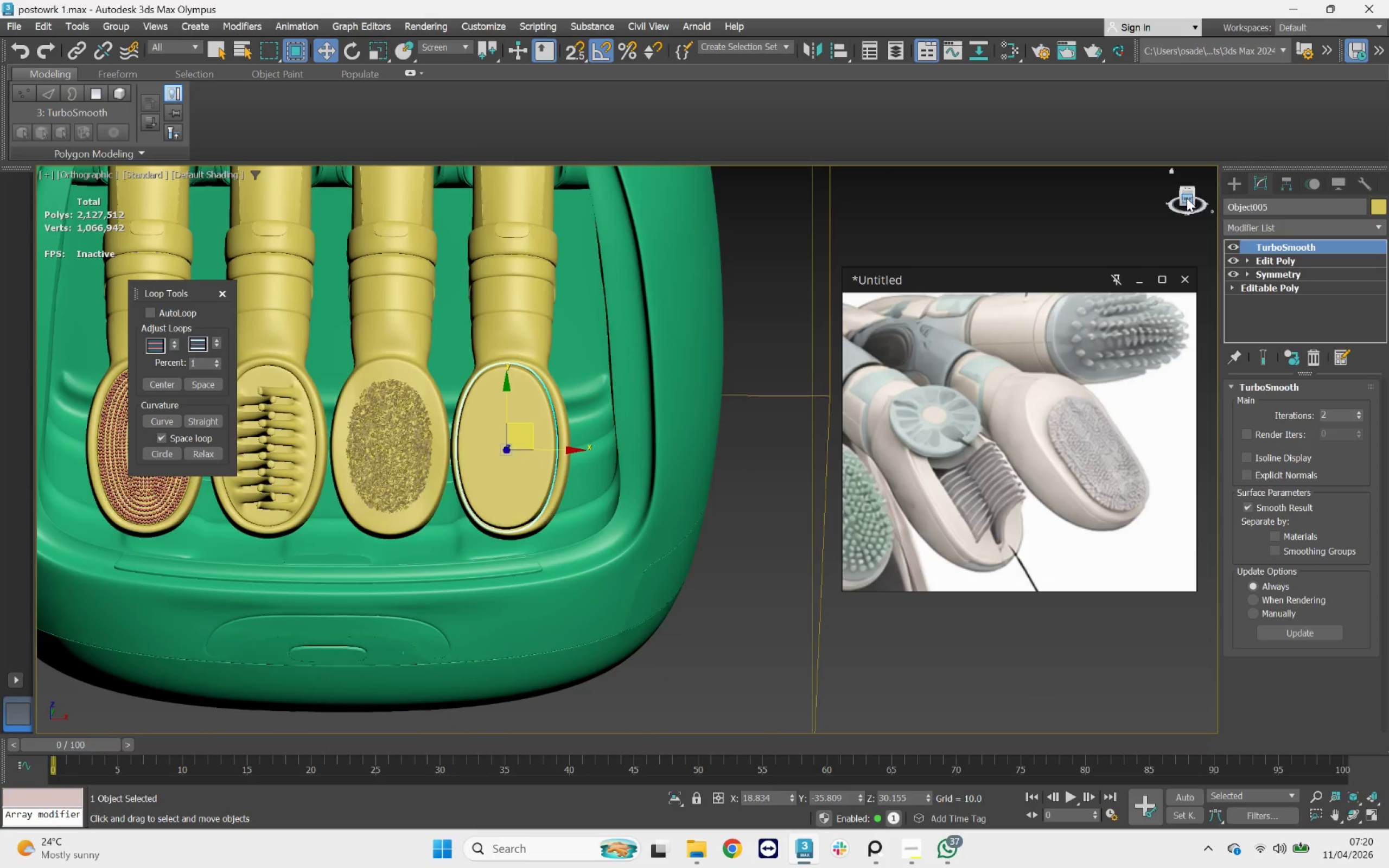 
scroll: coordinate [474, 412], scroll_direction: down, amount: 2.0
 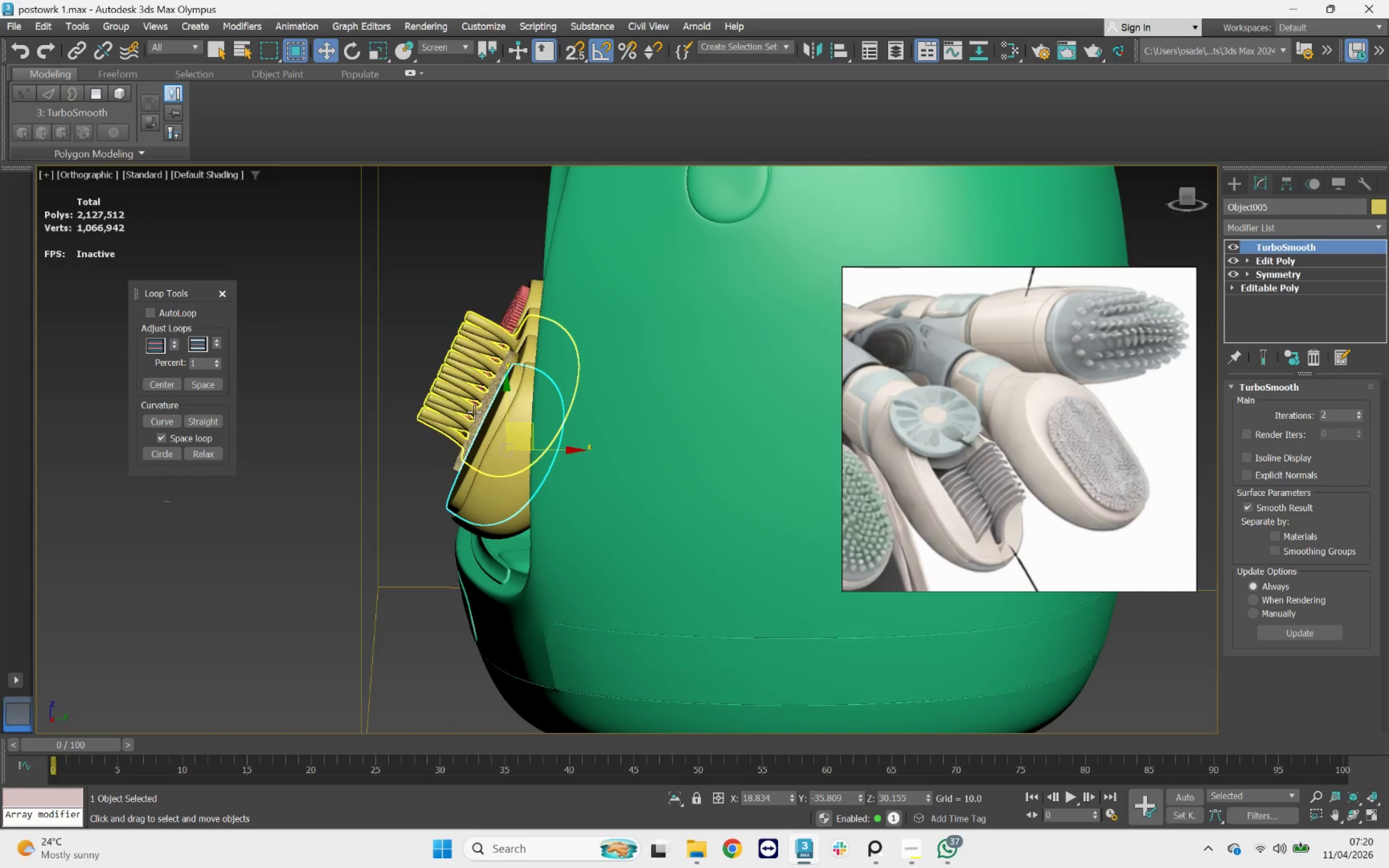 
scroll: coordinate [506, 397], scroll_direction: up, amount: 1.0
 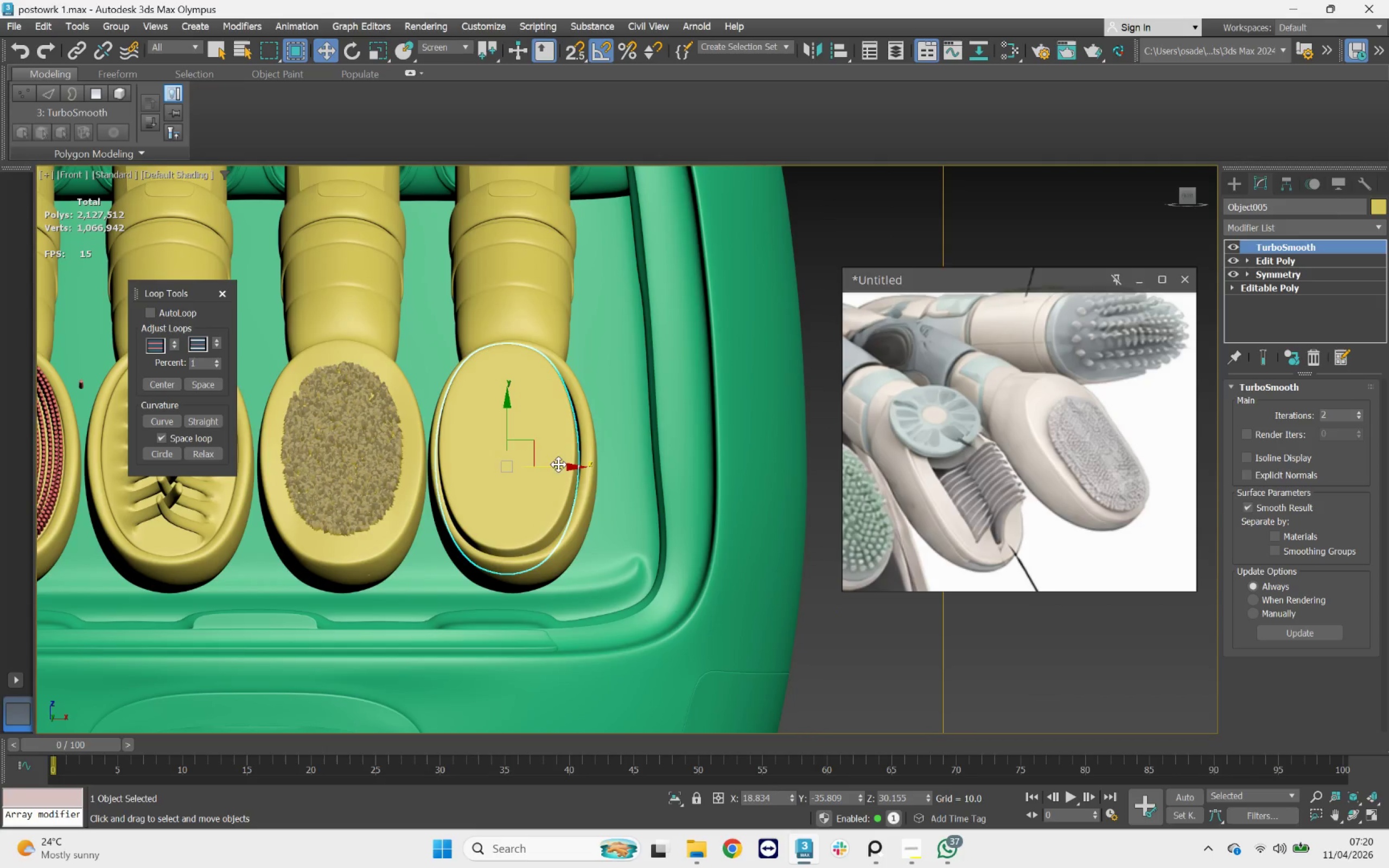 
left_click_drag(start_coordinate=[557, 465], to_coordinate=[317, 358])
 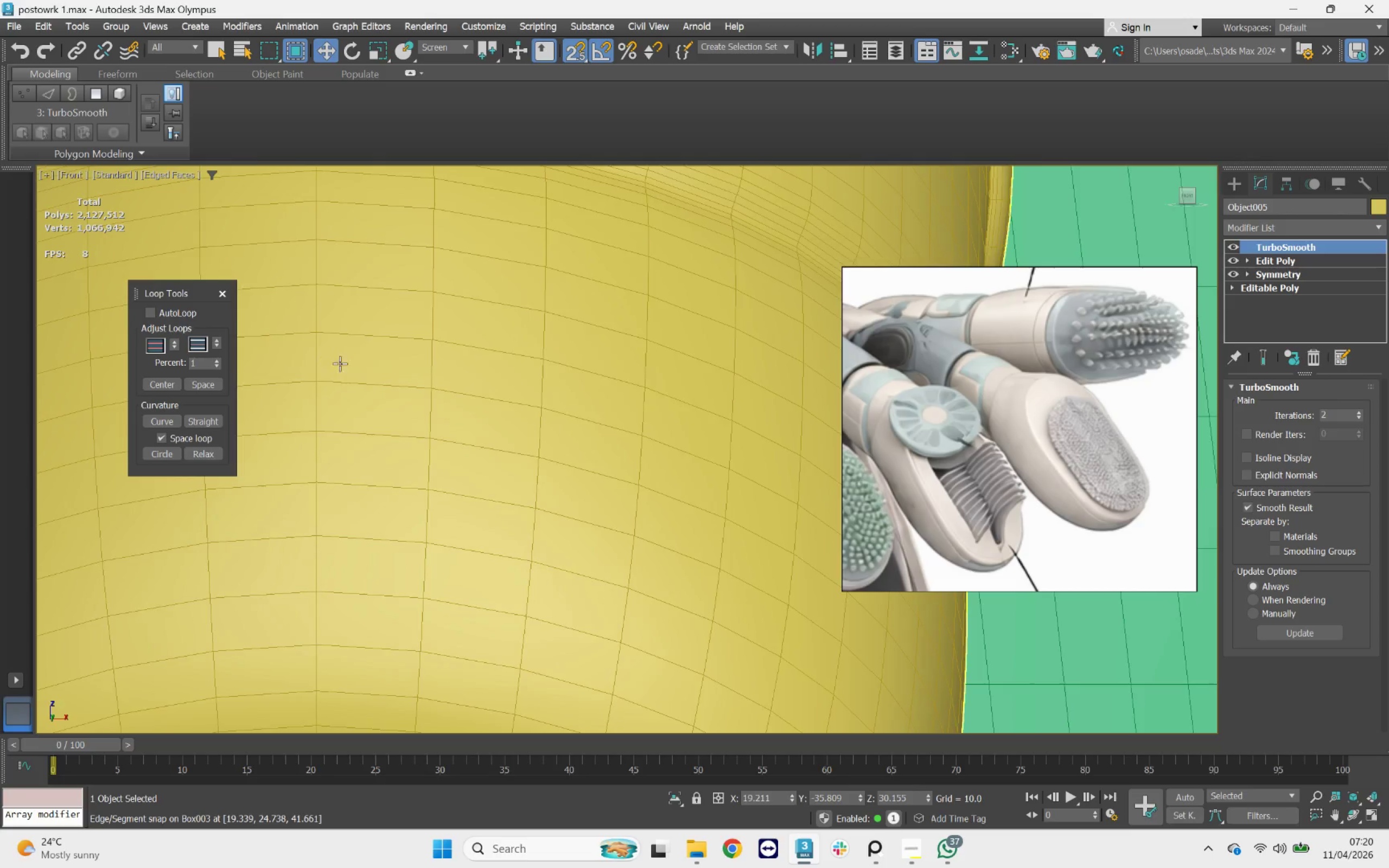 
key(F3)
 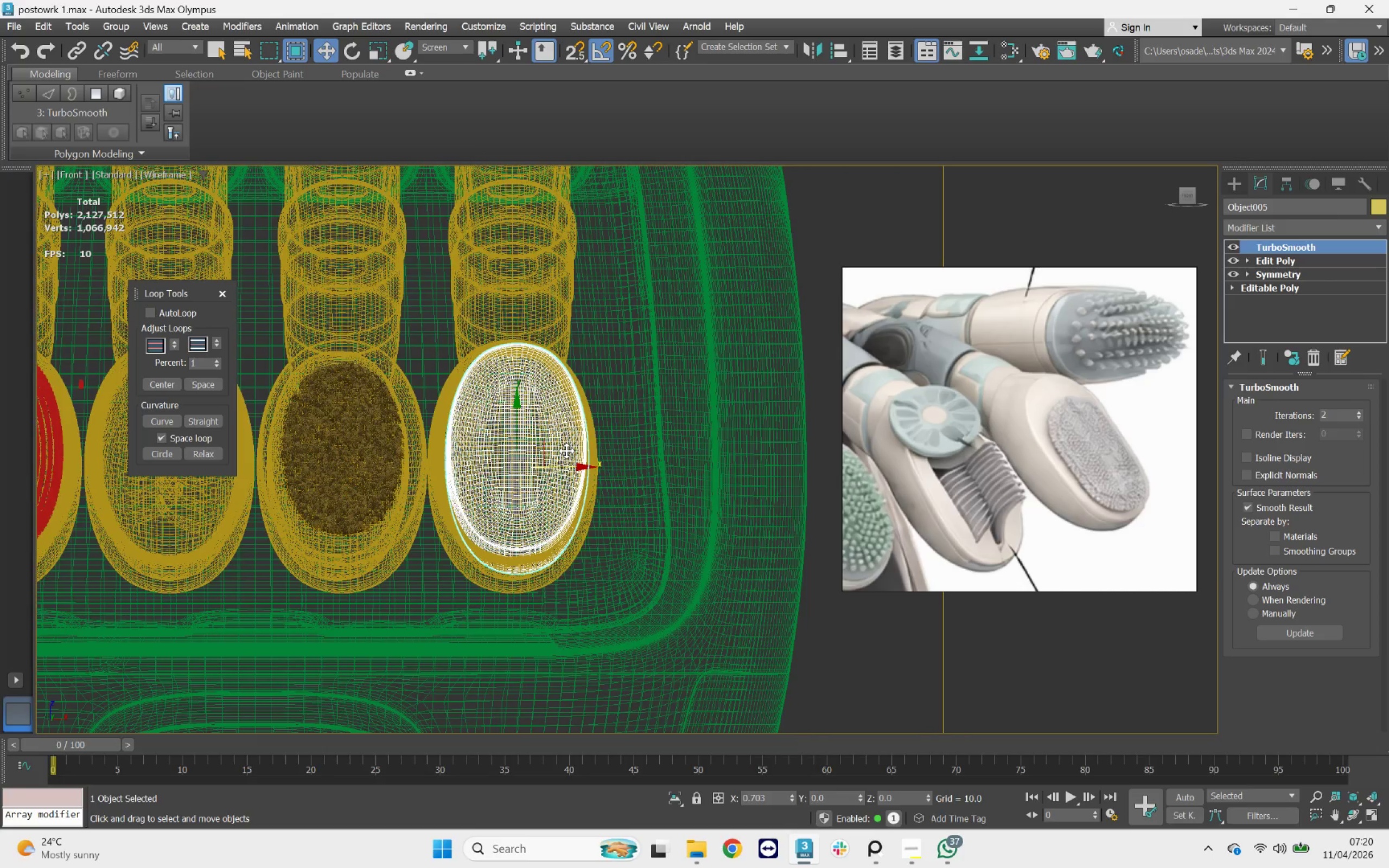 
key(F3)
 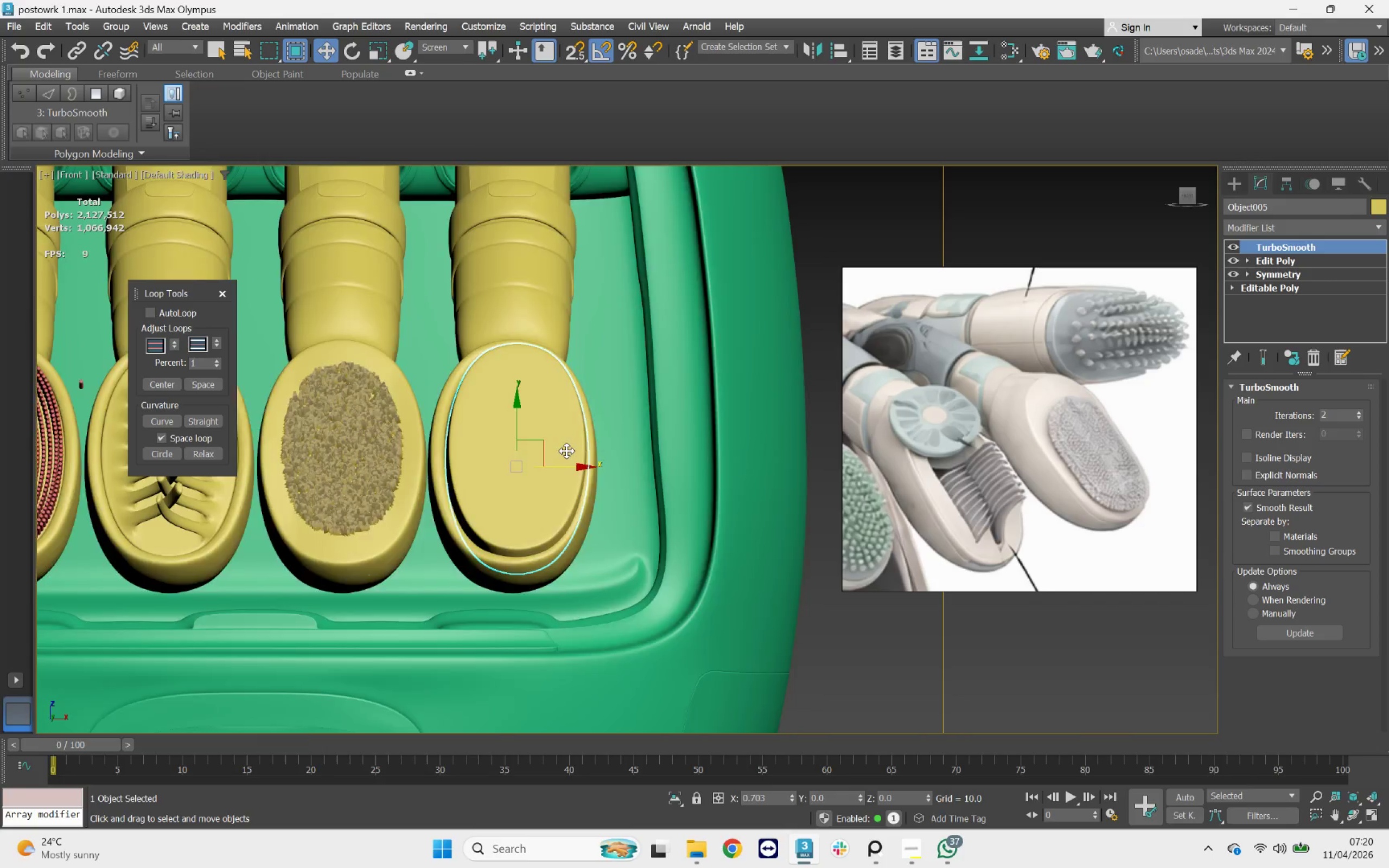 
key(F4)
 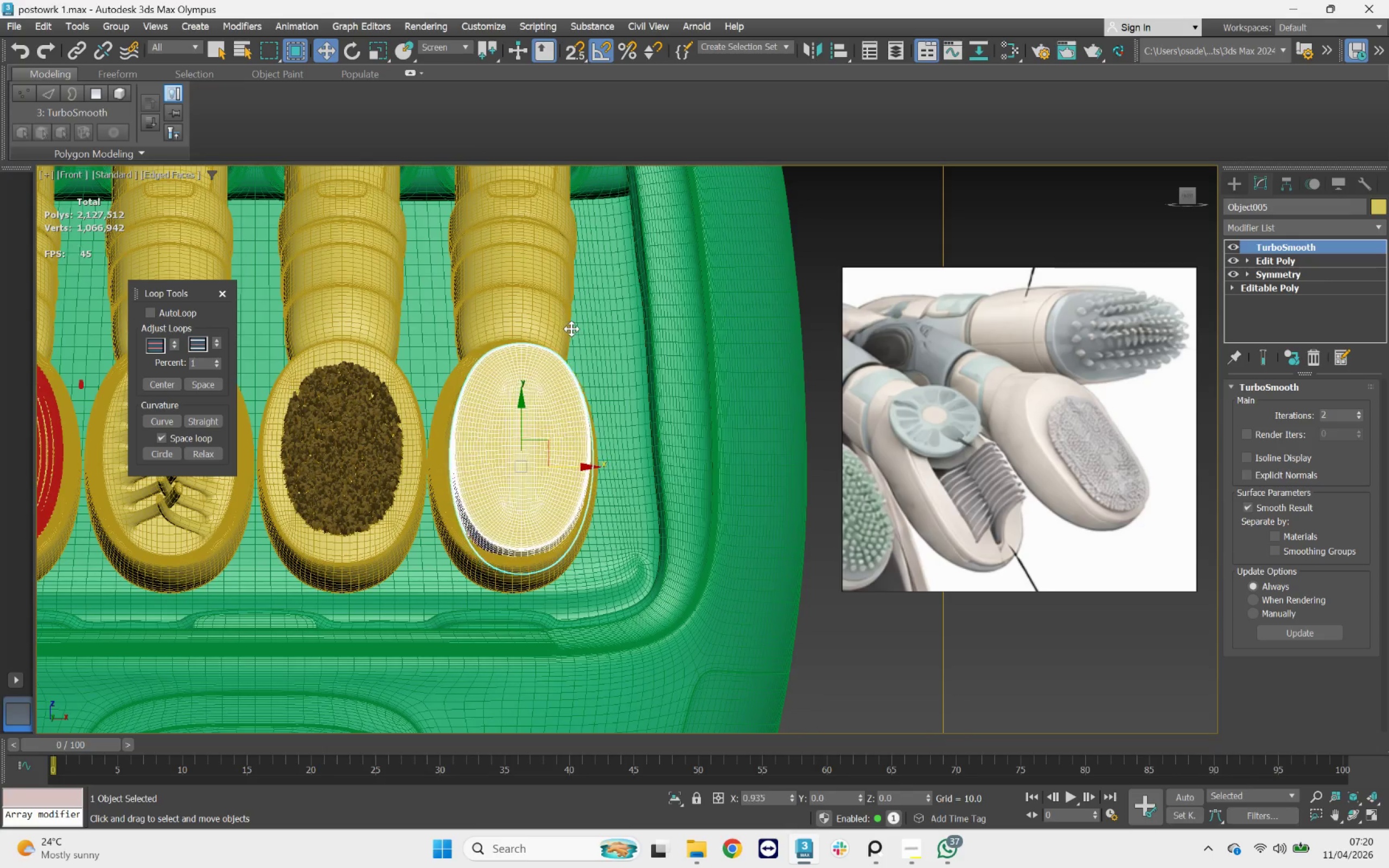 
key(S)
 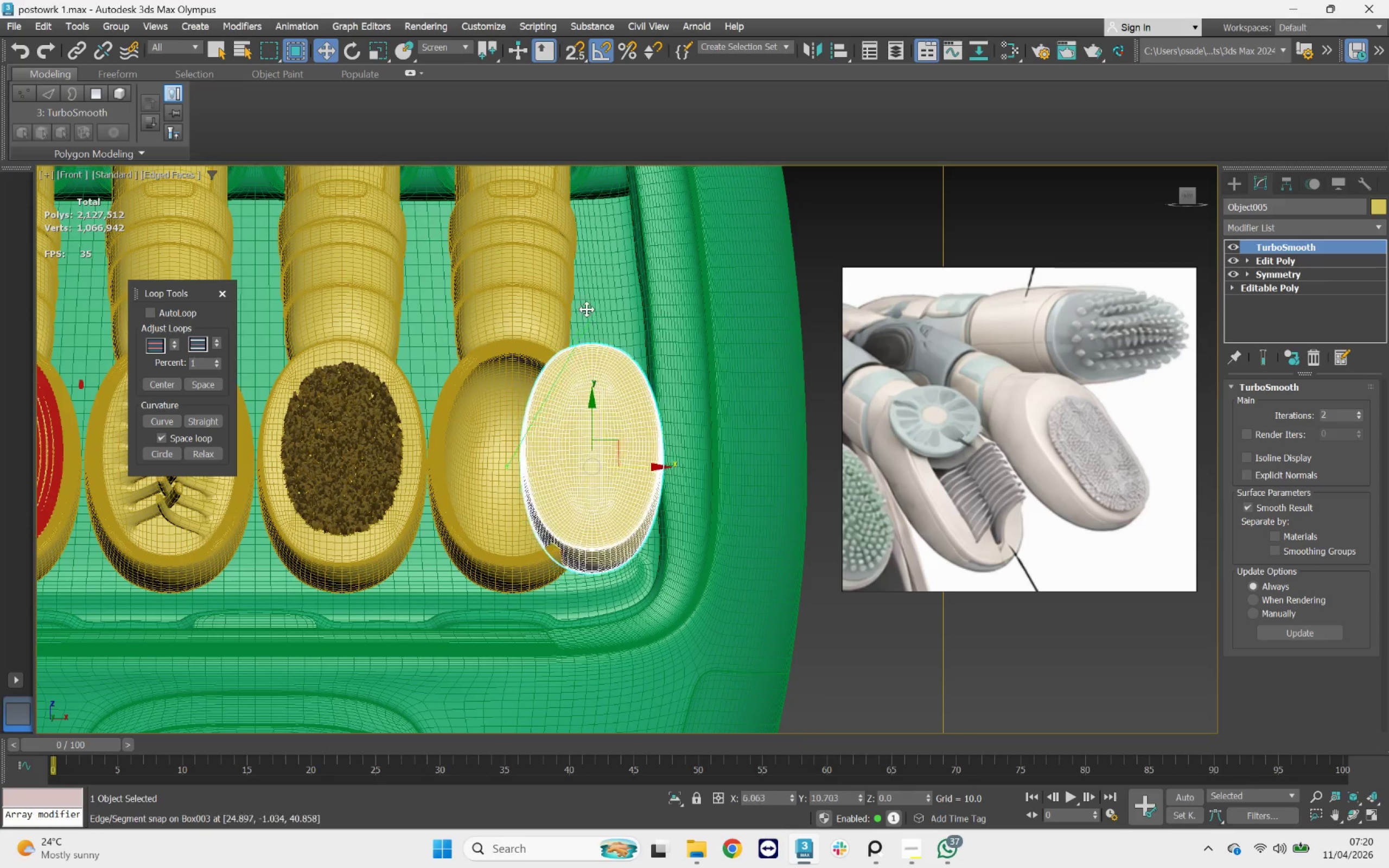 
scroll: coordinate [309, 311], scroll_direction: up, amount: 10.0
 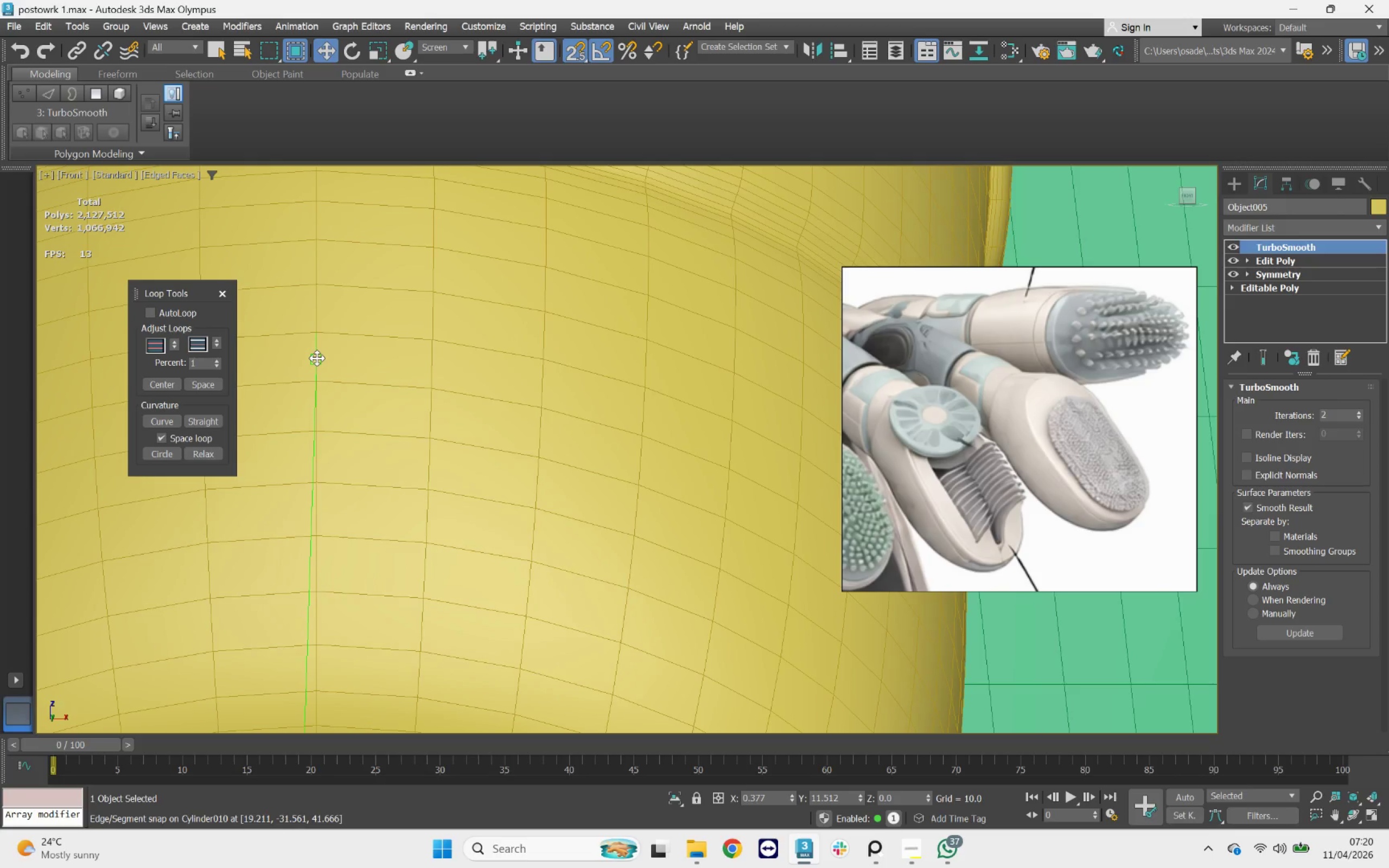 
scroll: coordinate [361, 351], scroll_direction: down, amount: 7.0
 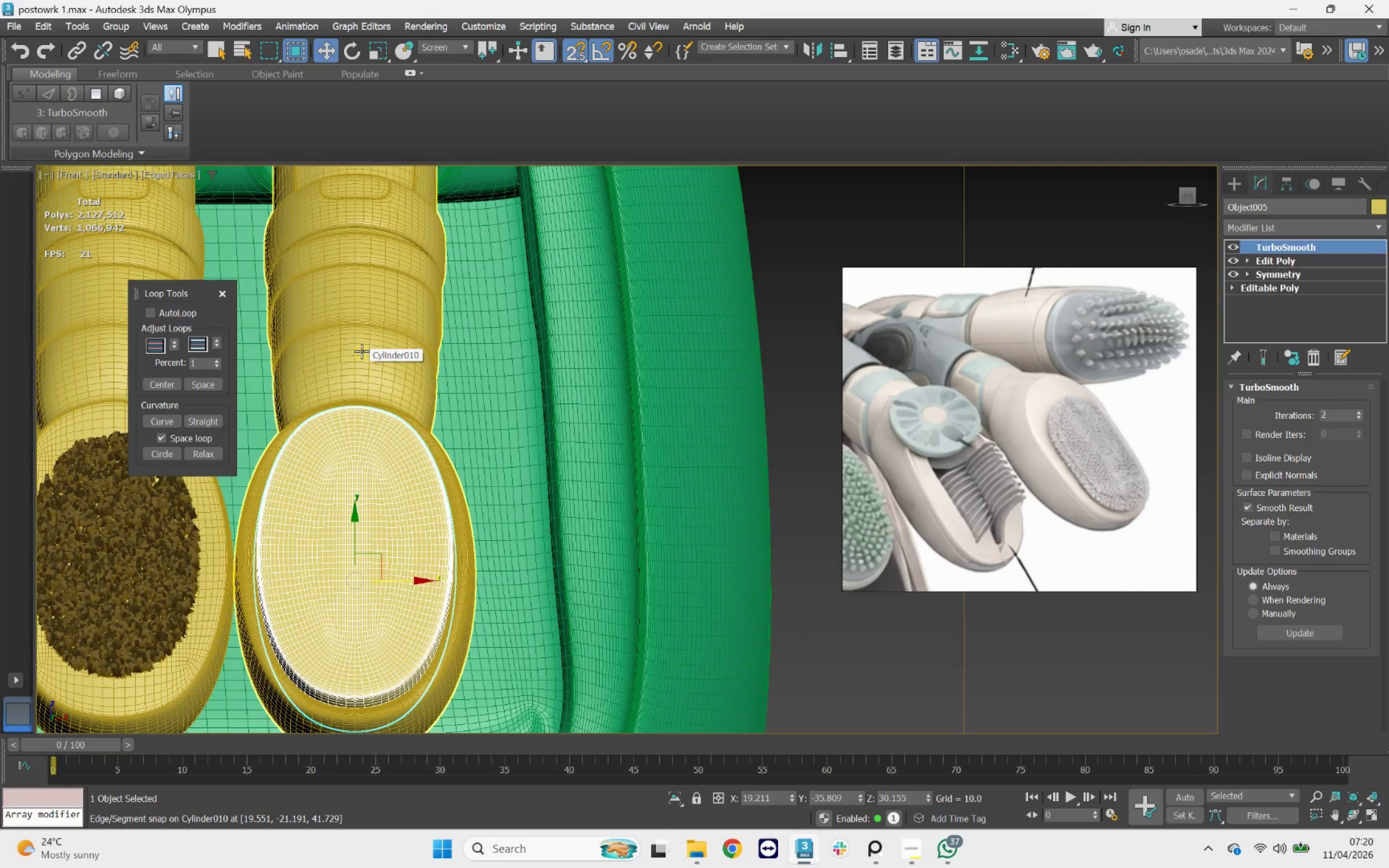 
key(F3)
 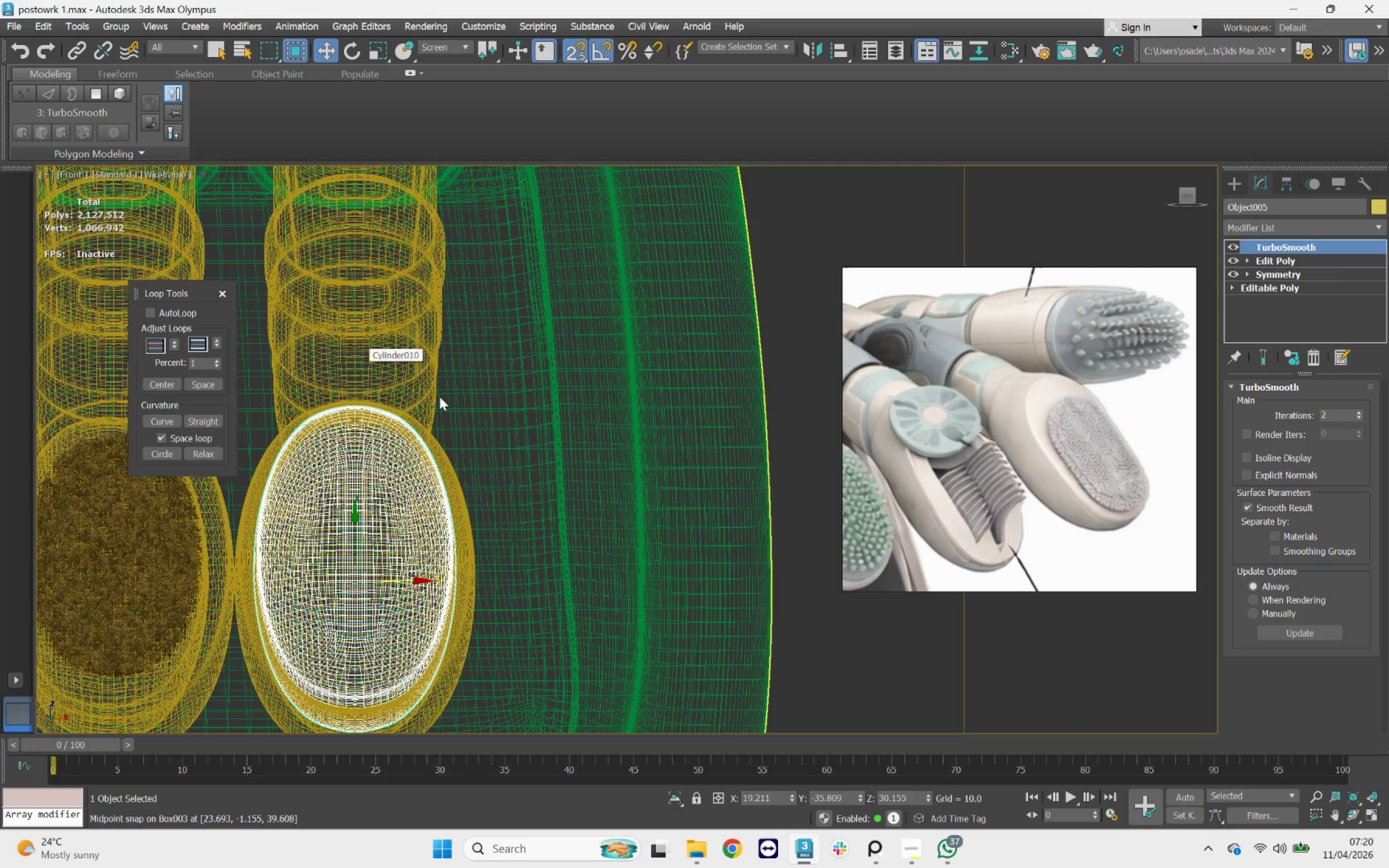 
key(F3)
 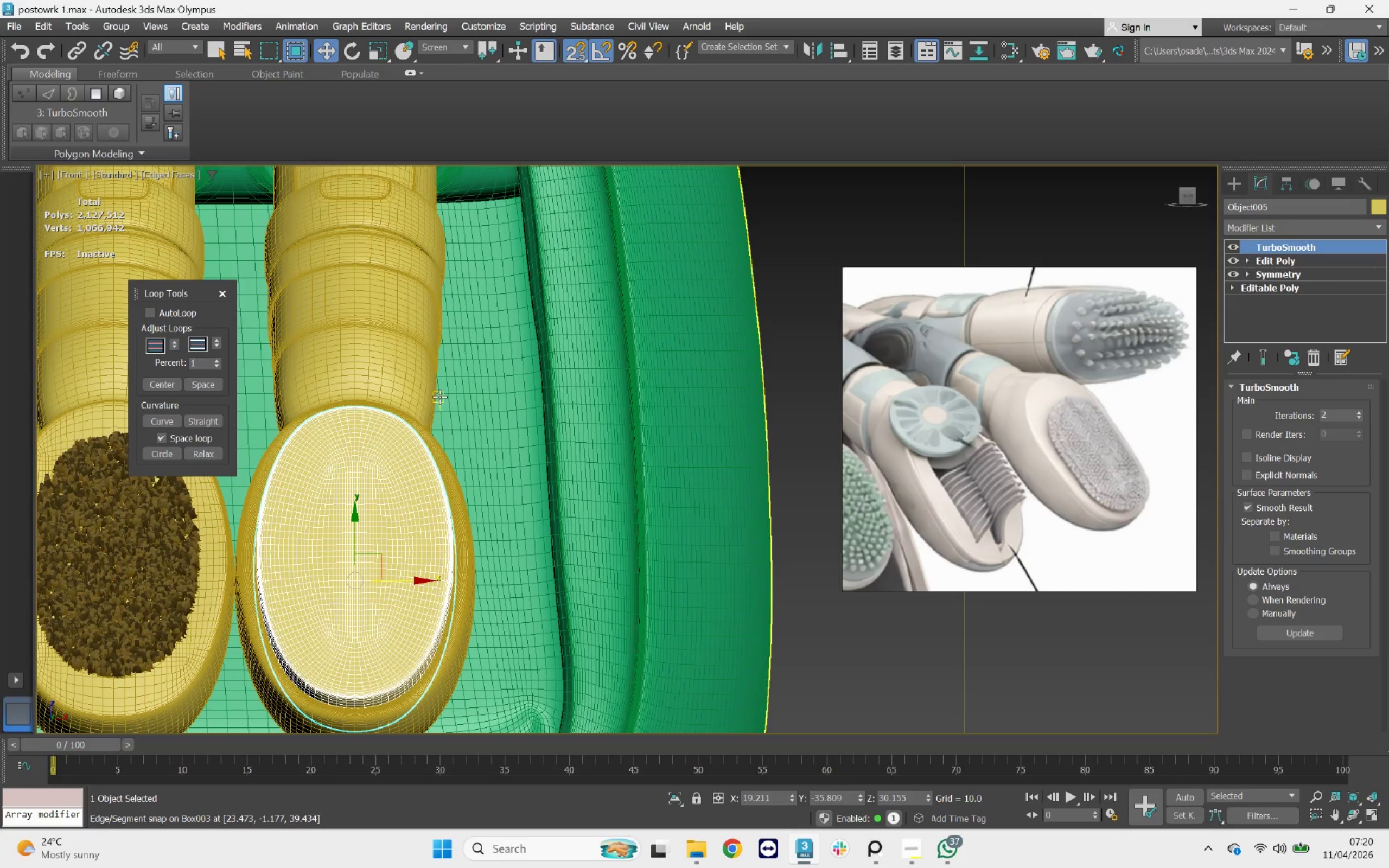 
key(F4)
 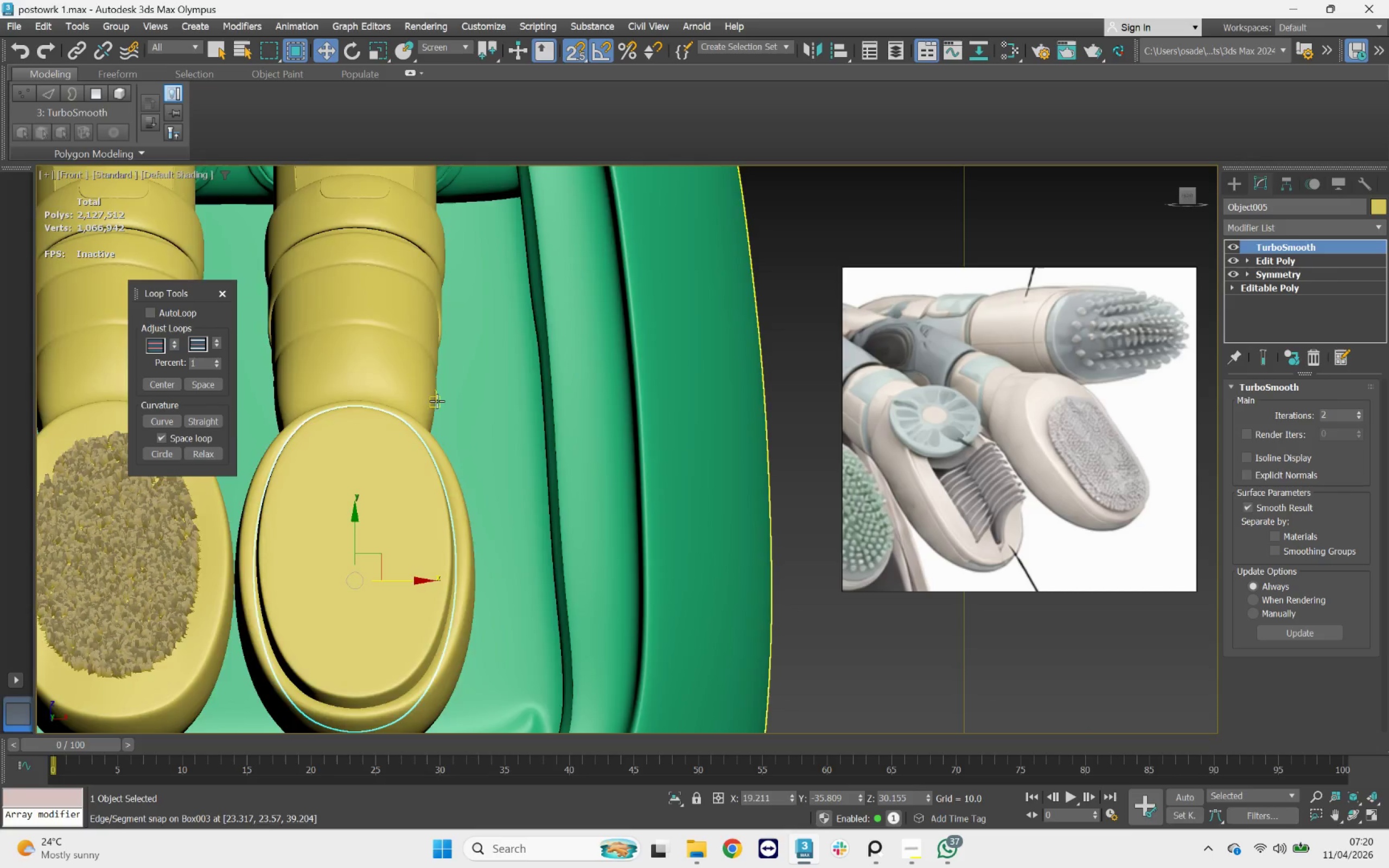 
hold_key(key=AltLeft, duration=1.06)
 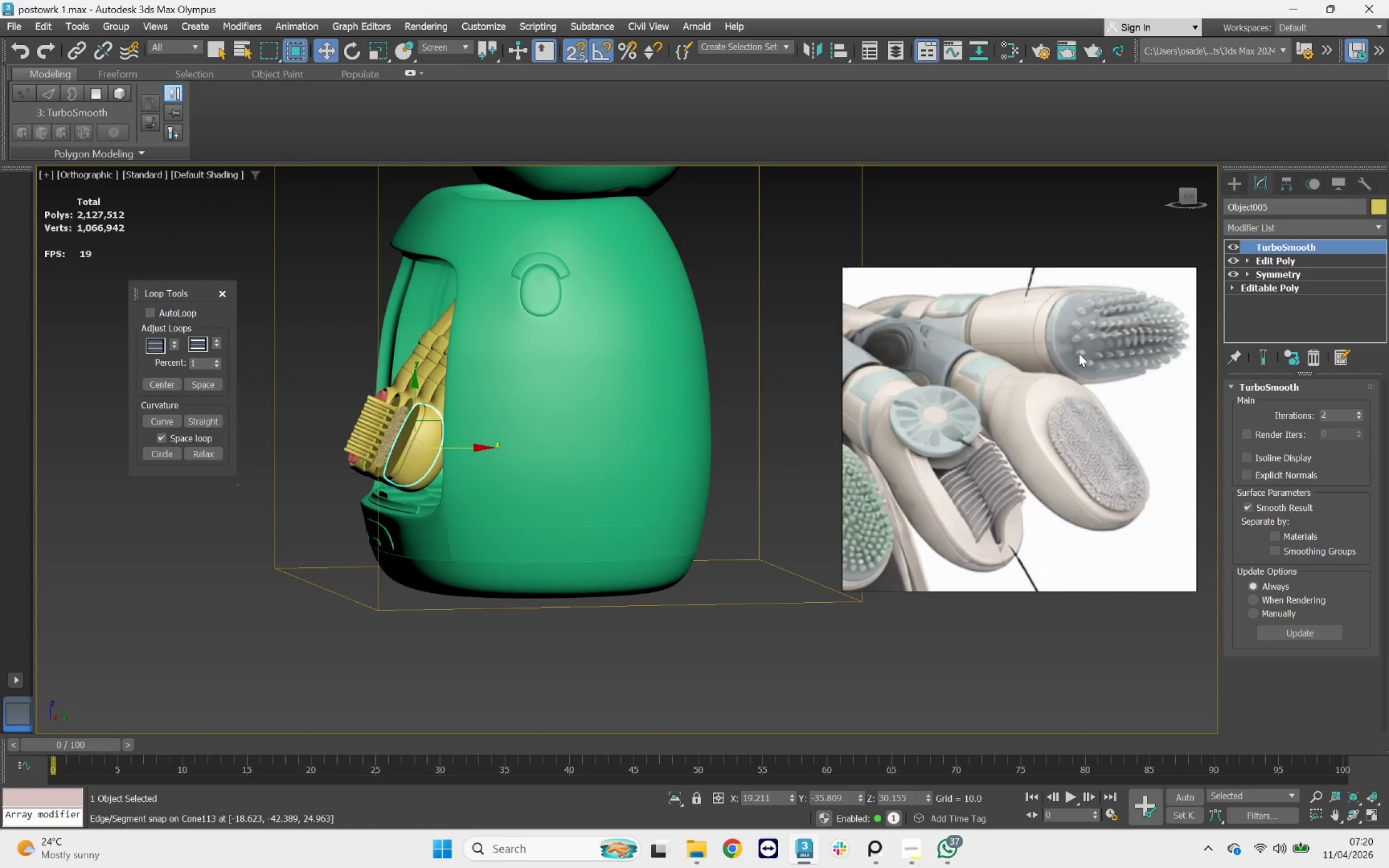 
scroll: coordinate [437, 401], scroll_direction: down, amount: 4.0
 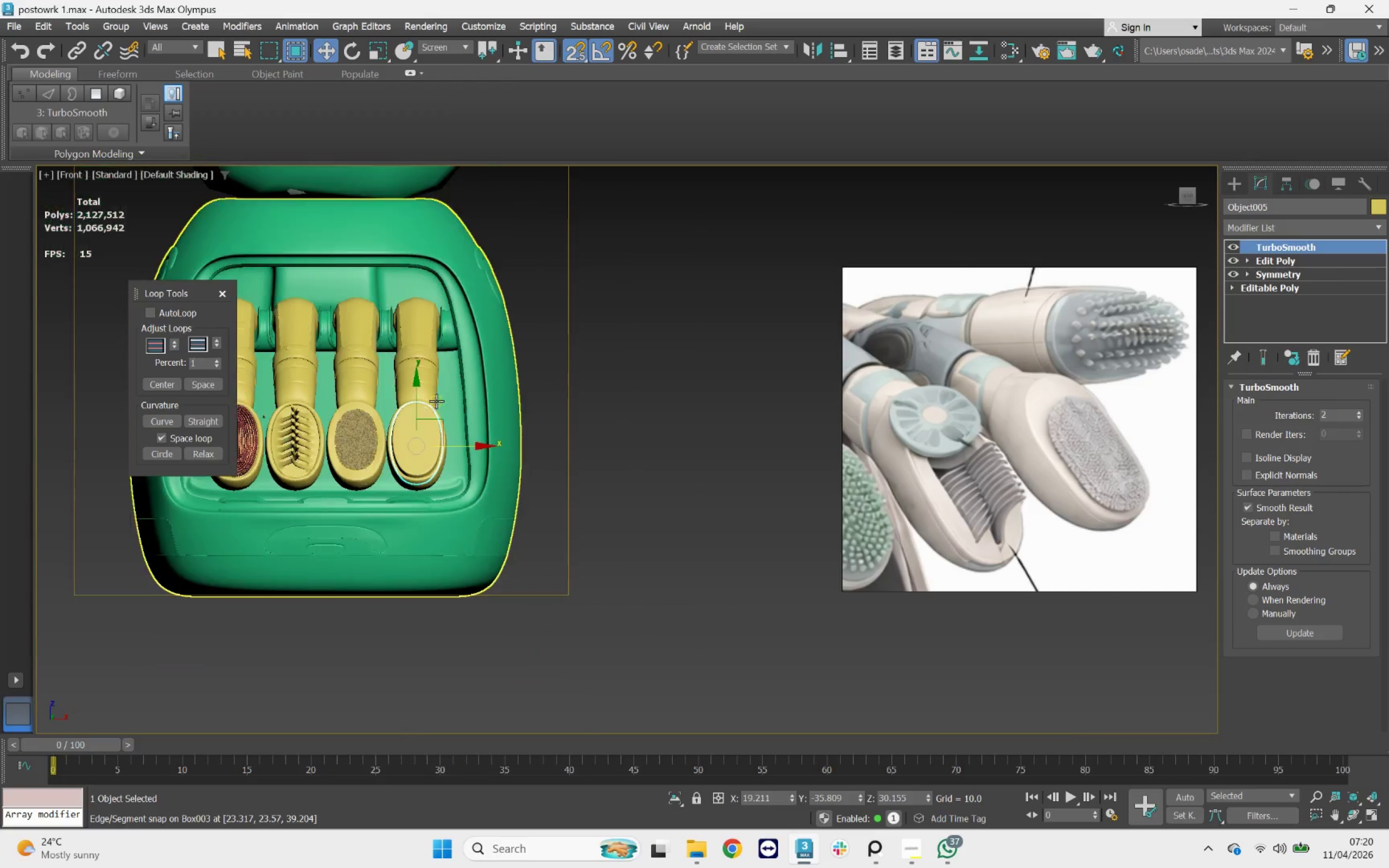 
scroll: coordinate [385, 429], scroll_direction: up, amount: 12.0
 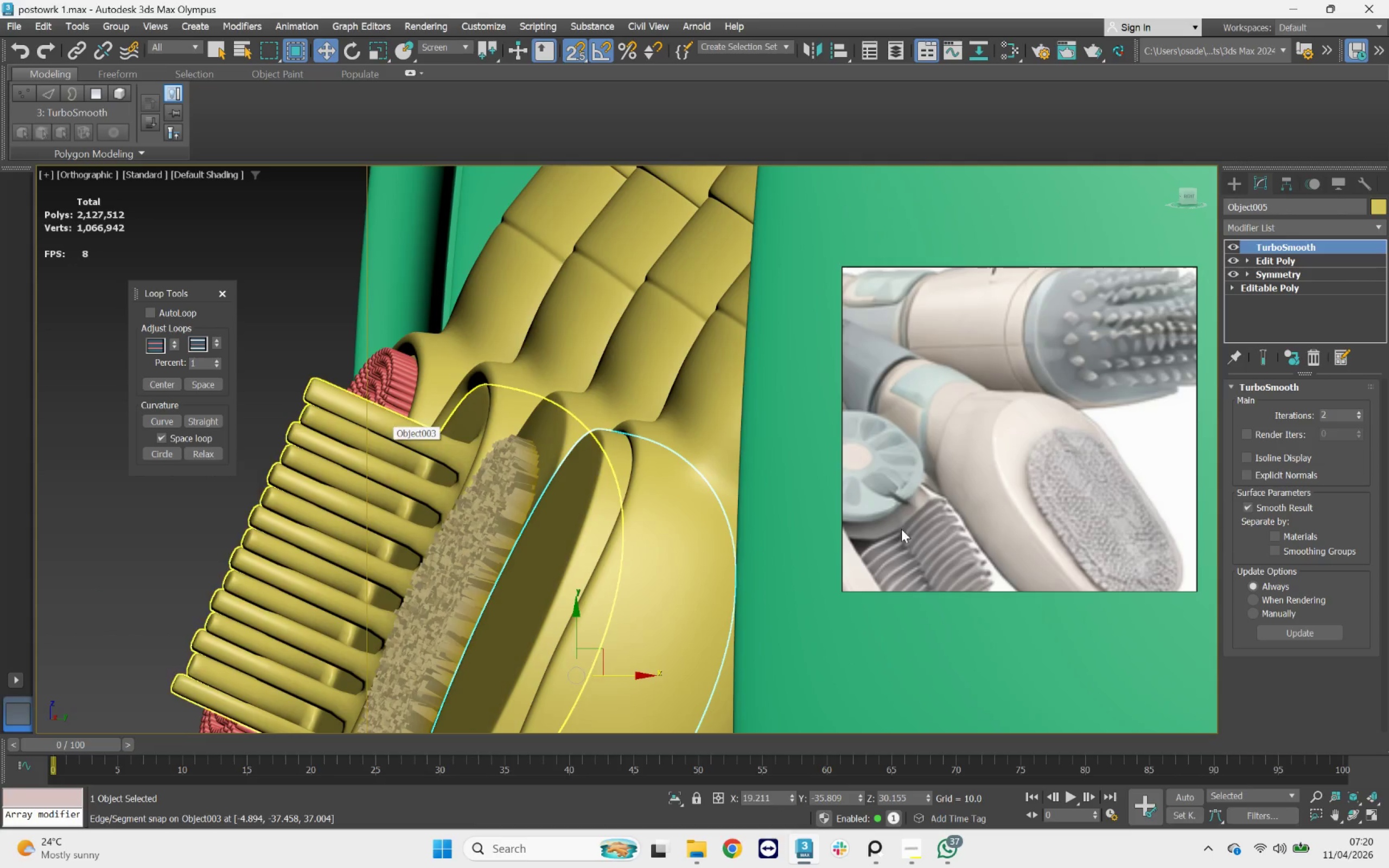 
scroll: coordinate [1054, 470], scroll_direction: down, amount: 10.0
 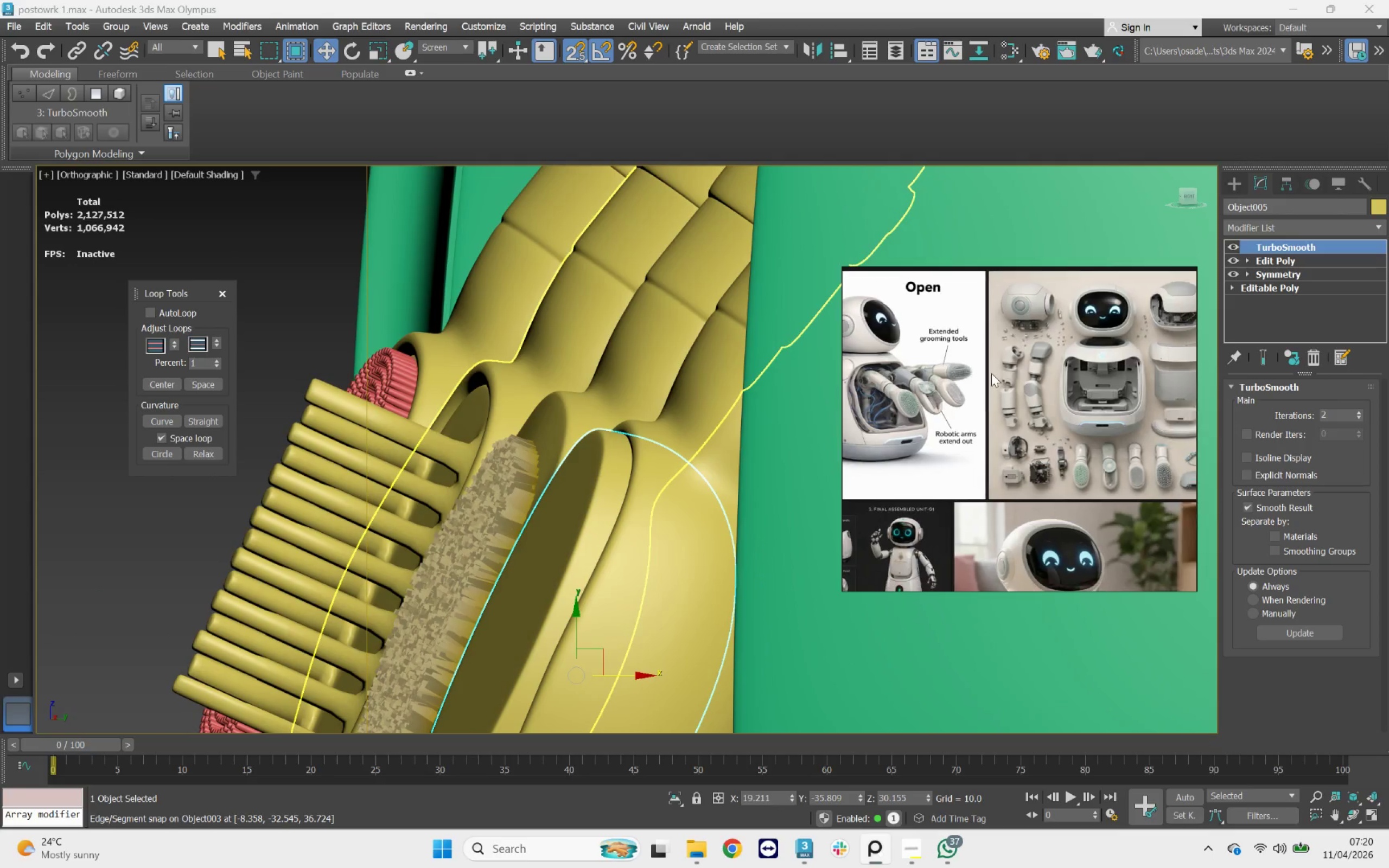 
scroll: coordinate [970, 452], scroll_direction: up, amount: 9.0
 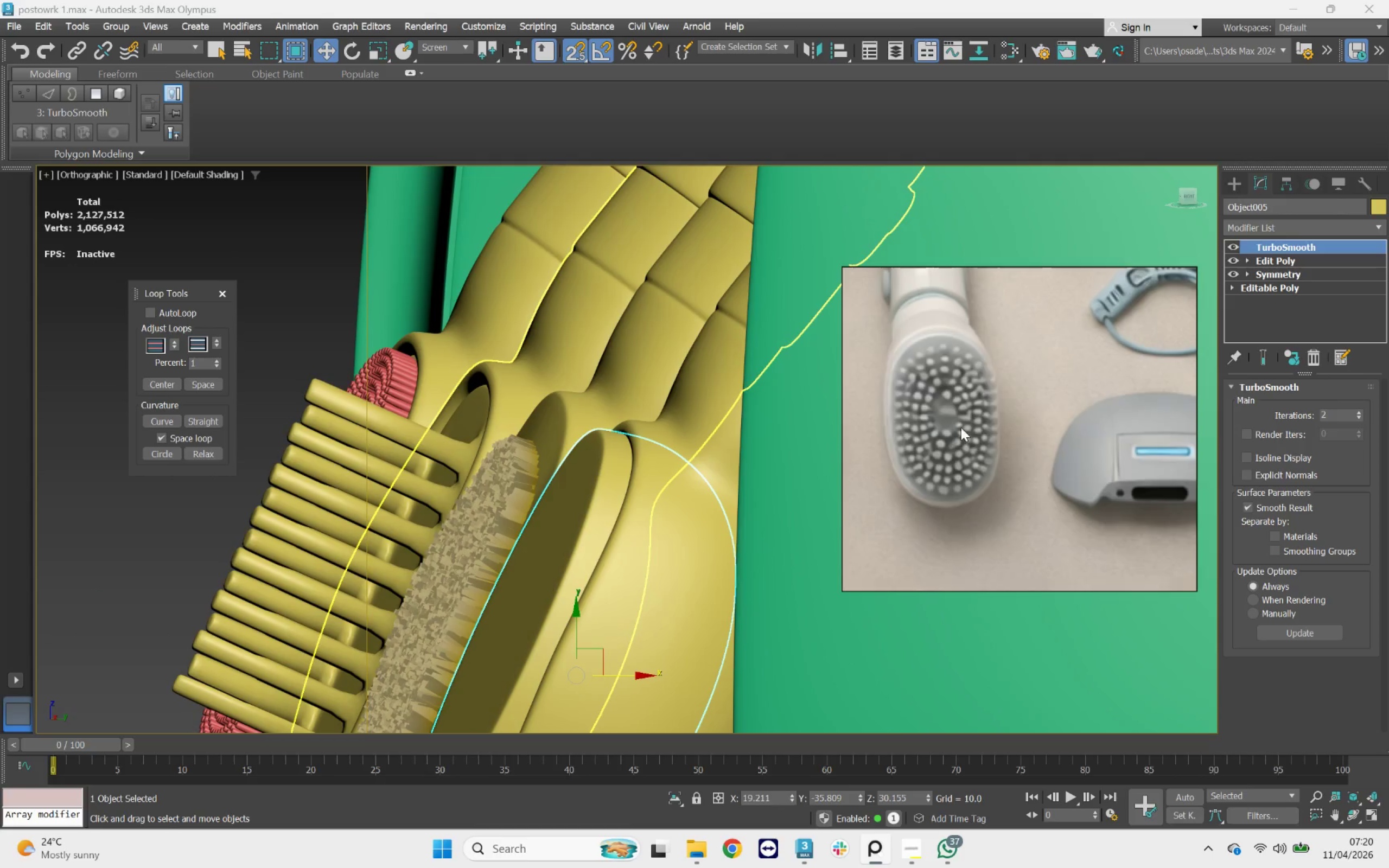 
scroll: coordinate [1097, 398], scroll_direction: down, amount: 13.0
 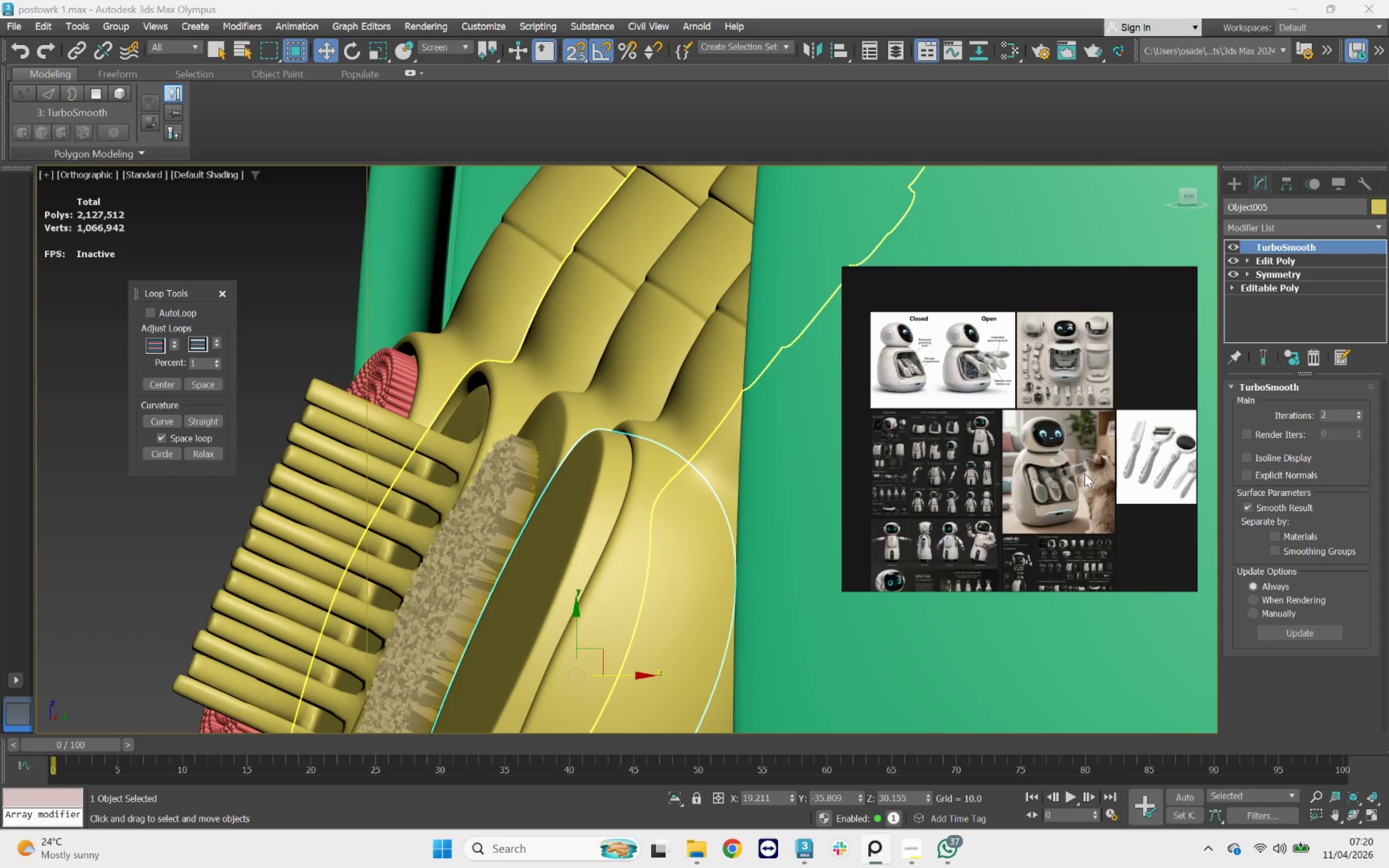 
scroll: coordinate [1090, 469], scroll_direction: up, amount: 9.0
 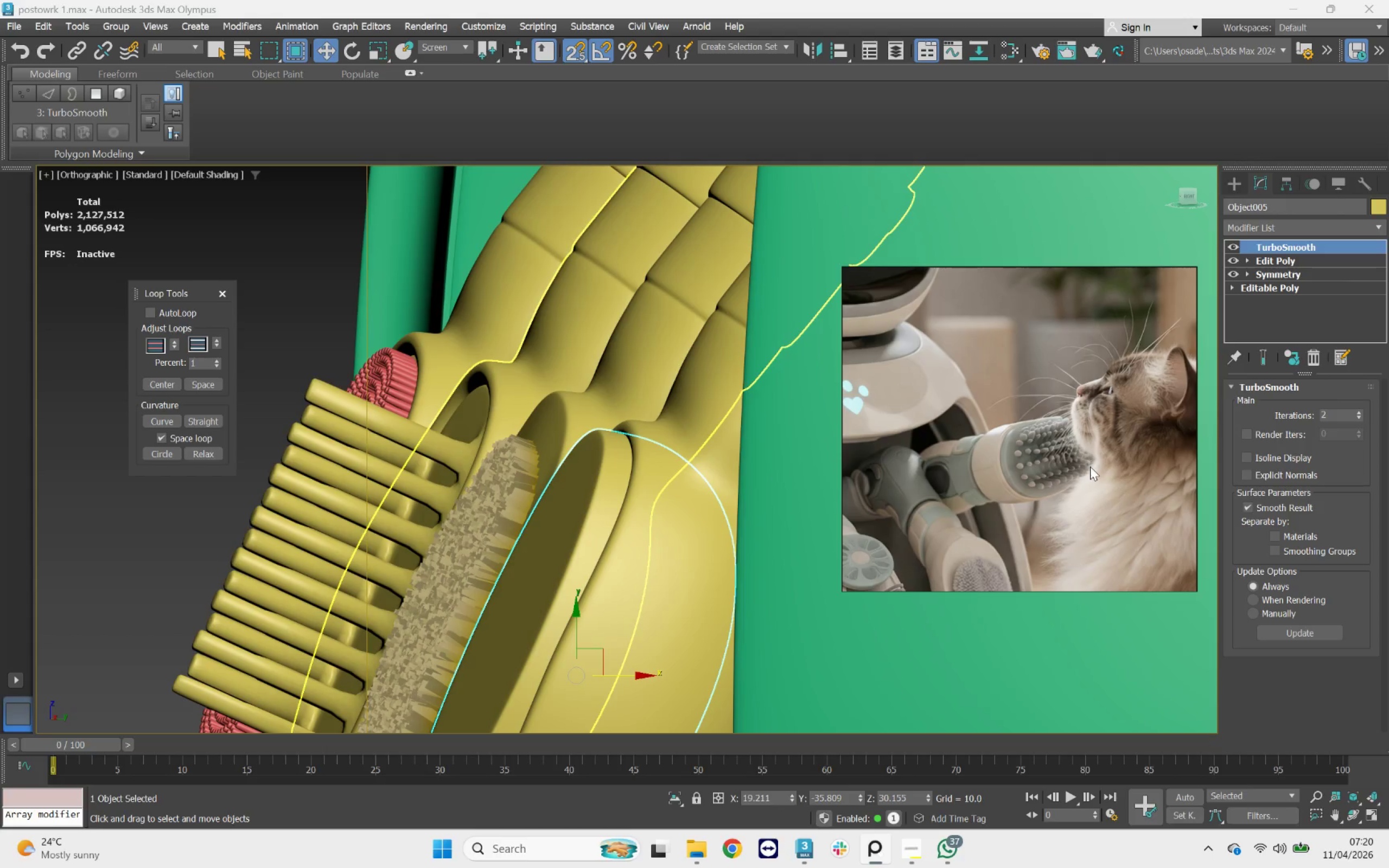 
scroll: coordinate [441, 400], scroll_direction: down, amount: 9.0
 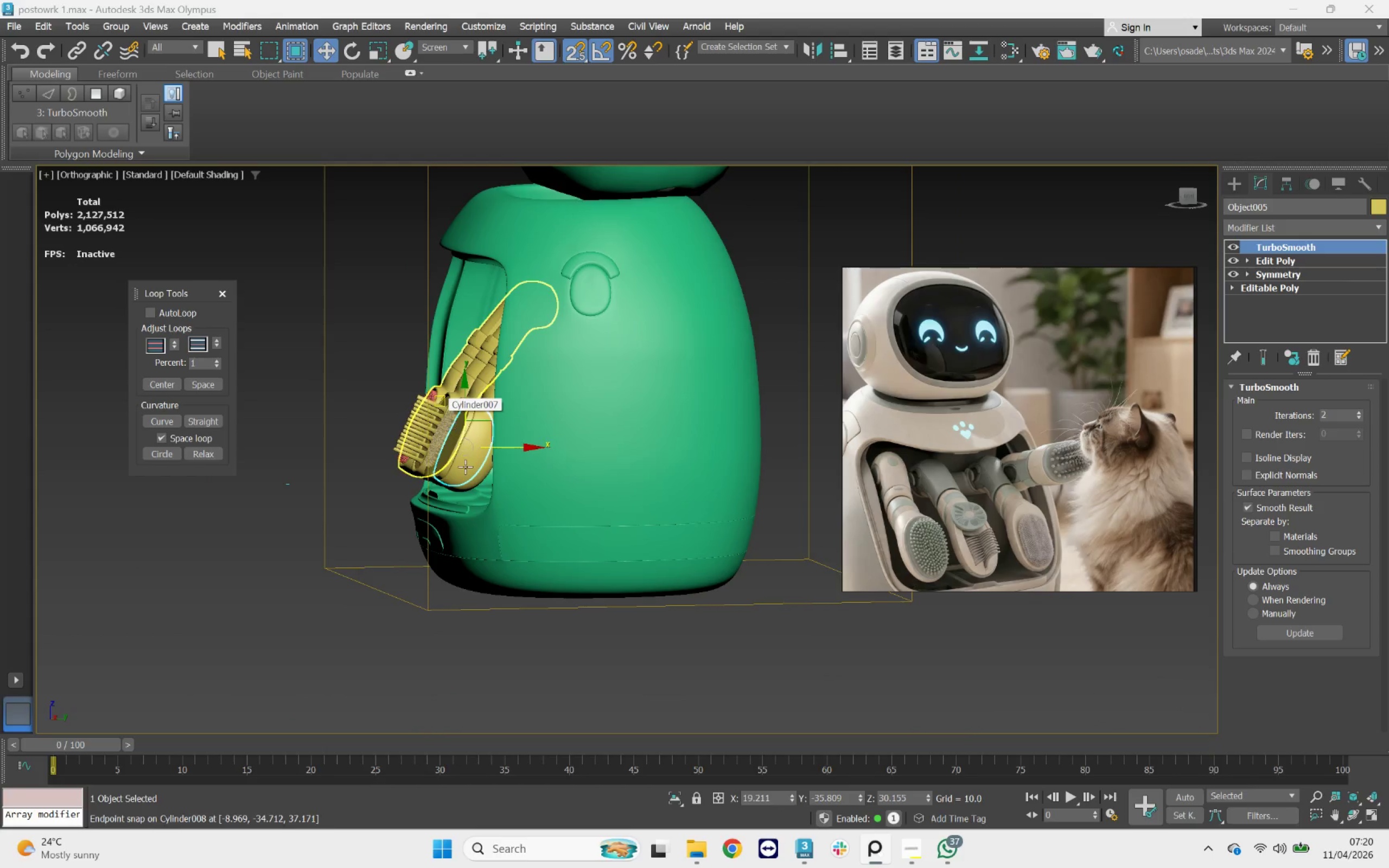 
hold_key(key=AltLeft, duration=0.96)
 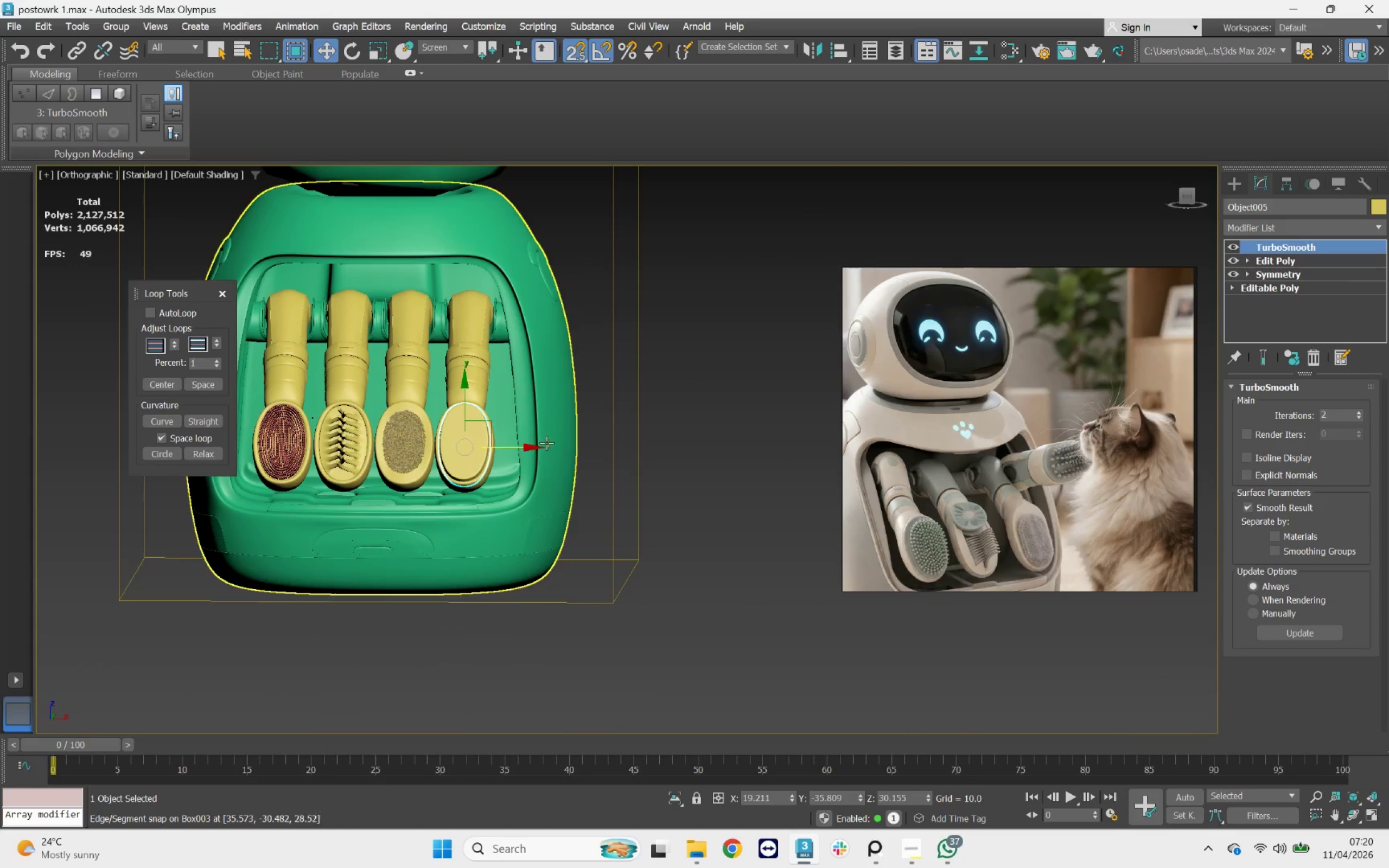 
scroll: coordinate [546, 443], scroll_direction: down, amount: 4.0
 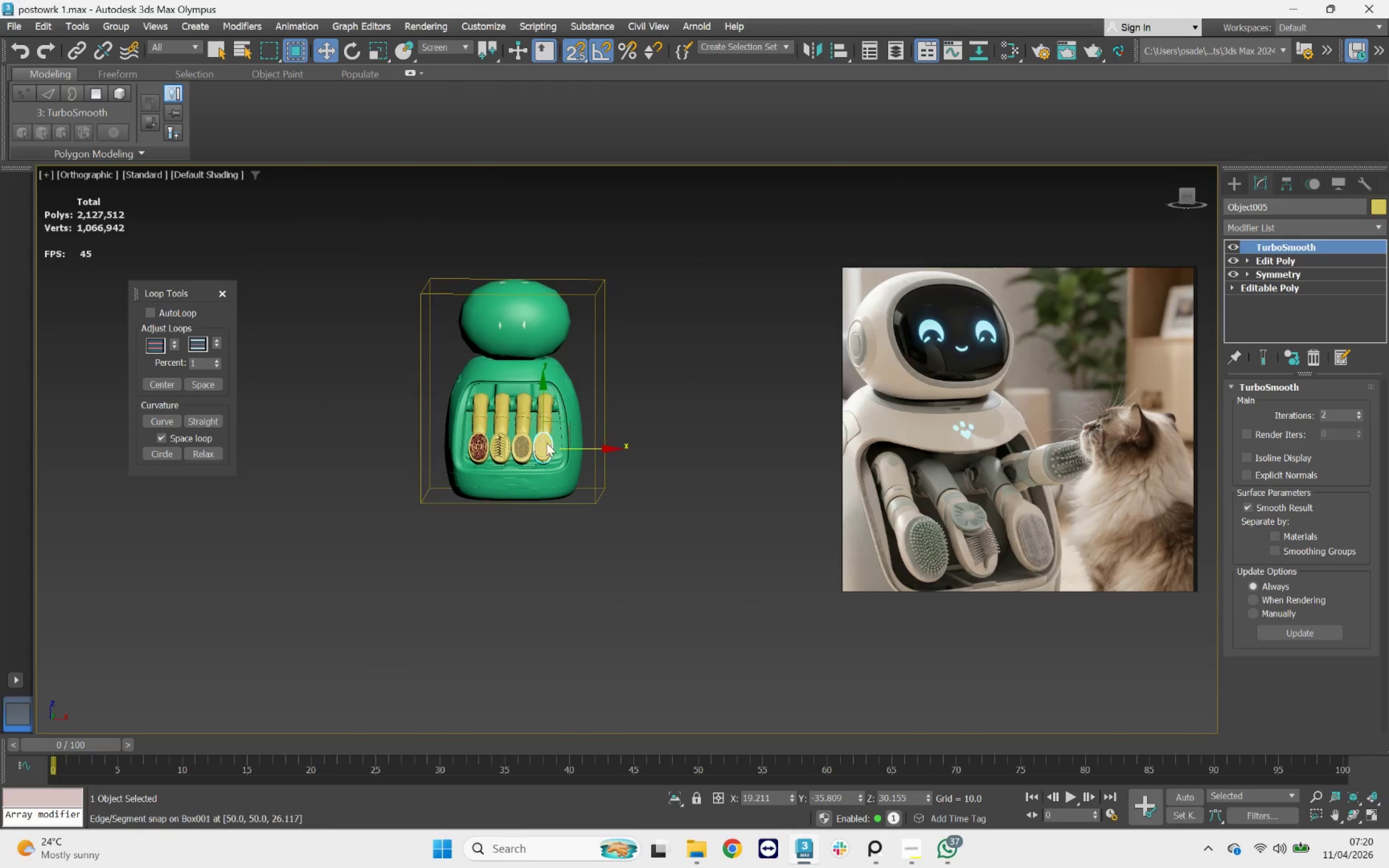 
scroll: coordinate [598, 436], scroll_direction: up, amount: 10.0
 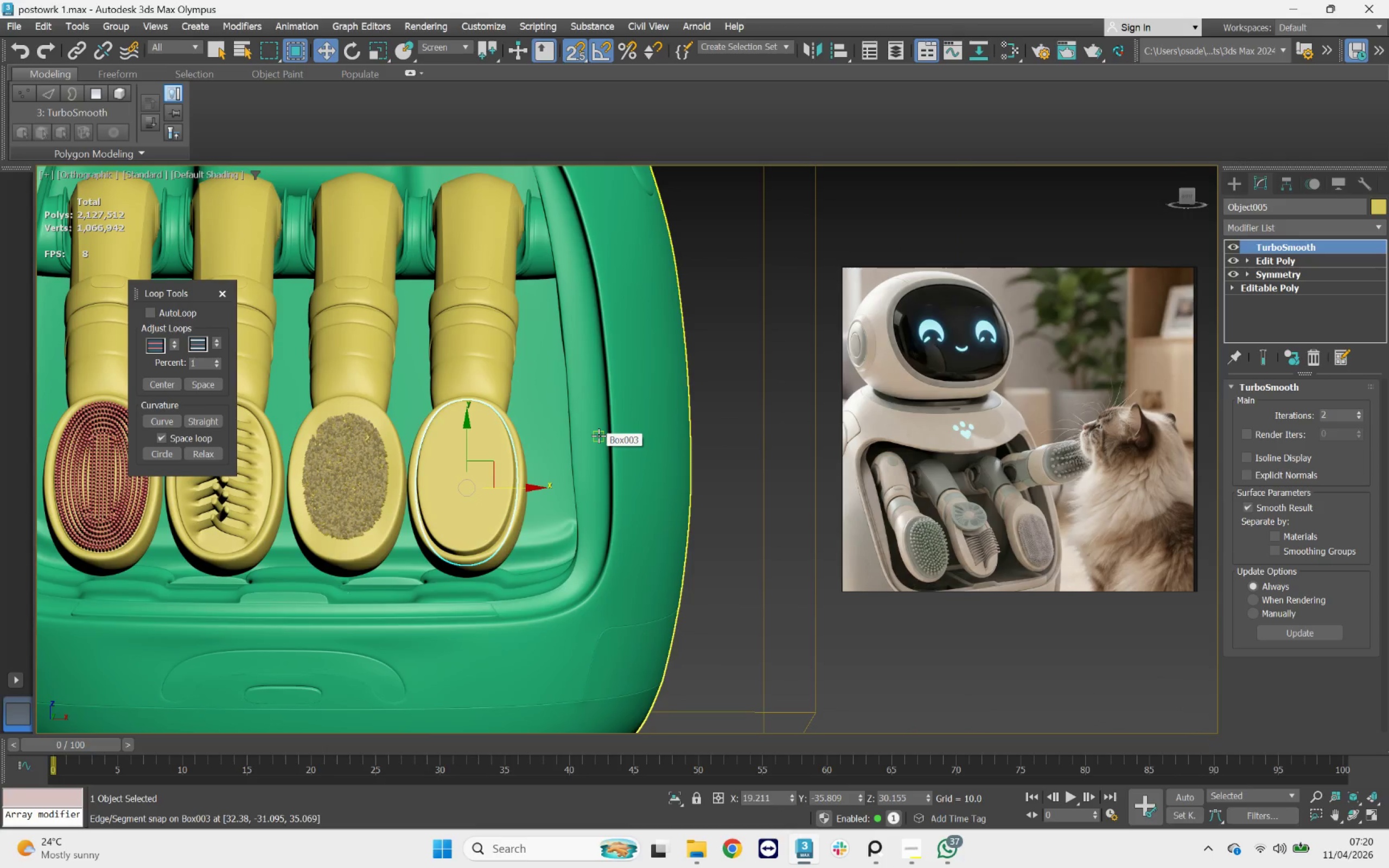 
type(sa)
 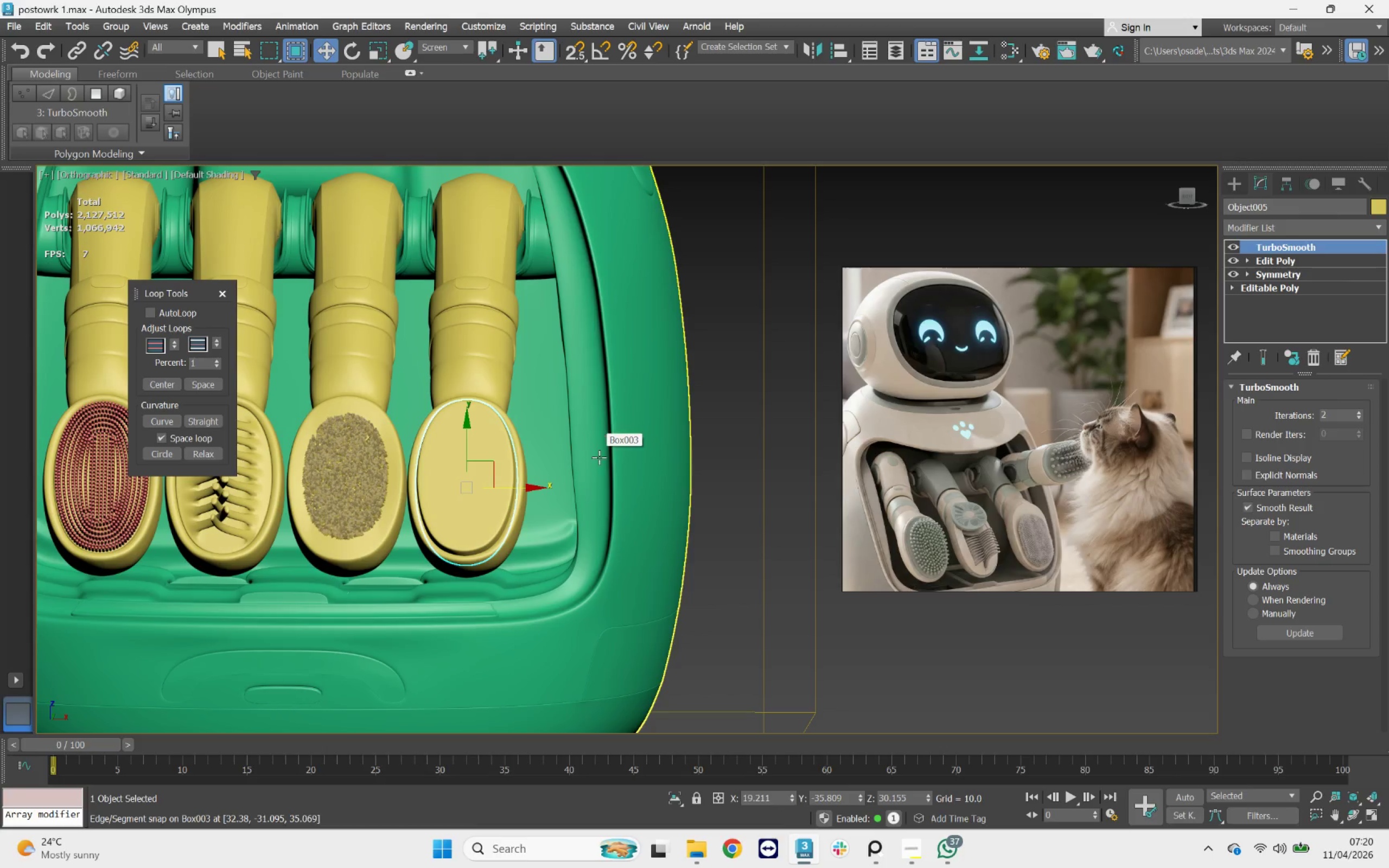 
scroll: coordinate [585, 492], scroll_direction: down, amount: 4.0
 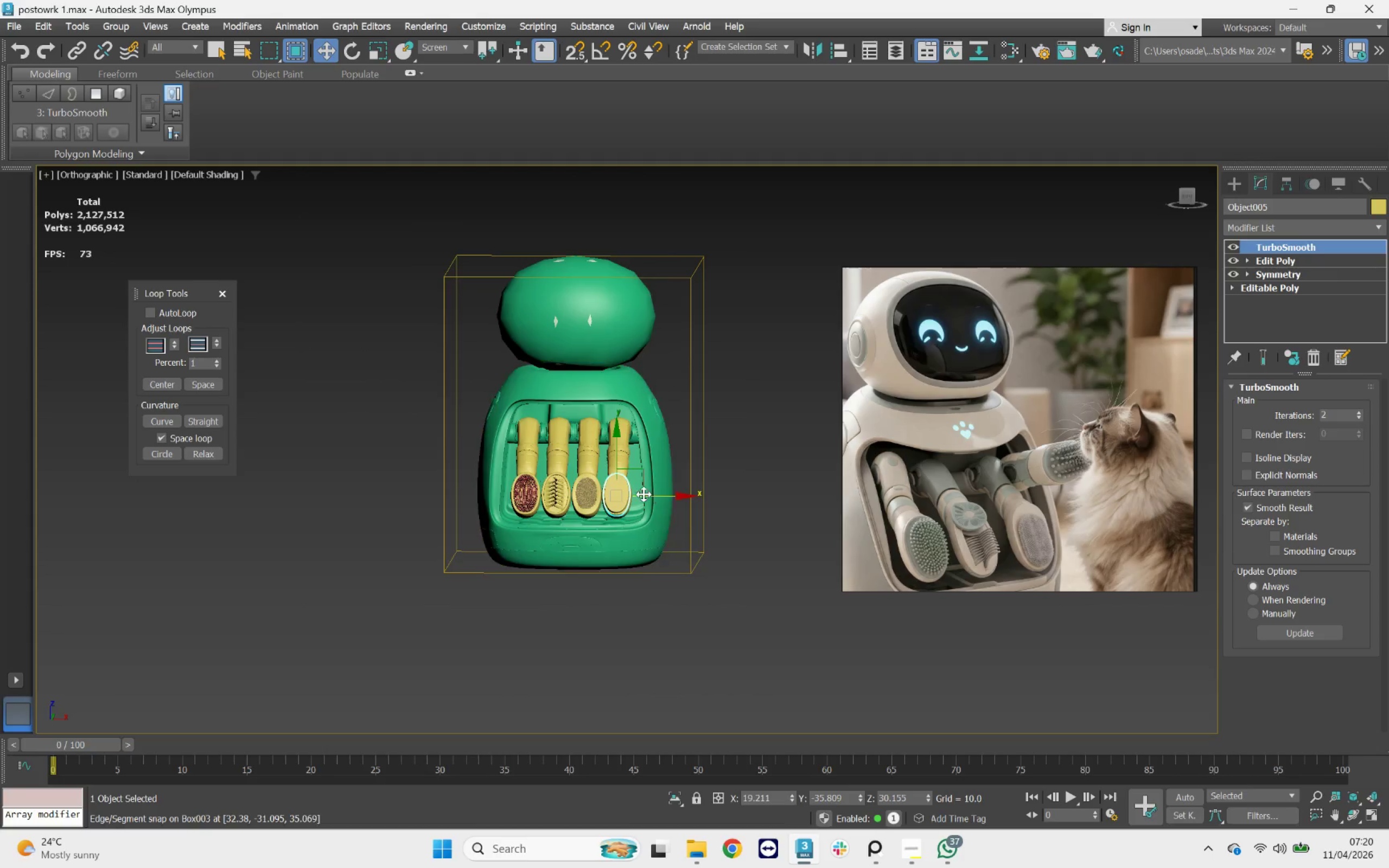 
scroll: coordinate [610, 479], scroll_direction: up, amount: 2.0
 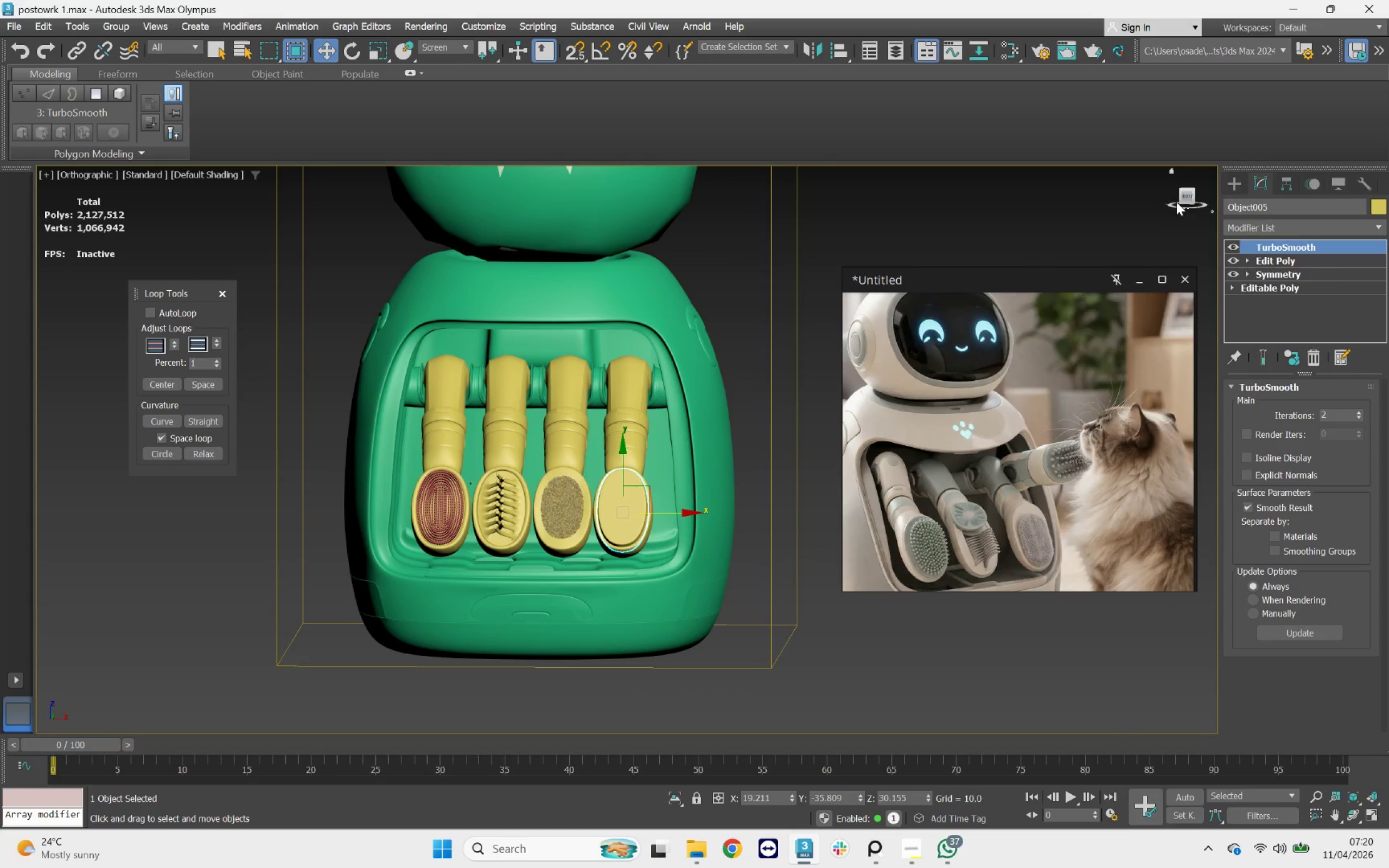 
left_click([1182, 196])
 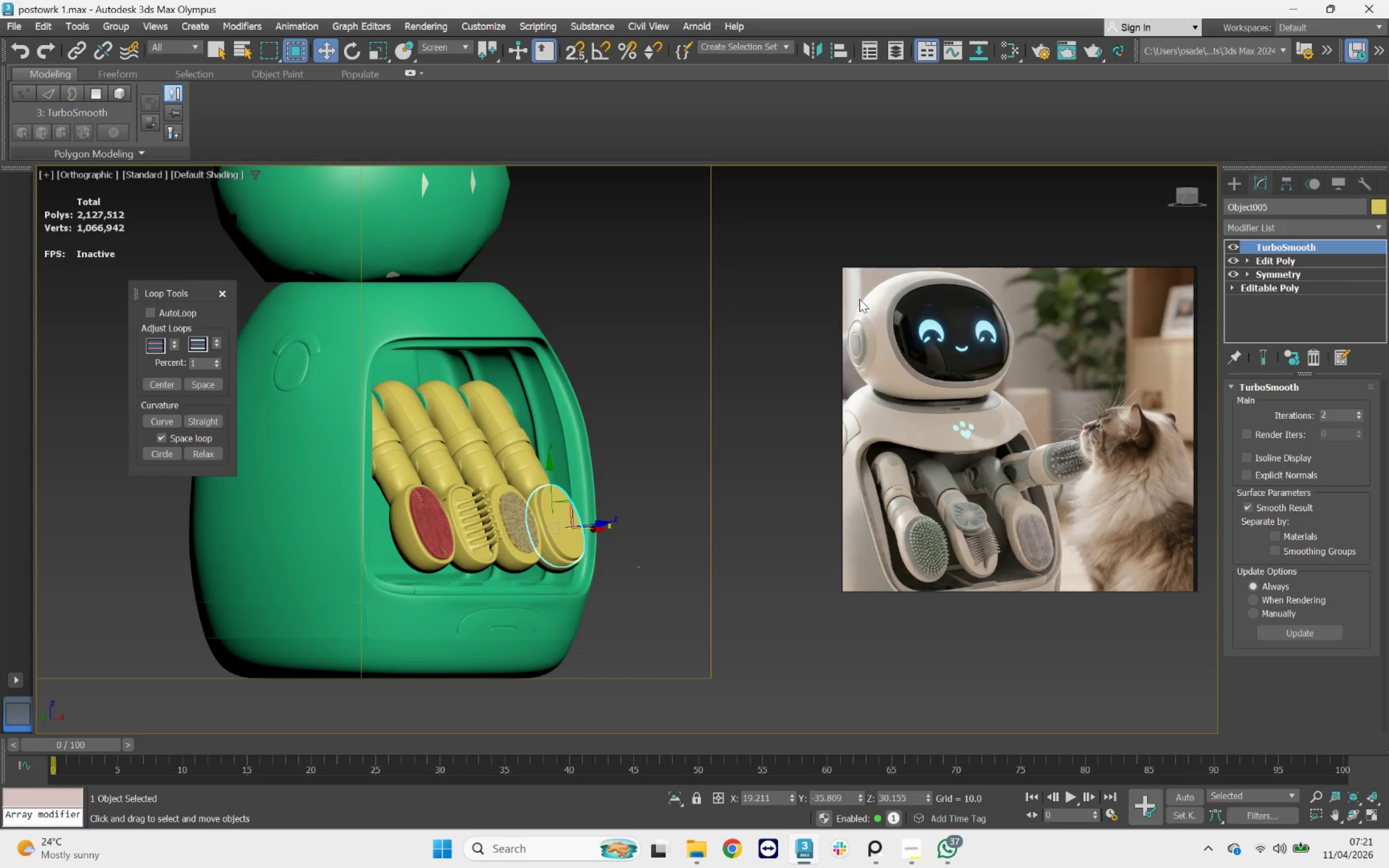 
wait(13.97)
 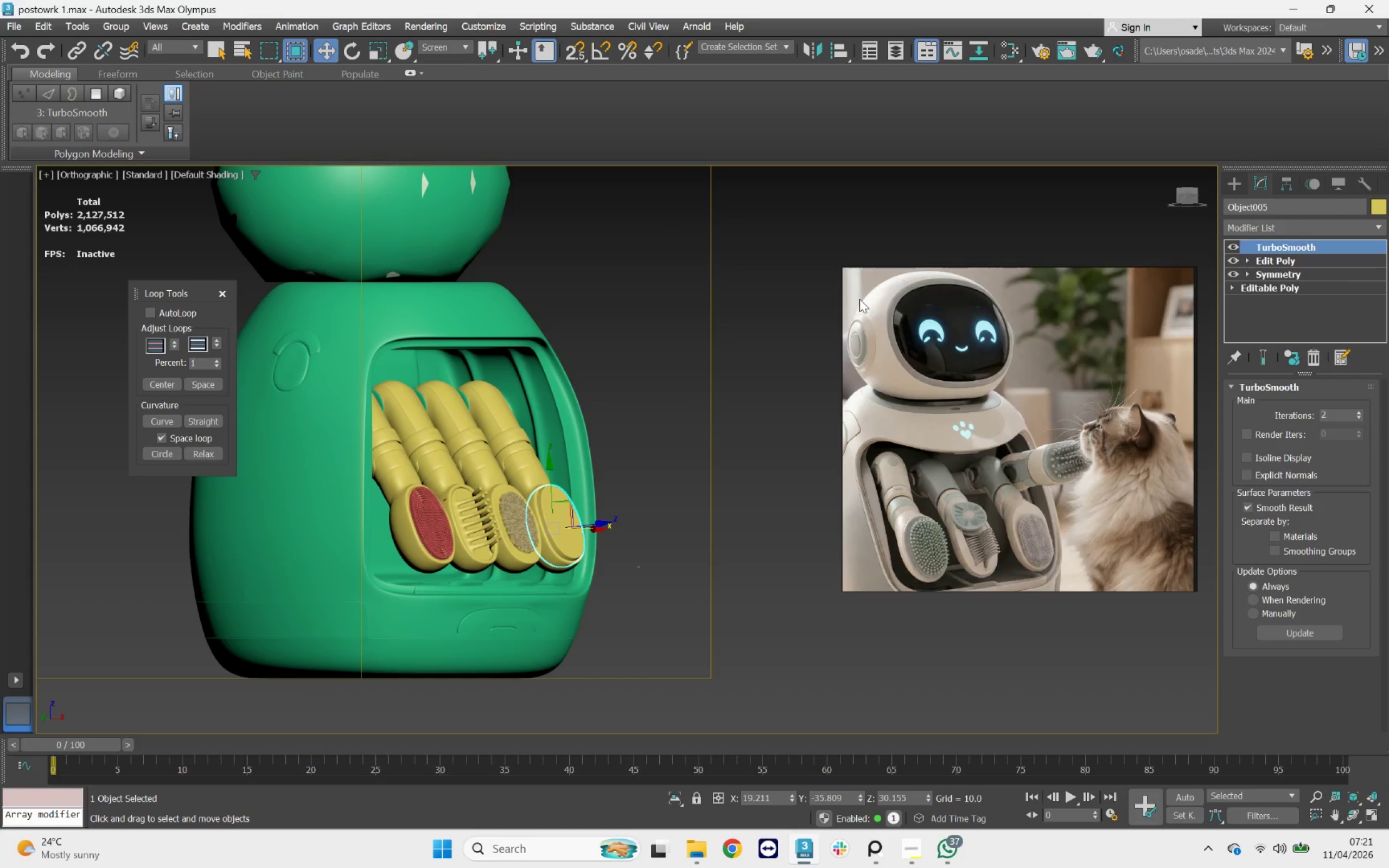 
left_click([498, 326])
 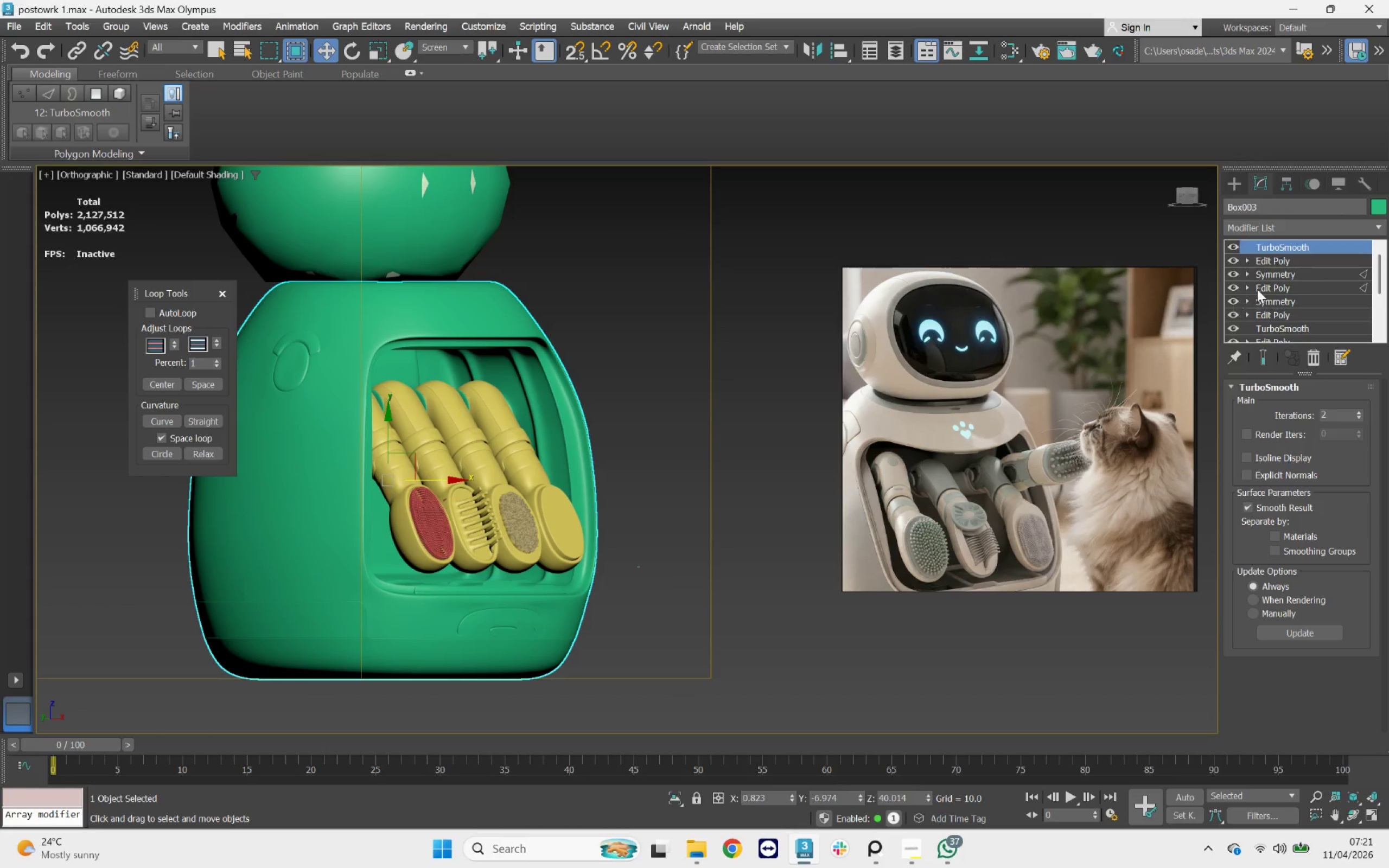 
left_click([1309, 260])
 